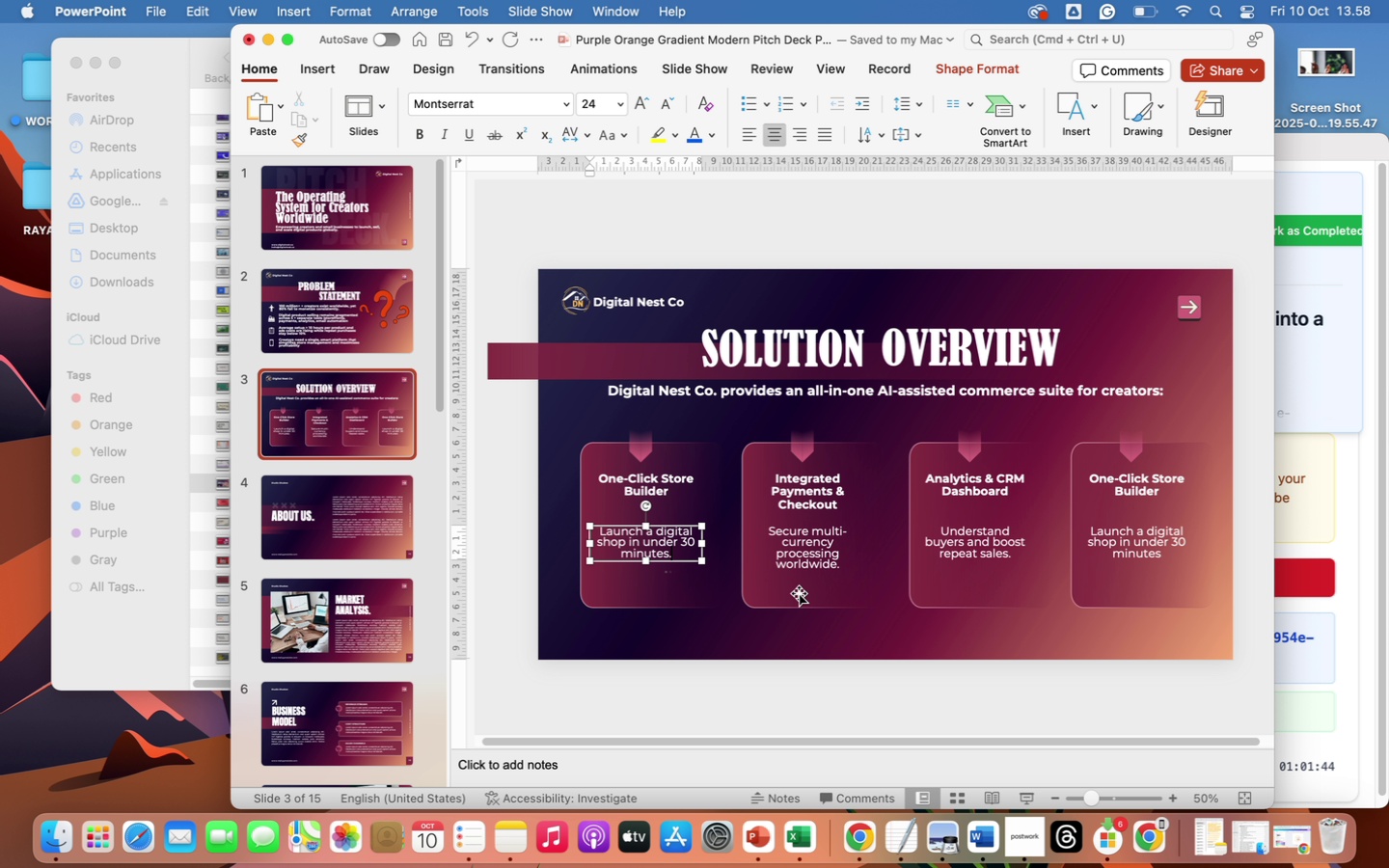 
left_click_drag(start_coordinate=[1100, 477], to_coordinate=[1182, 489])
 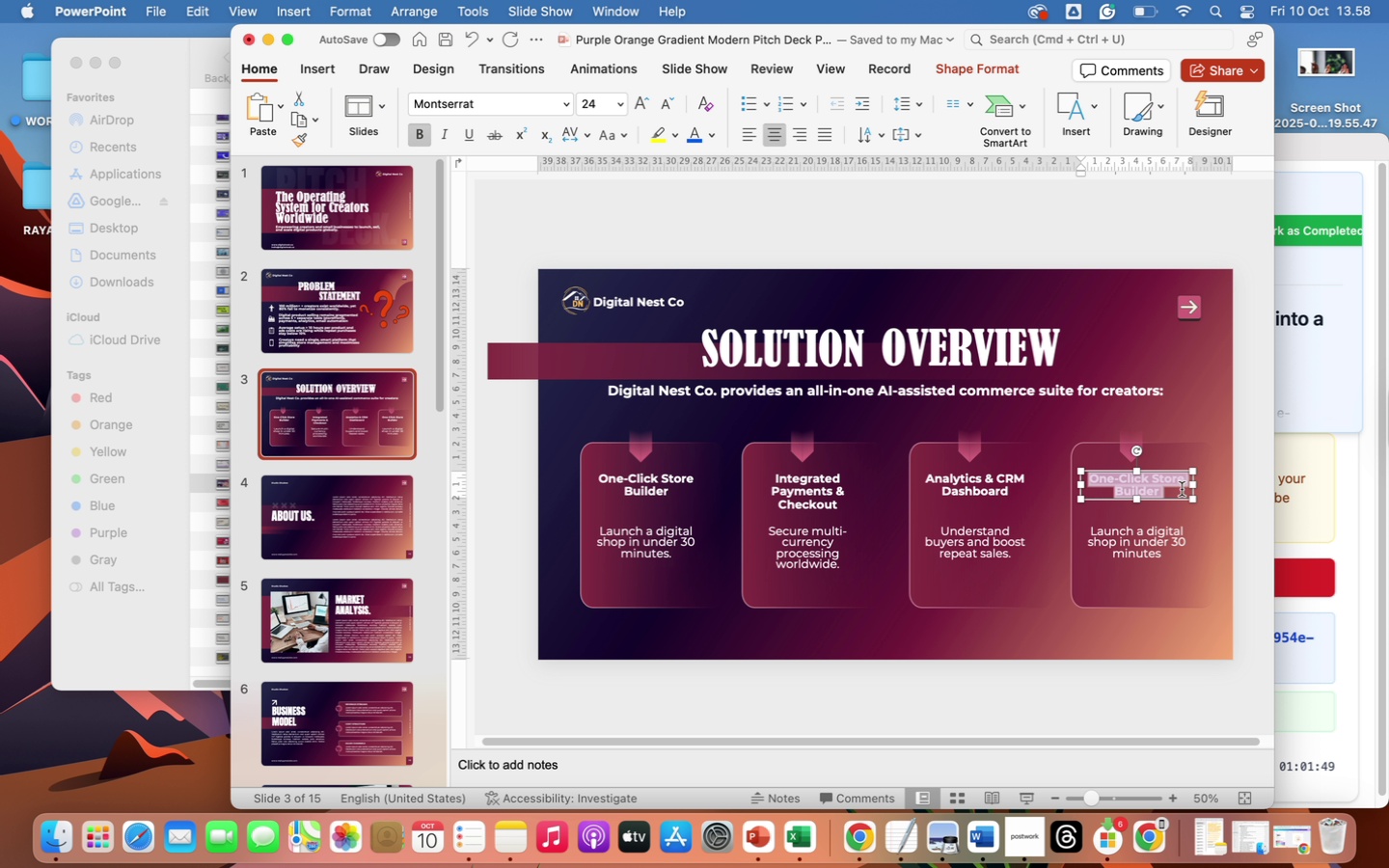 
type(Smart Automation)
 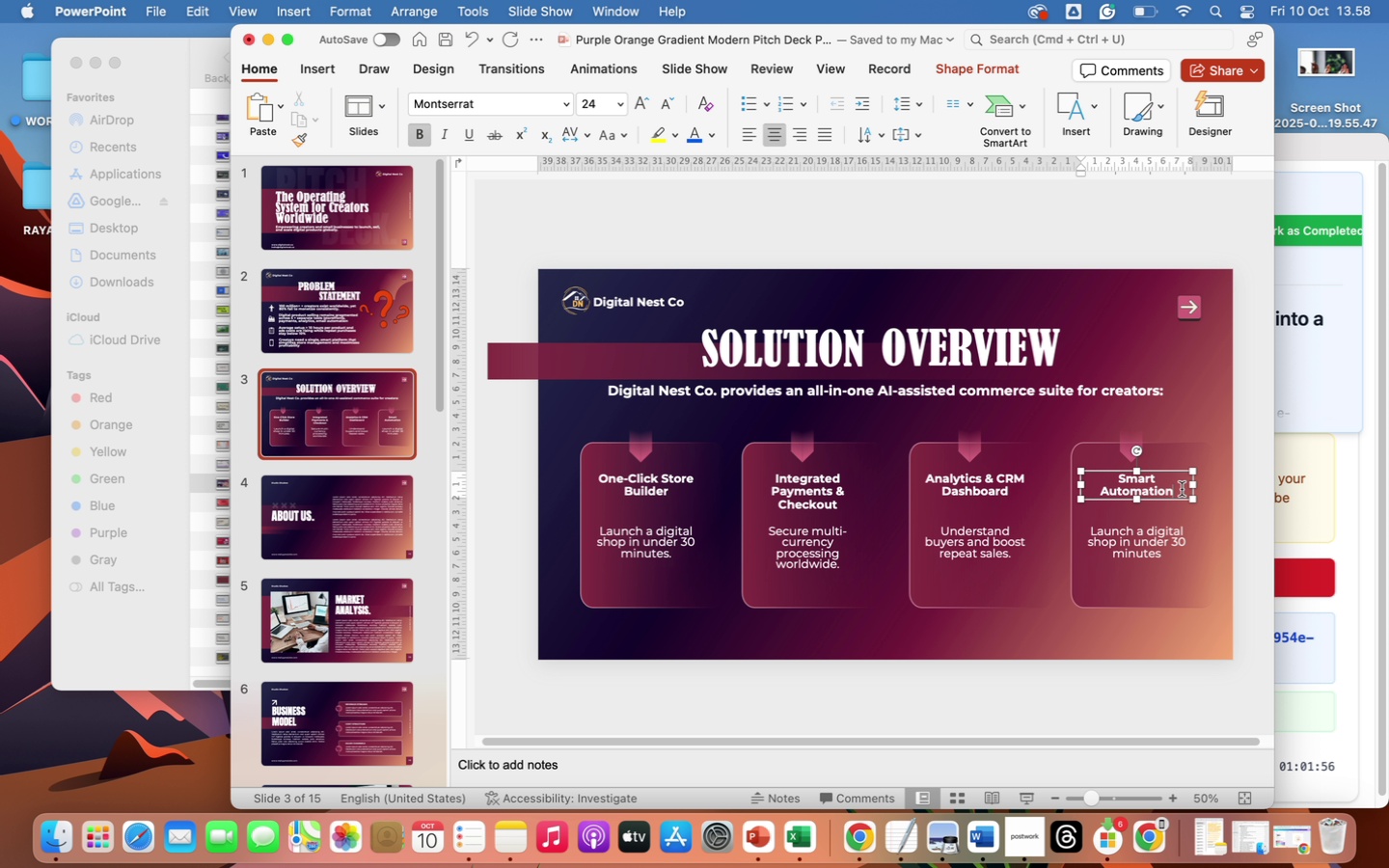 
wait(7.12)
 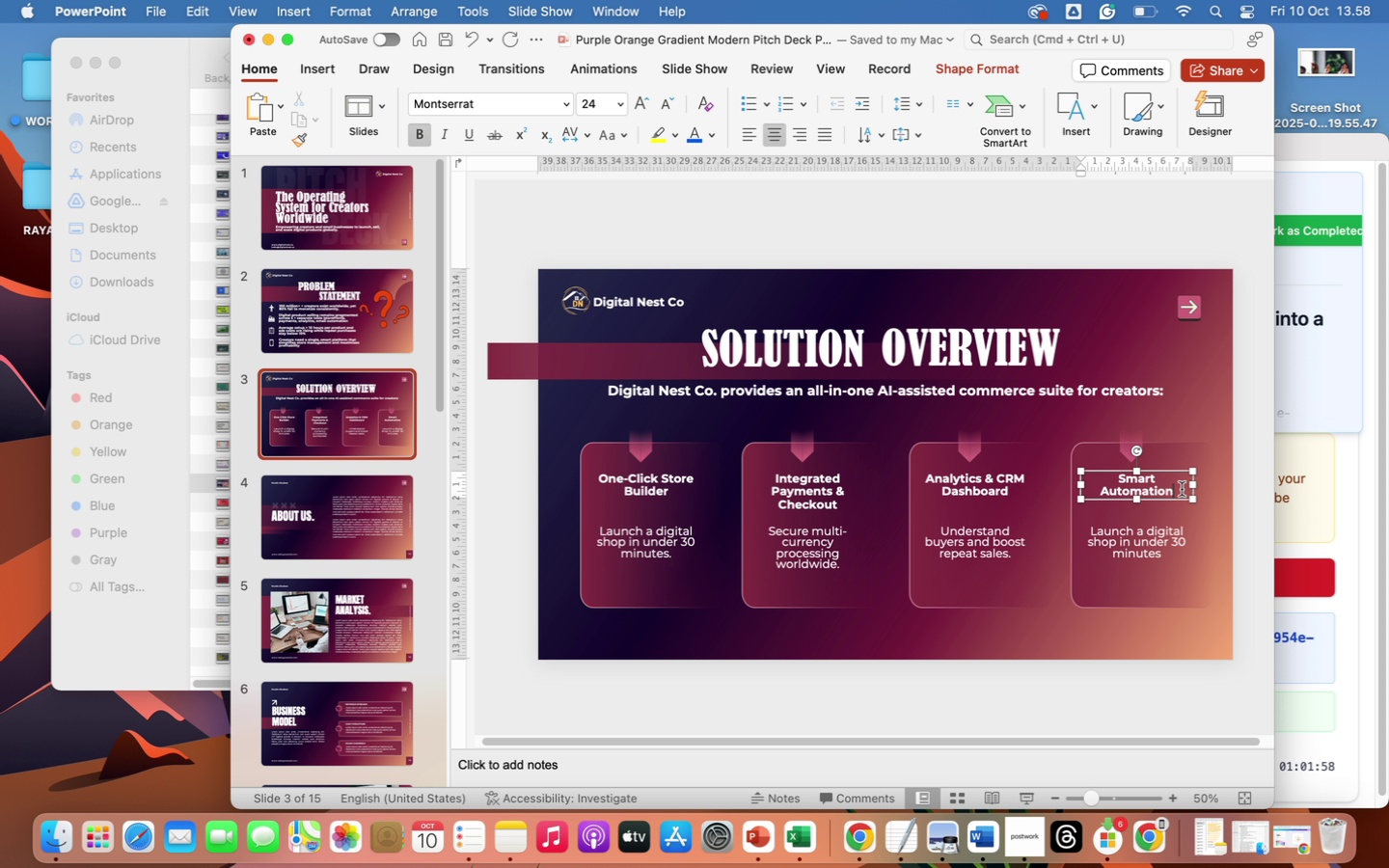 
left_click_drag(start_coordinate=[1104, 532], to_coordinate=[1179, 561])
 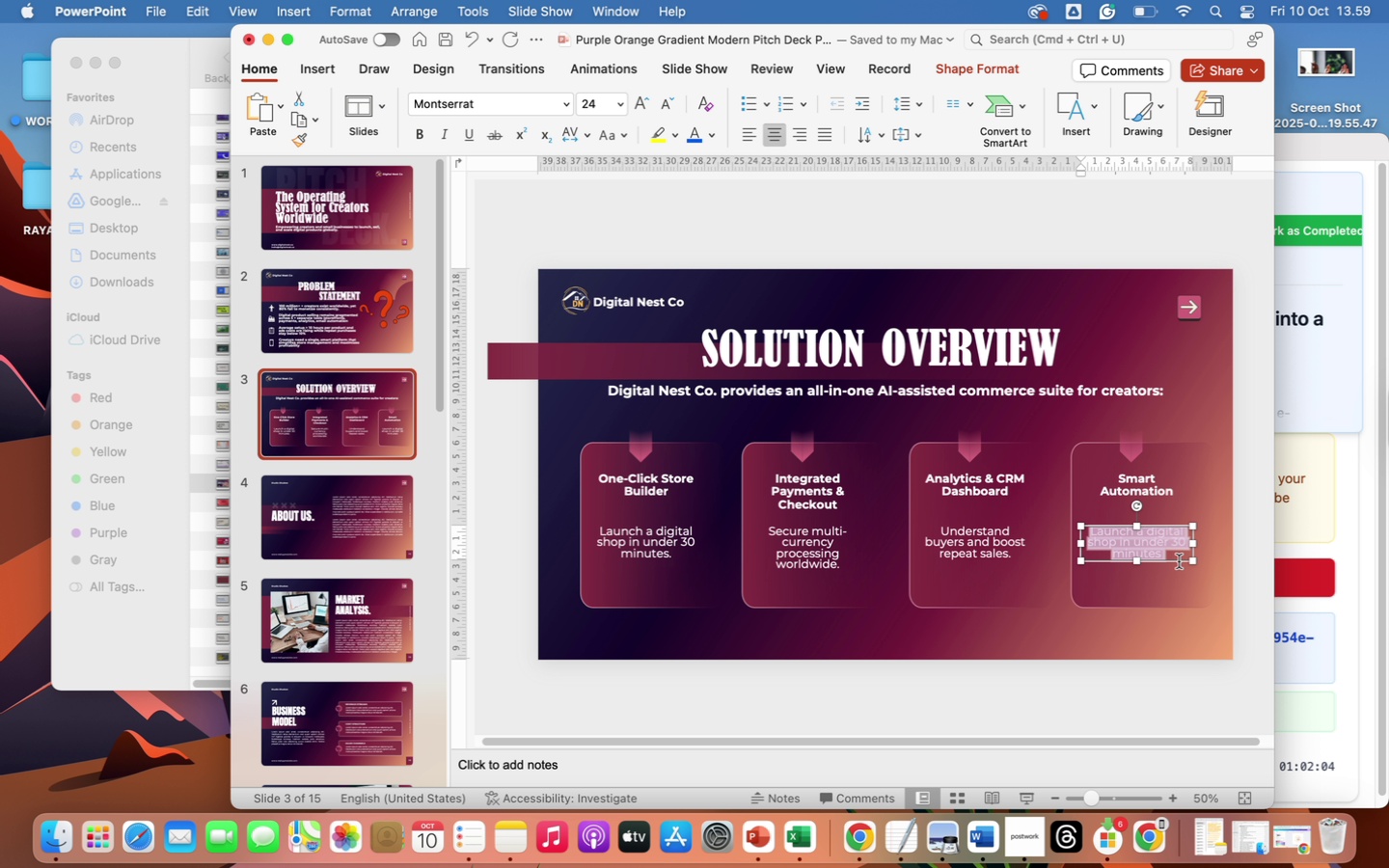 
key(Shift+A)
 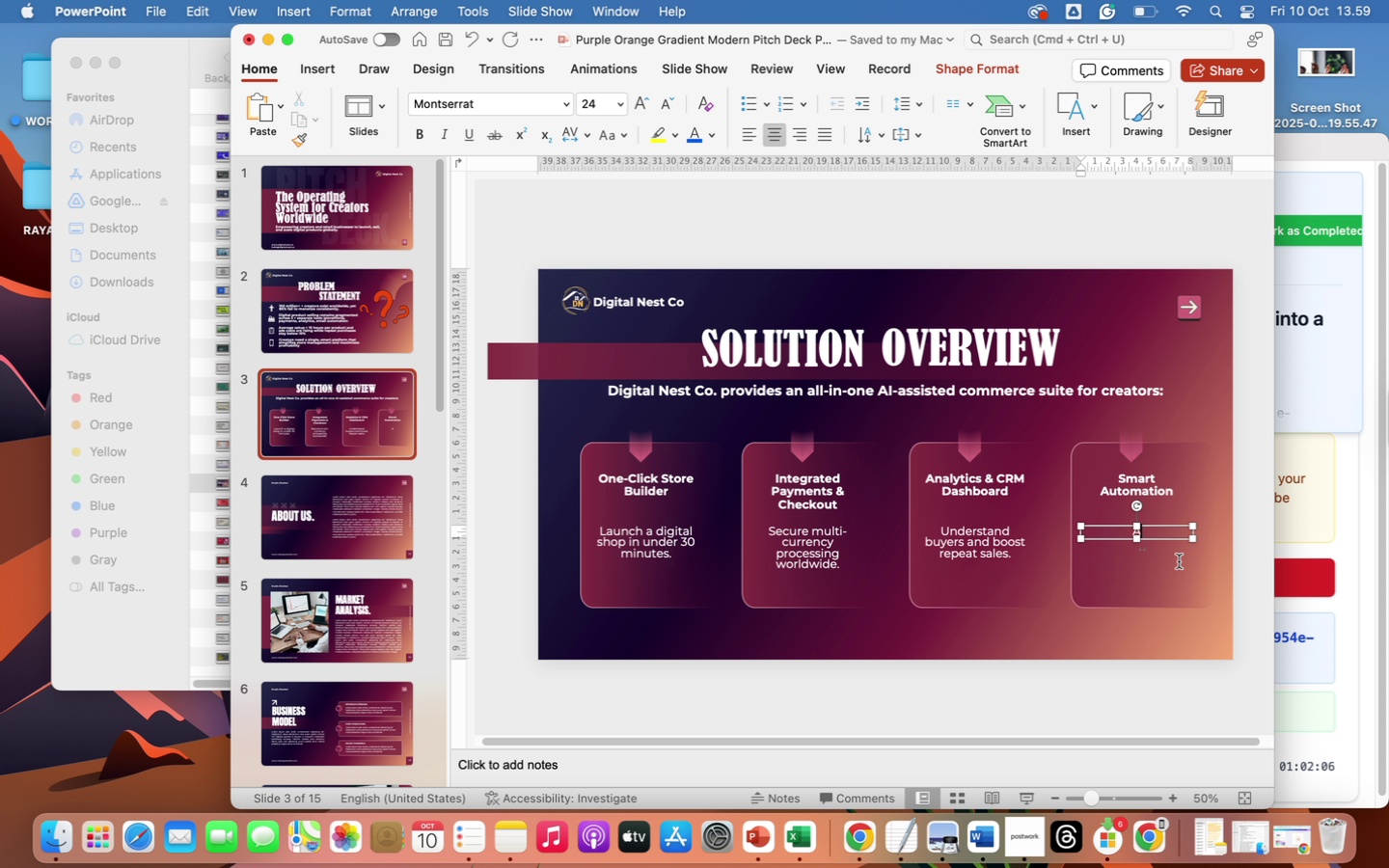 
key(Slash)
 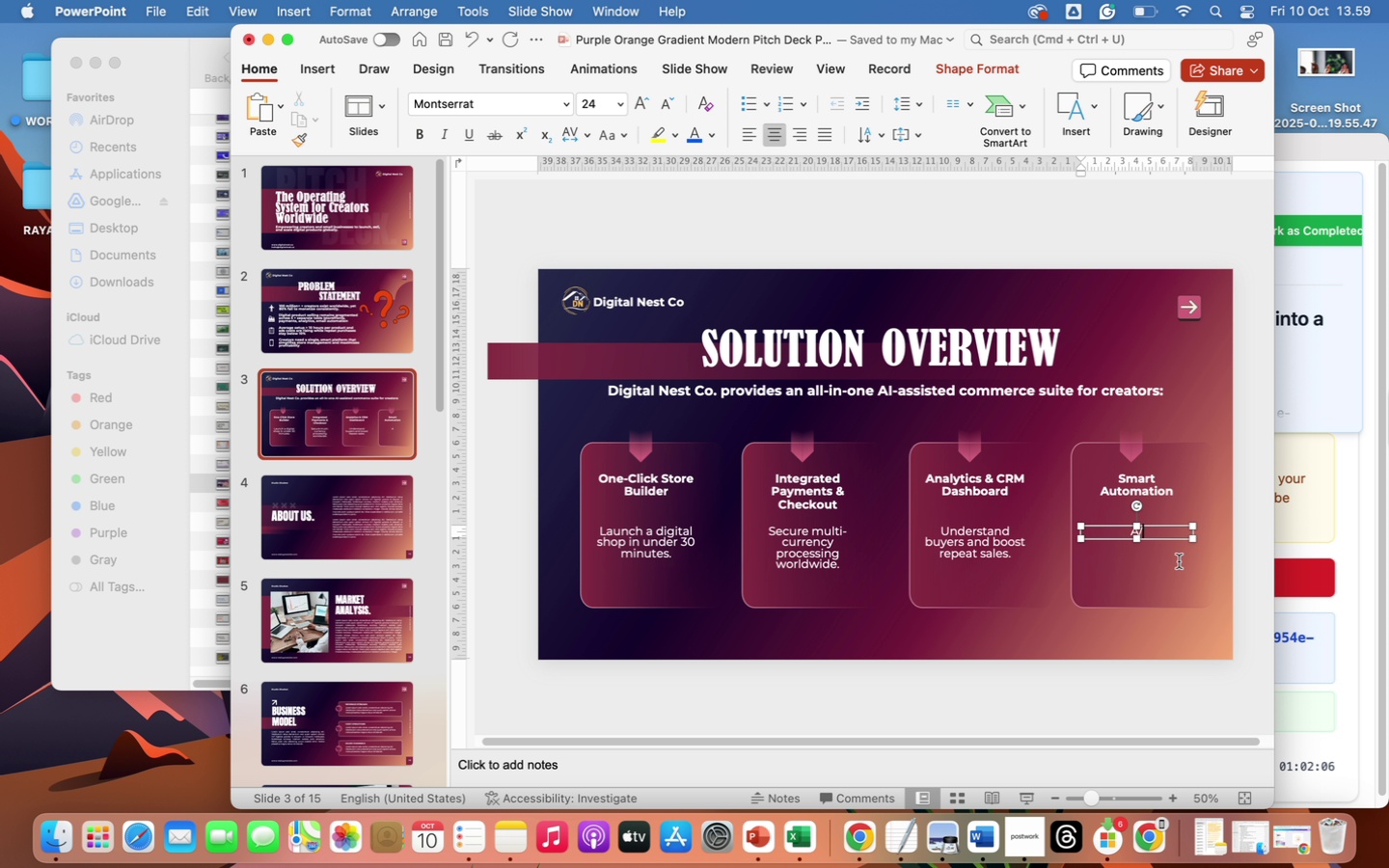 
key(Shift+B)
 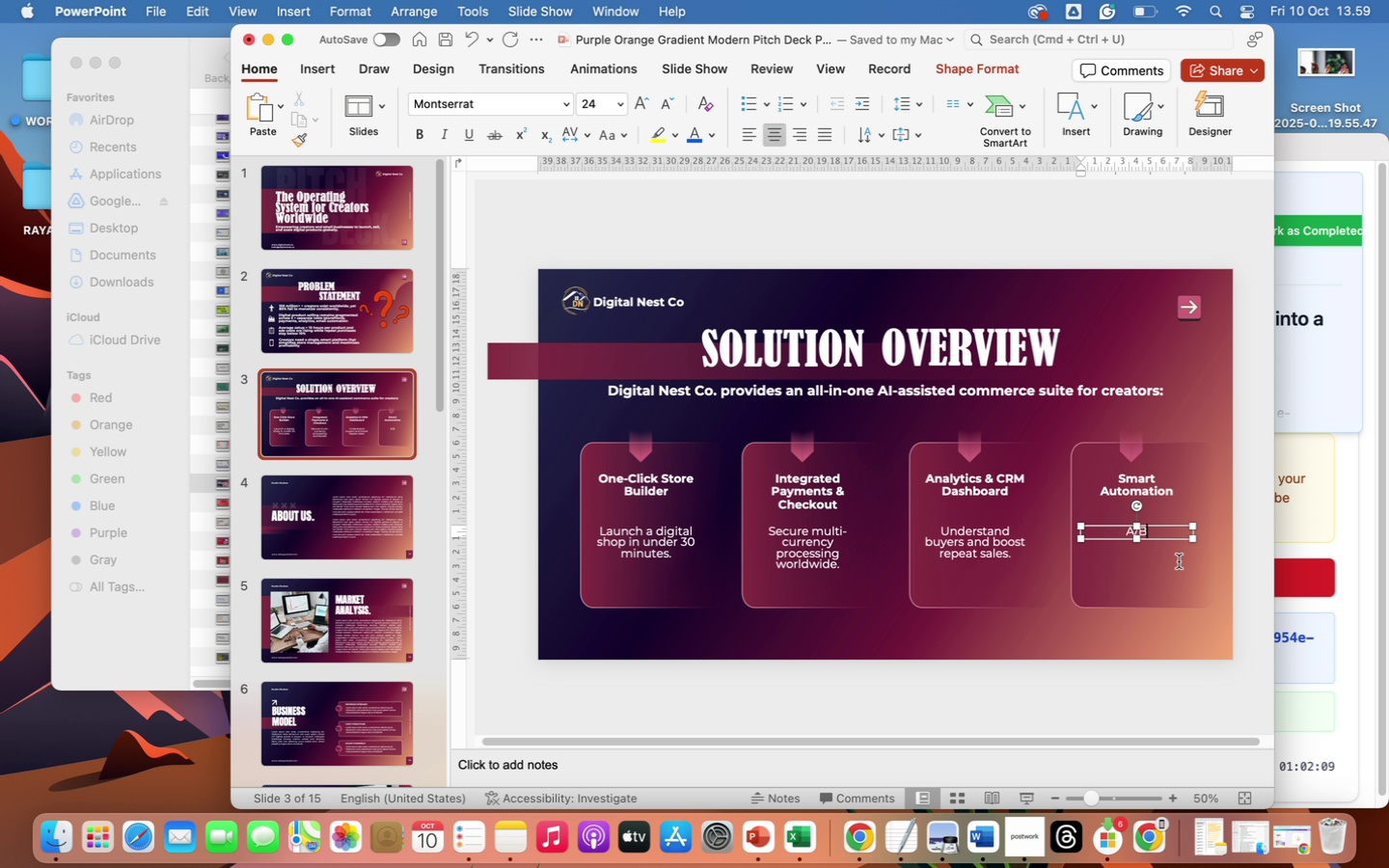 
type( testing, email upsell)
 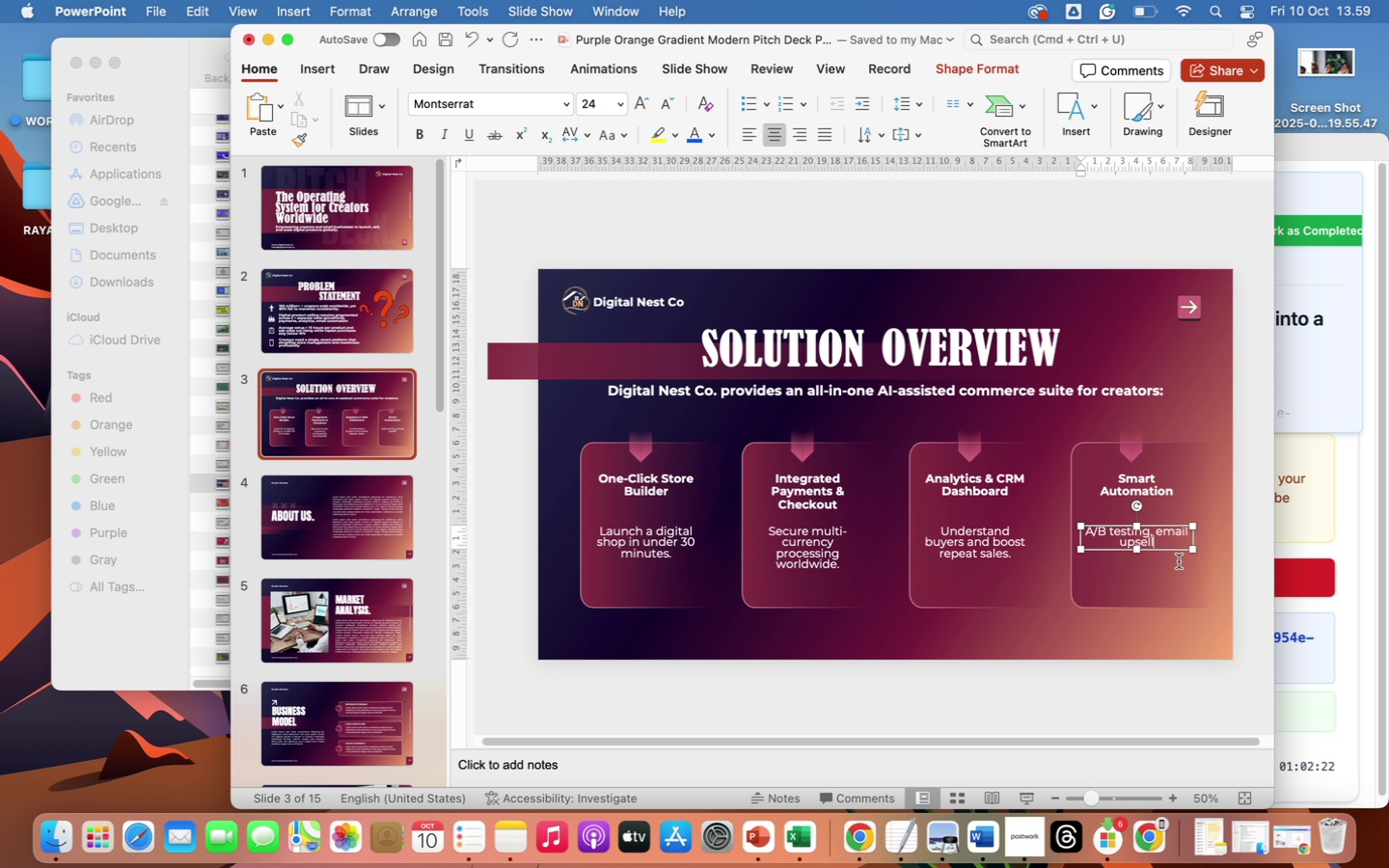 
type(s, and bundle)
 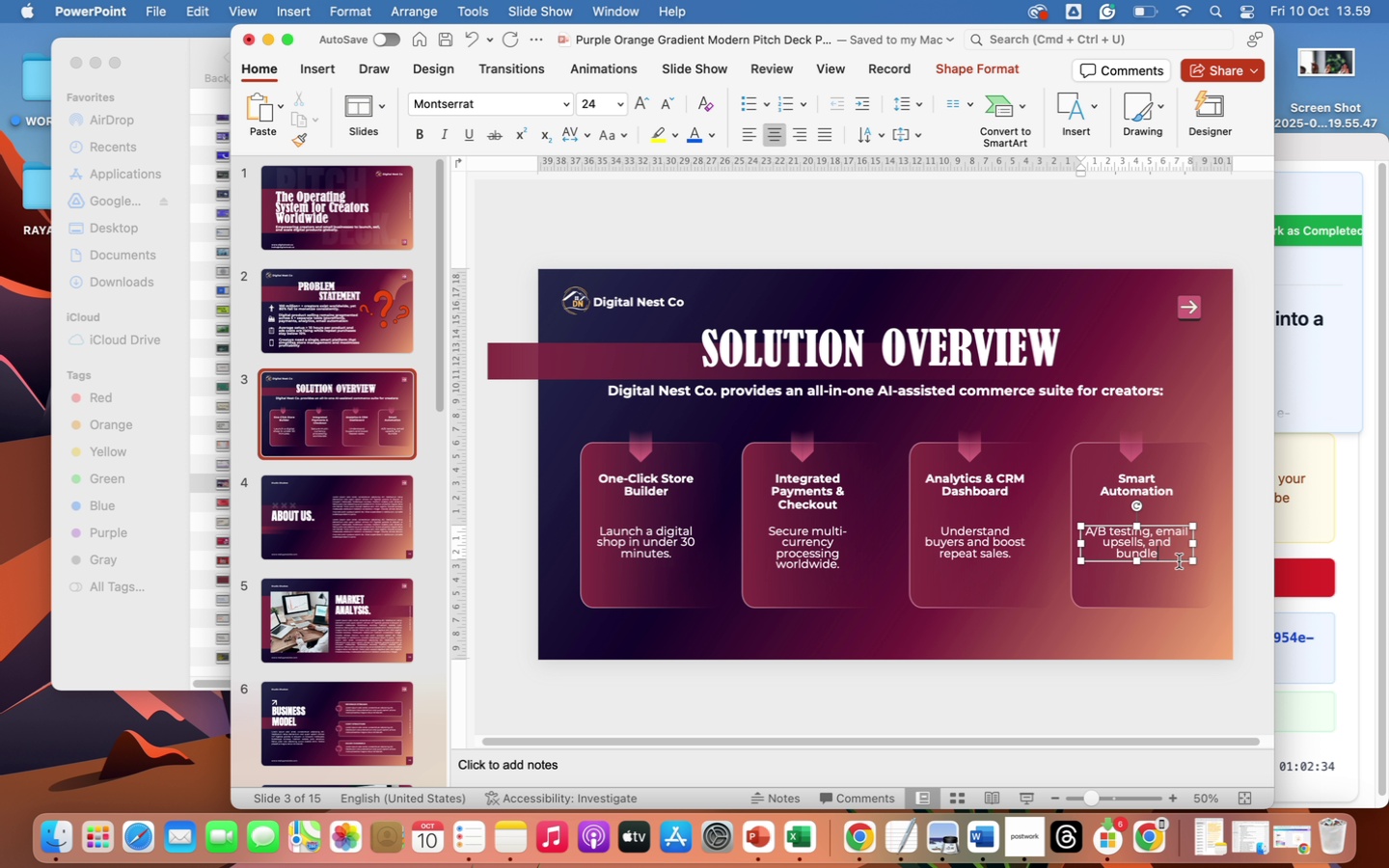 
wait(5.73)
 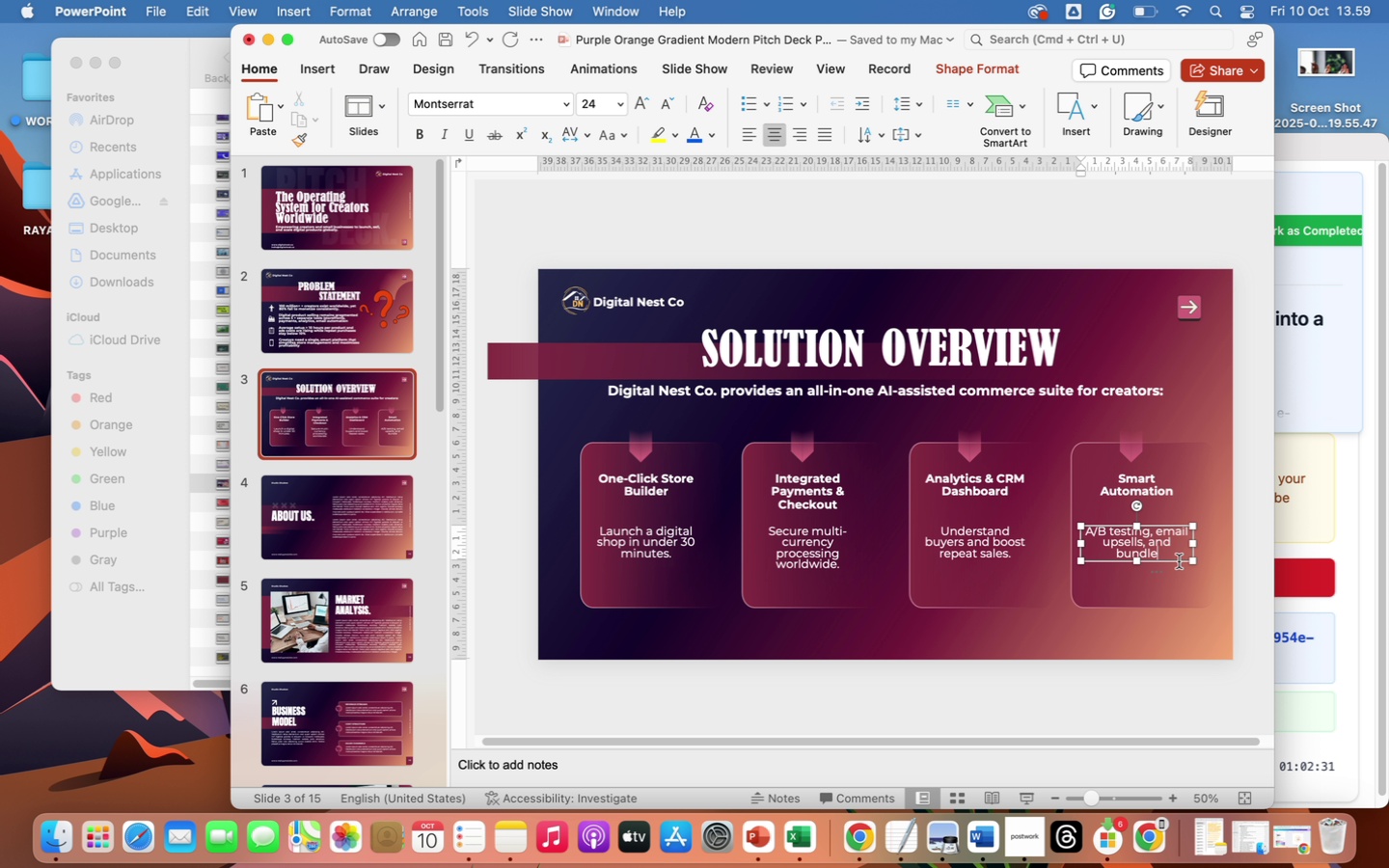 
type( recomm)
 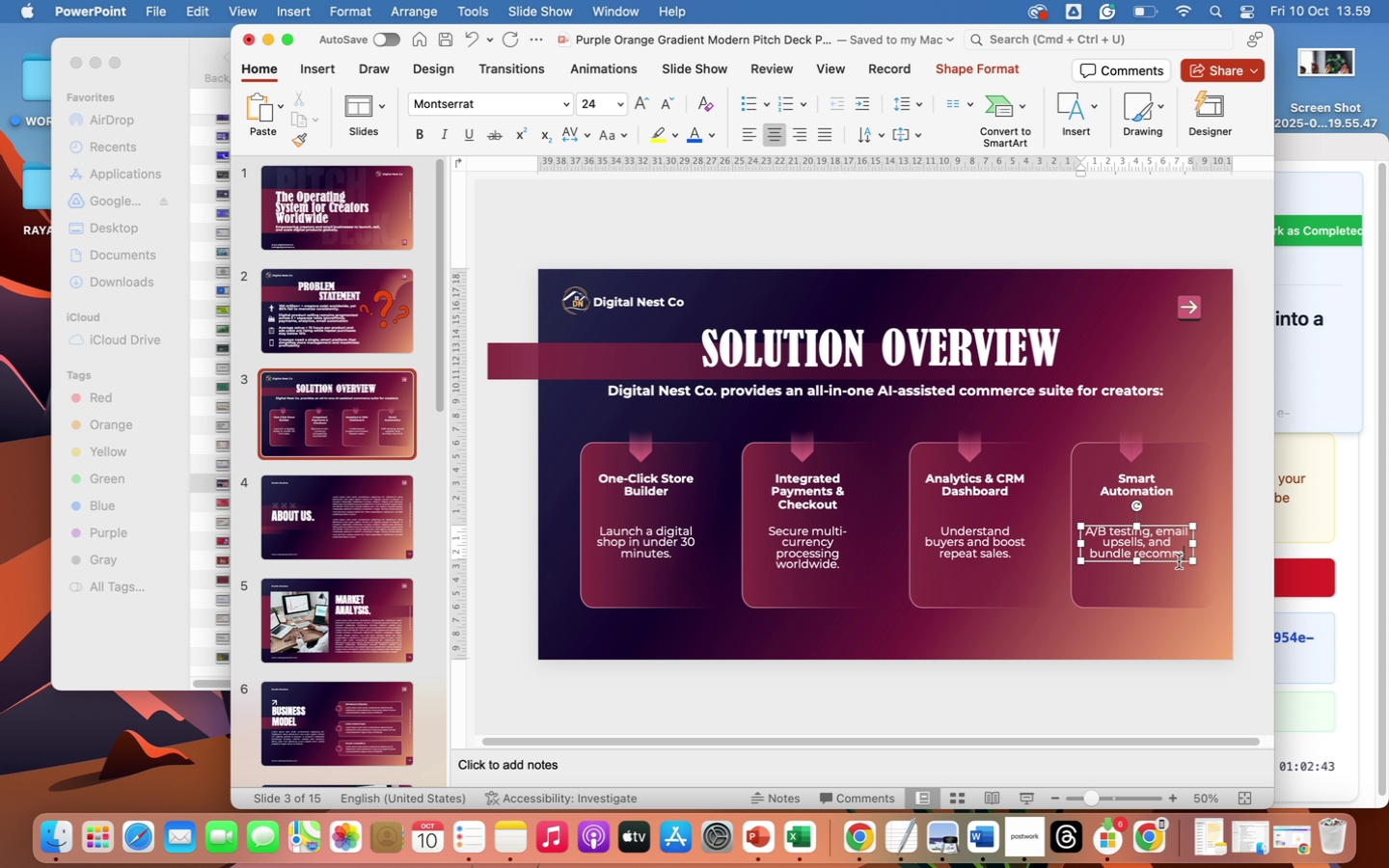 
type(endations.)
 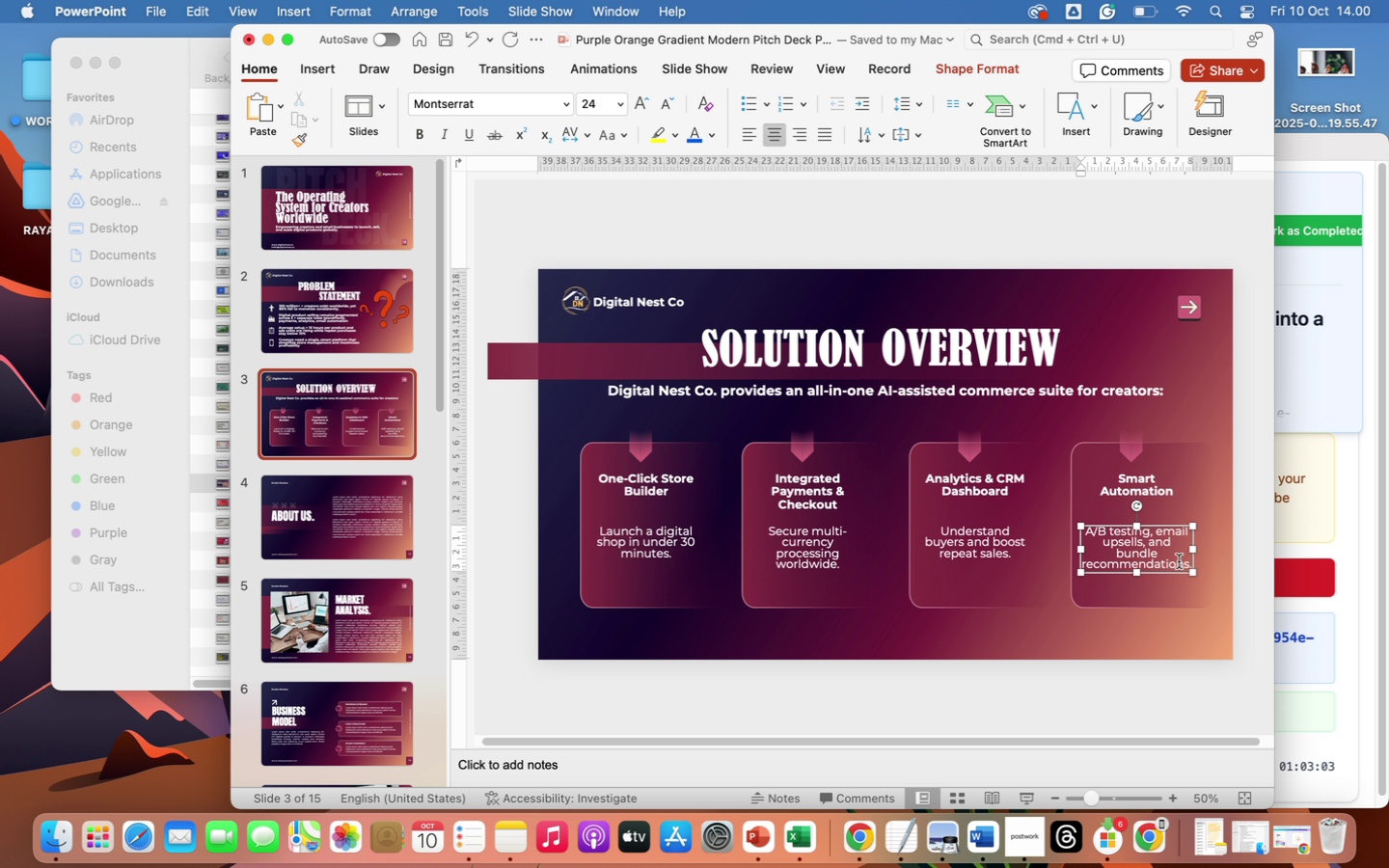 
wait(16.72)
 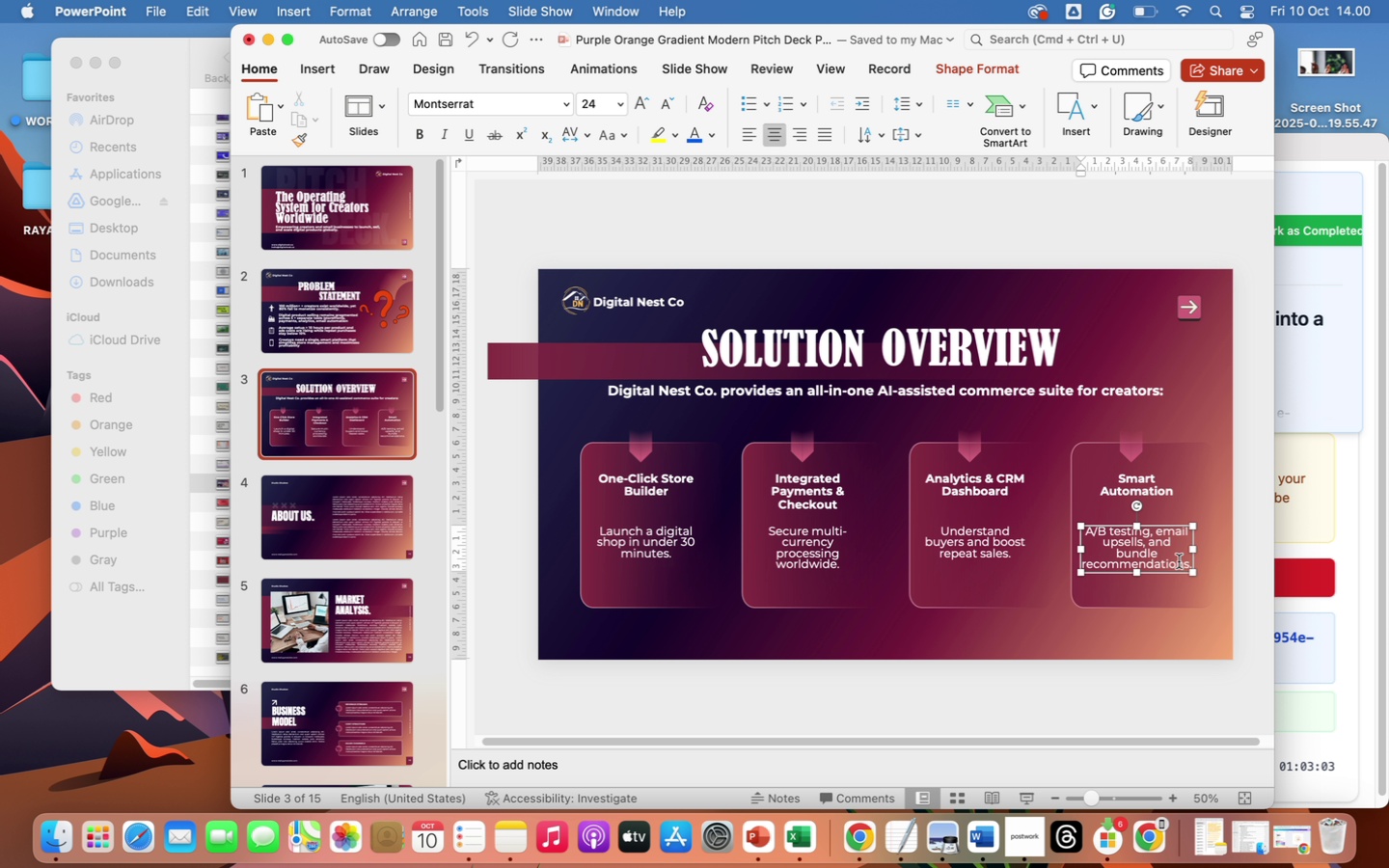 
type( Result: 2x higher conversion rates and 40% more)
 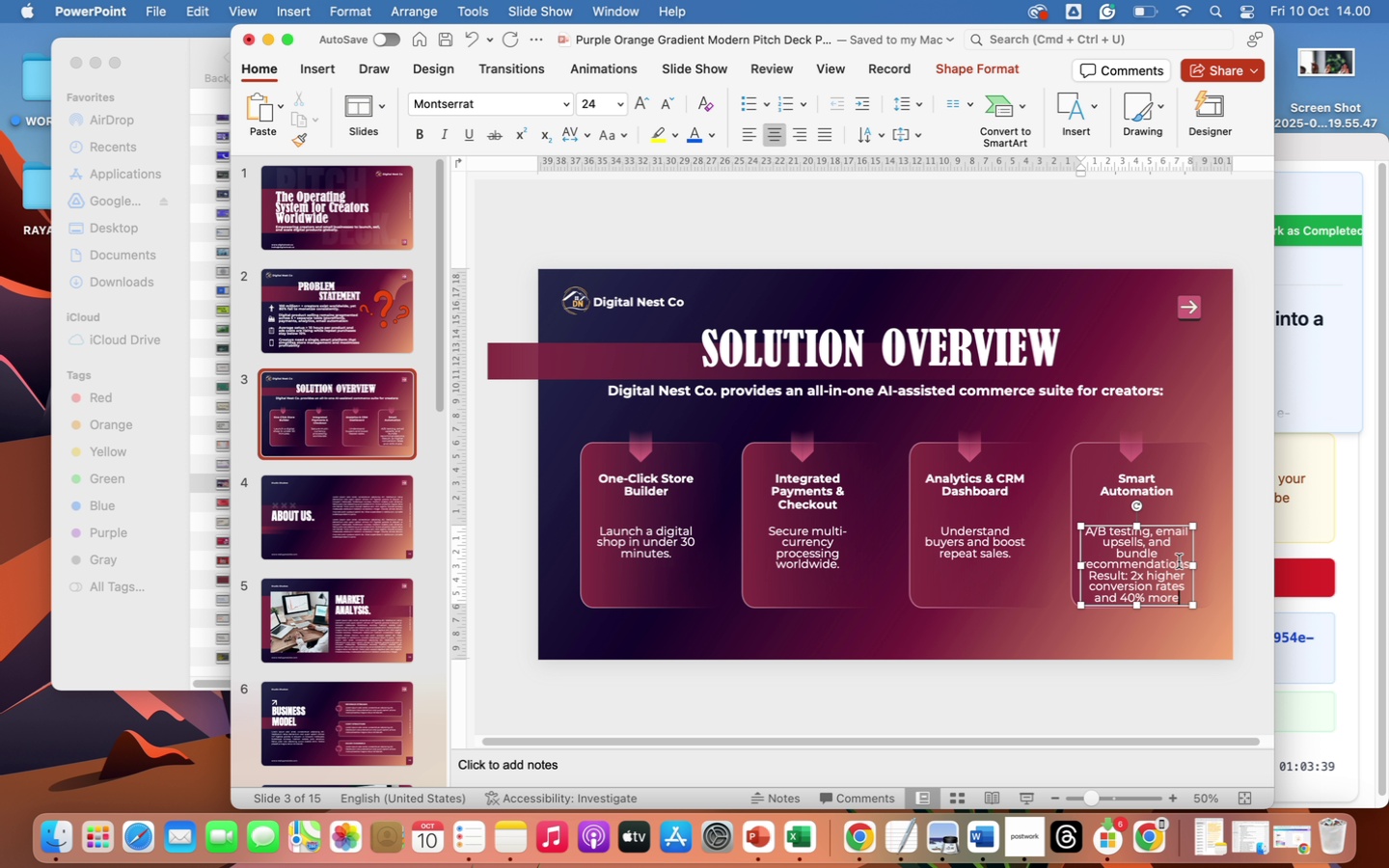 
type( repeat purchases than traditional)
 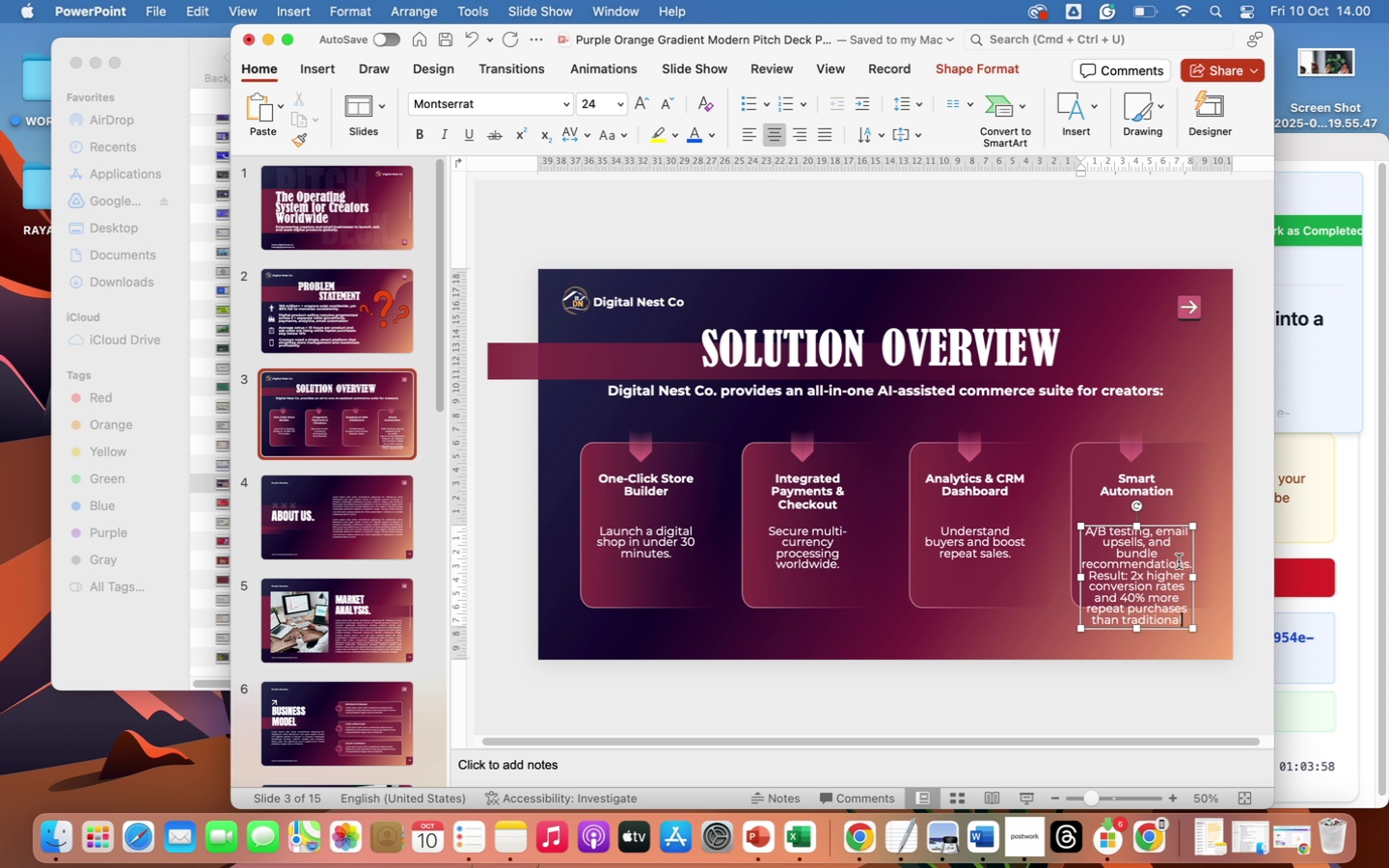 
type( tools.)
 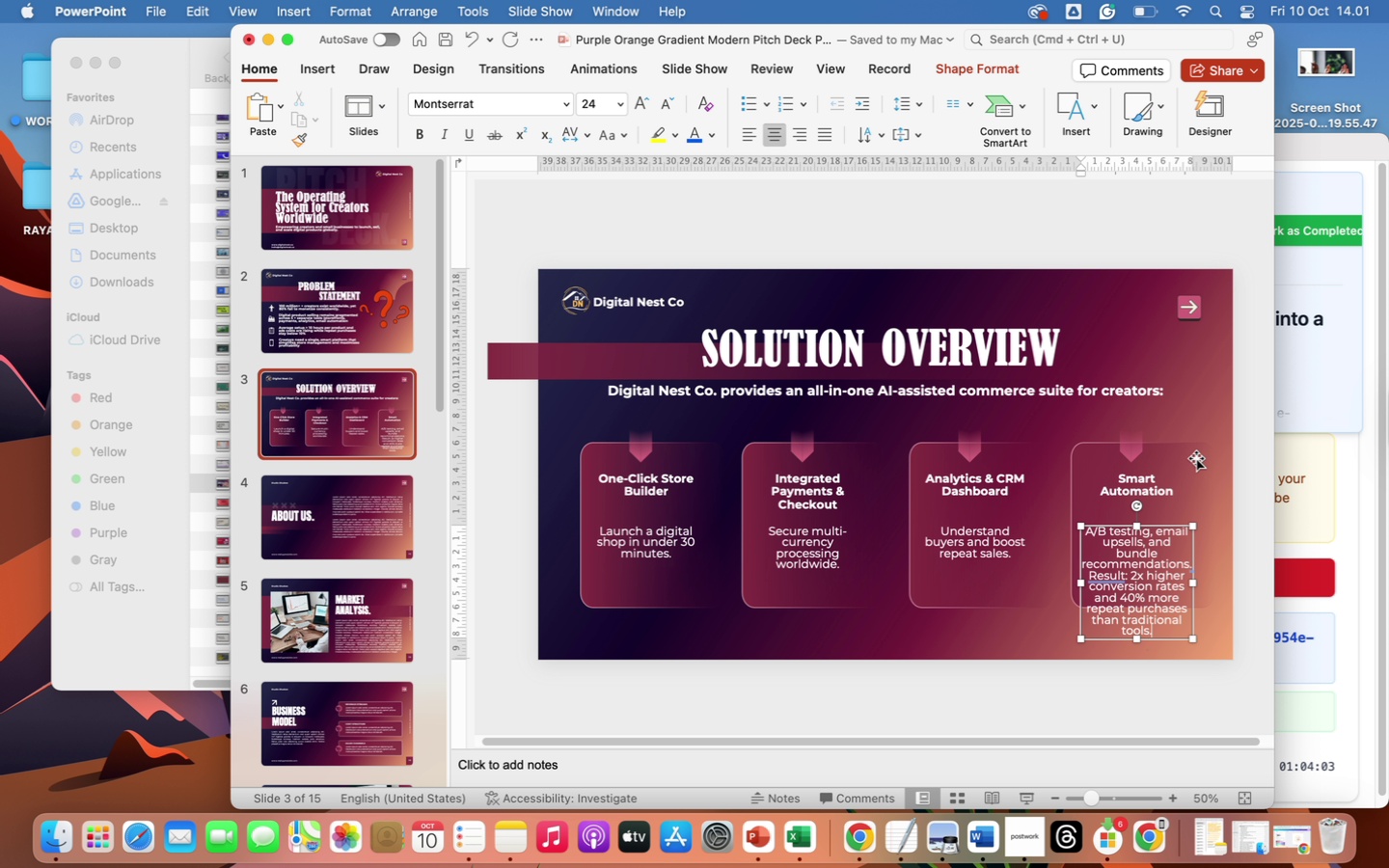 
left_click([1185, 460])
 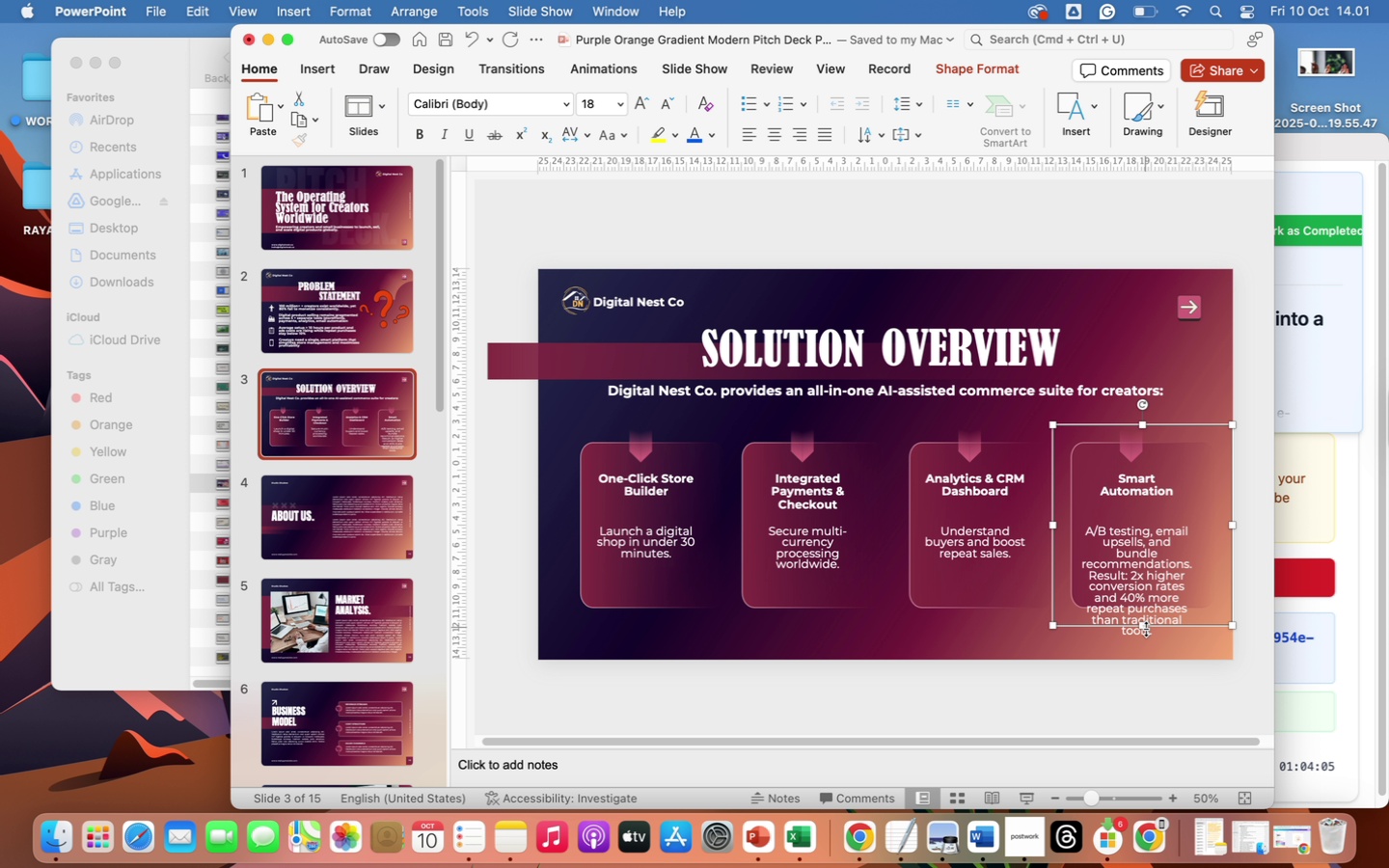 
left_click_drag(start_coordinate=[1146, 627], to_coordinate=[1147, 650])
 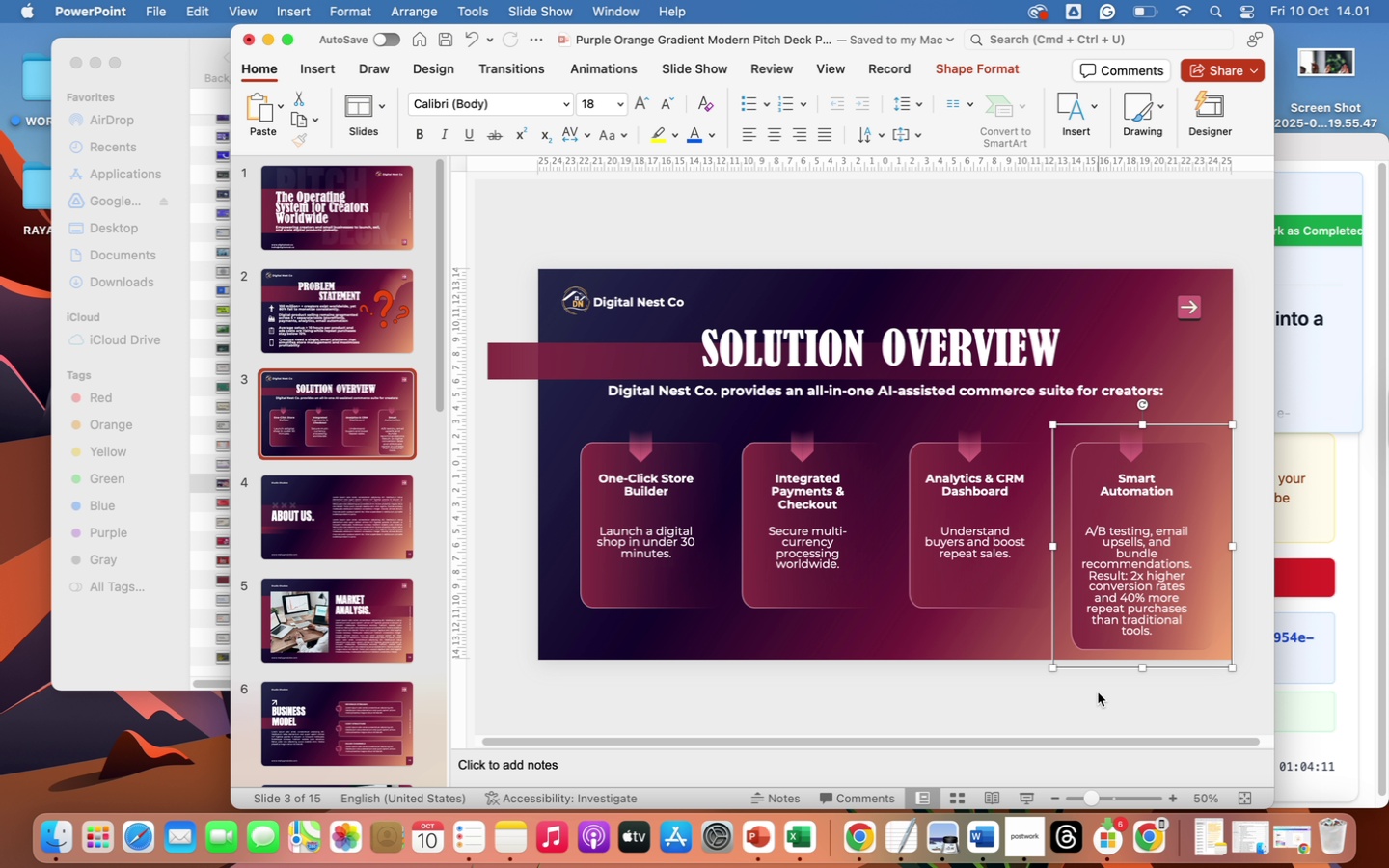 
left_click([1070, 704])
 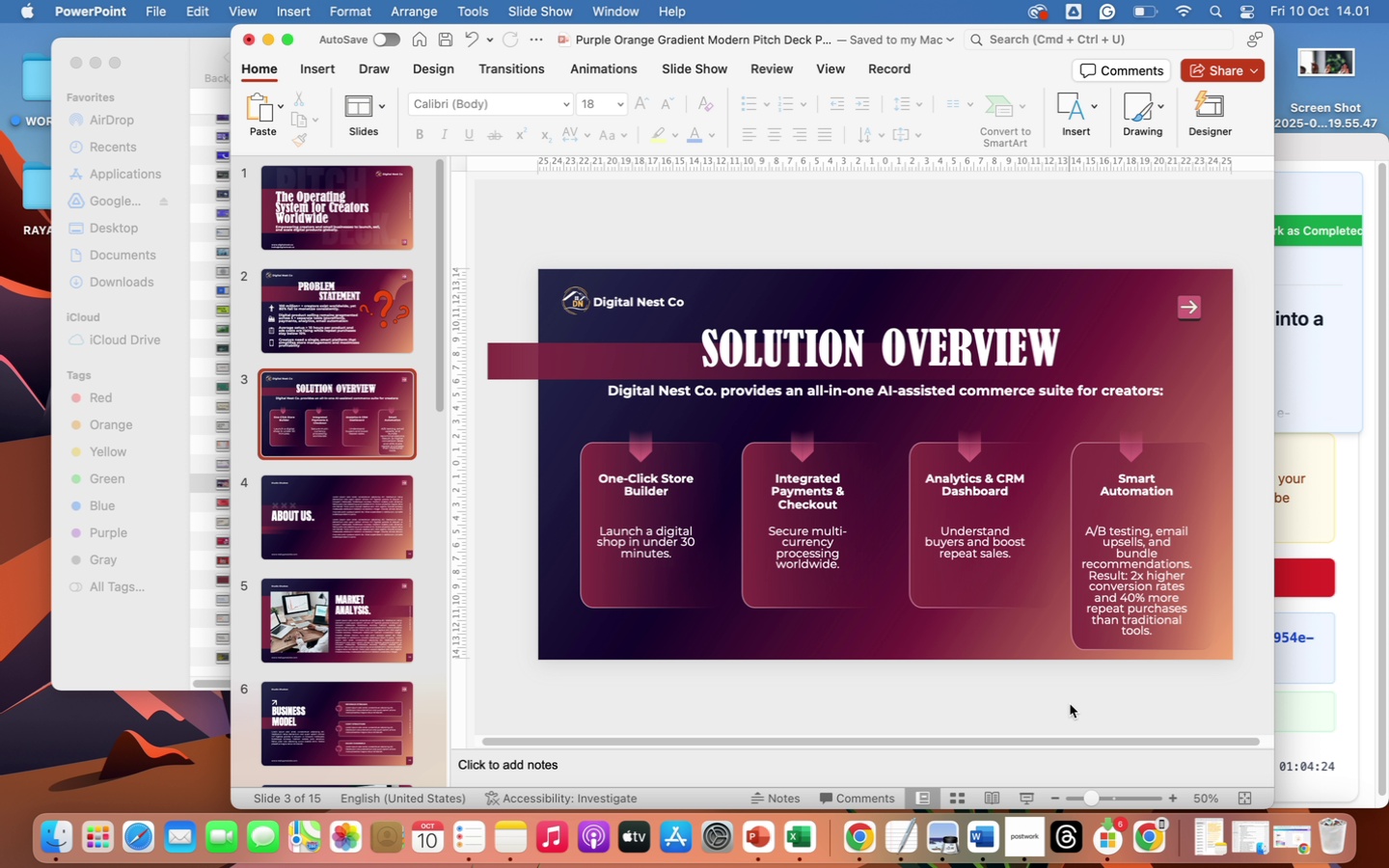 
wait(16.07)
 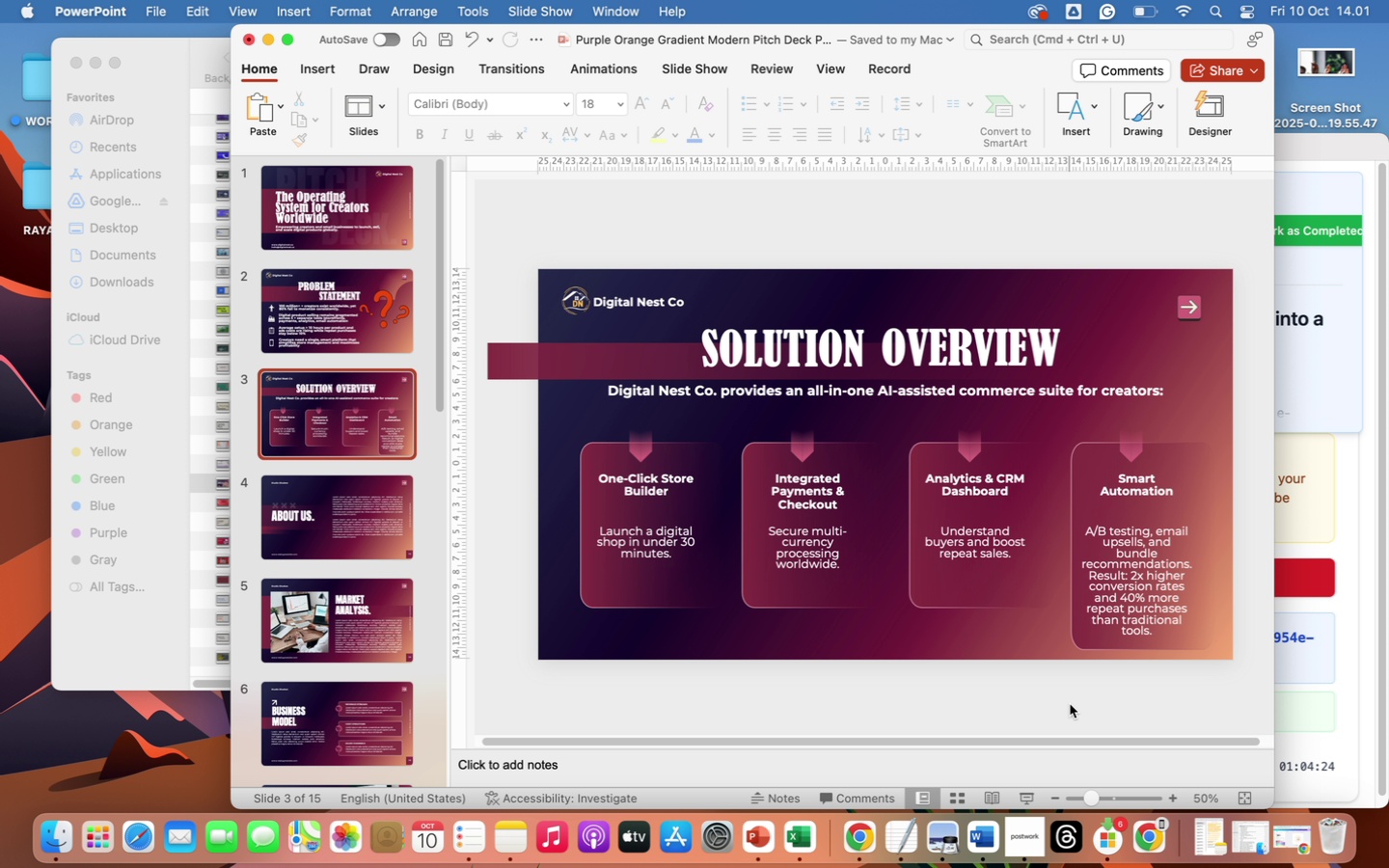 
left_click([350, 652])
 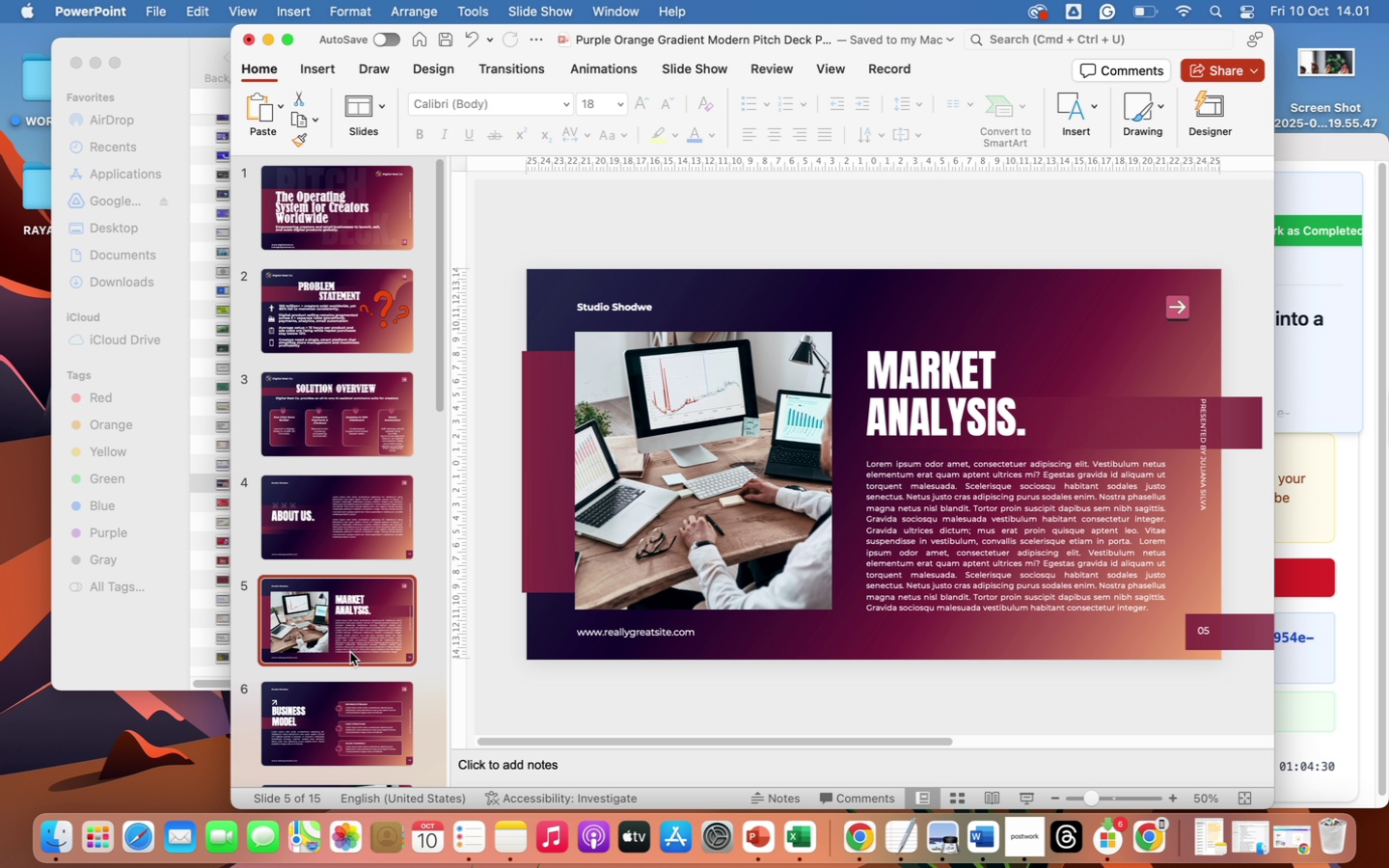 
scroll: coordinate [350, 717], scroll_direction: down, amount: 77.0
 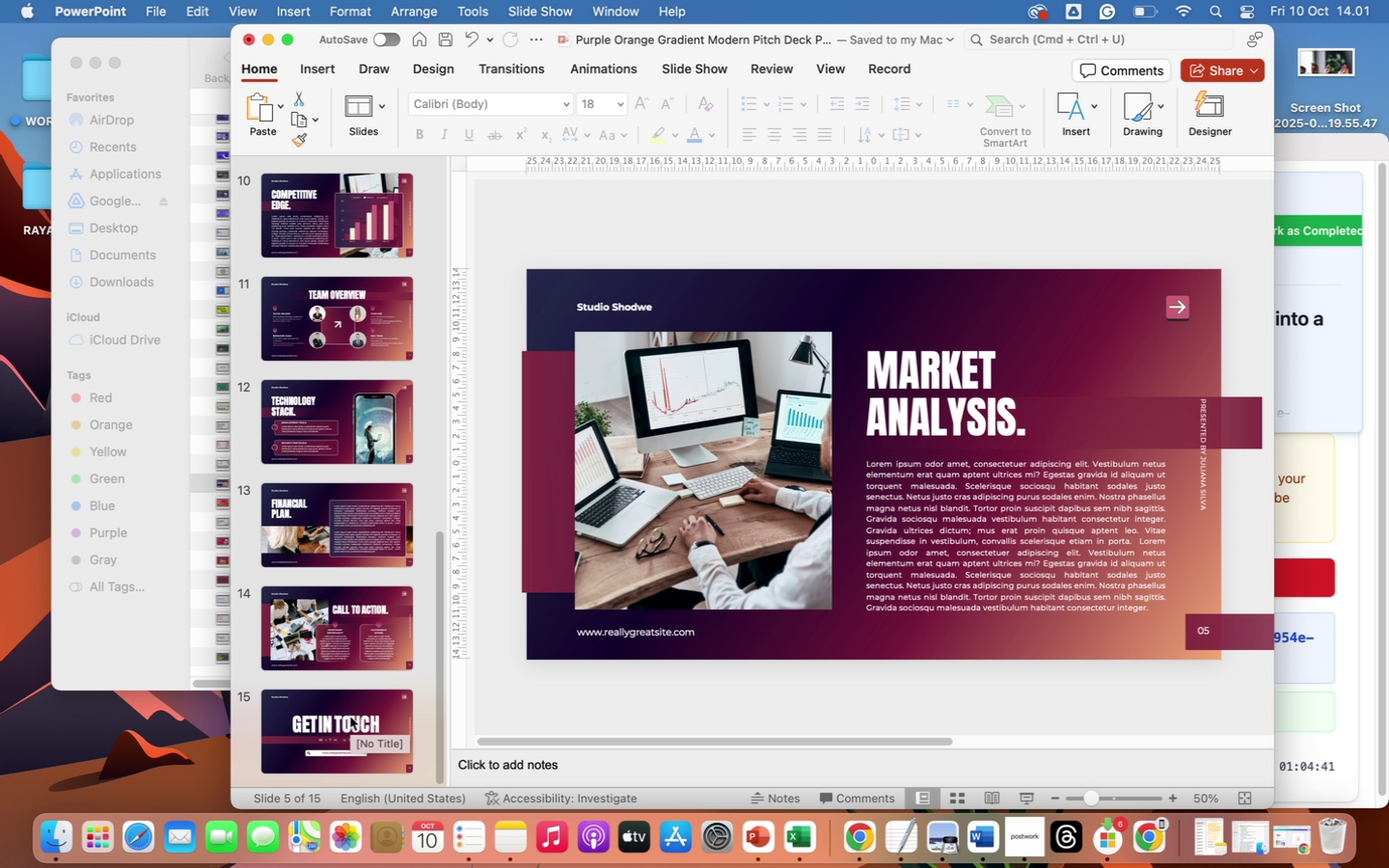 
wait(8.41)
 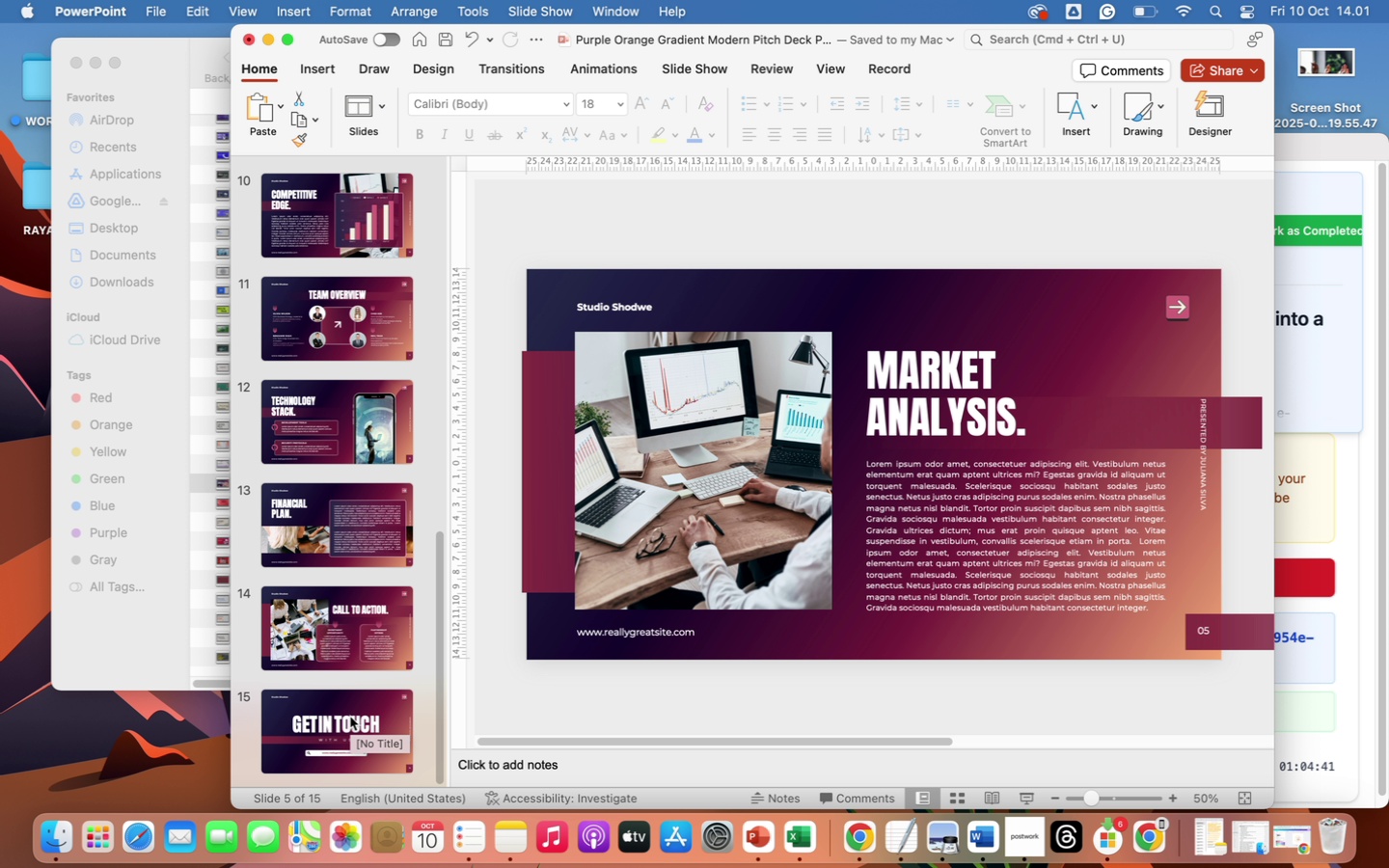 
left_click([293, 199])
 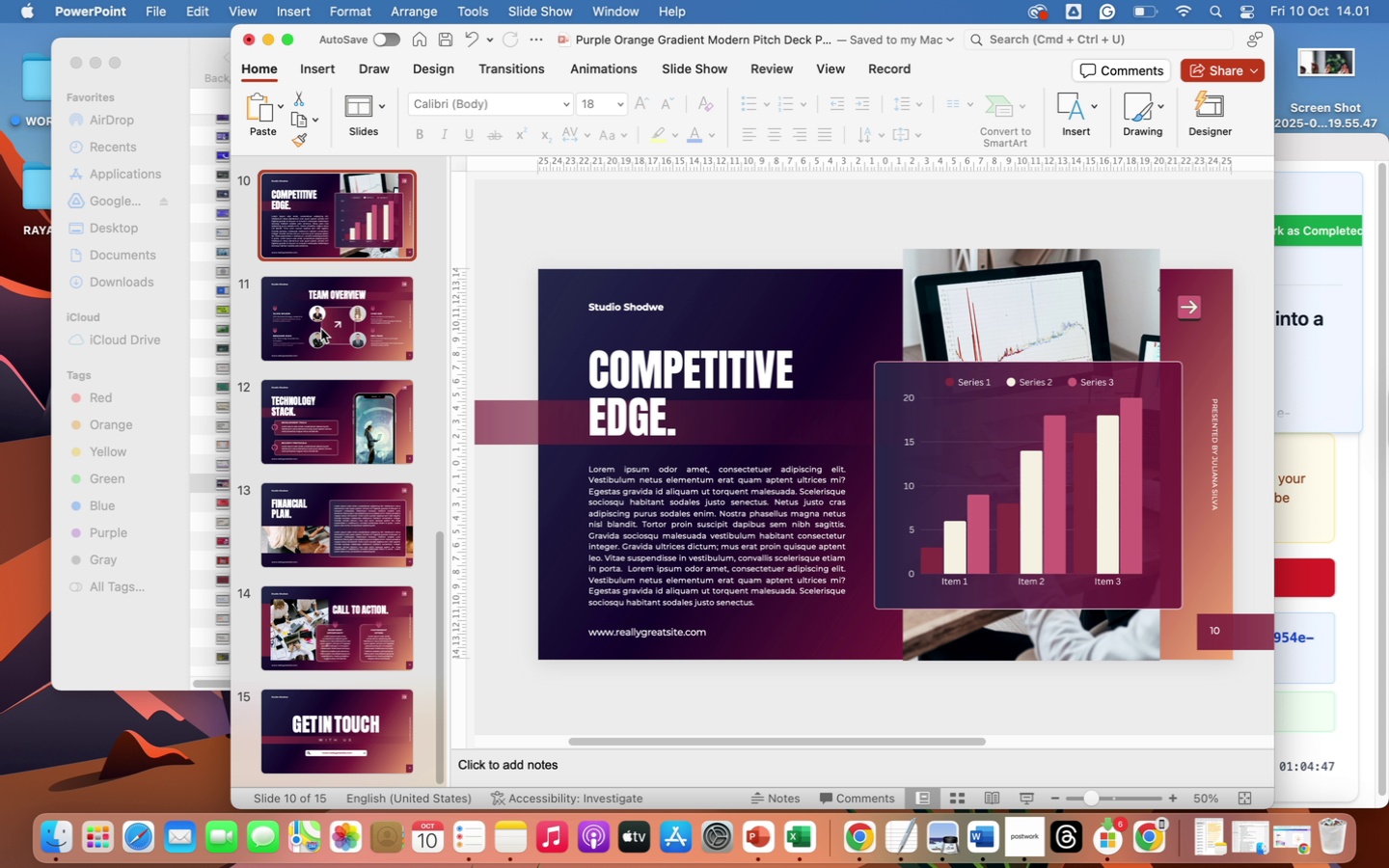 
scroll: coordinate [326, 337], scroll_direction: up, amount: 105.0
 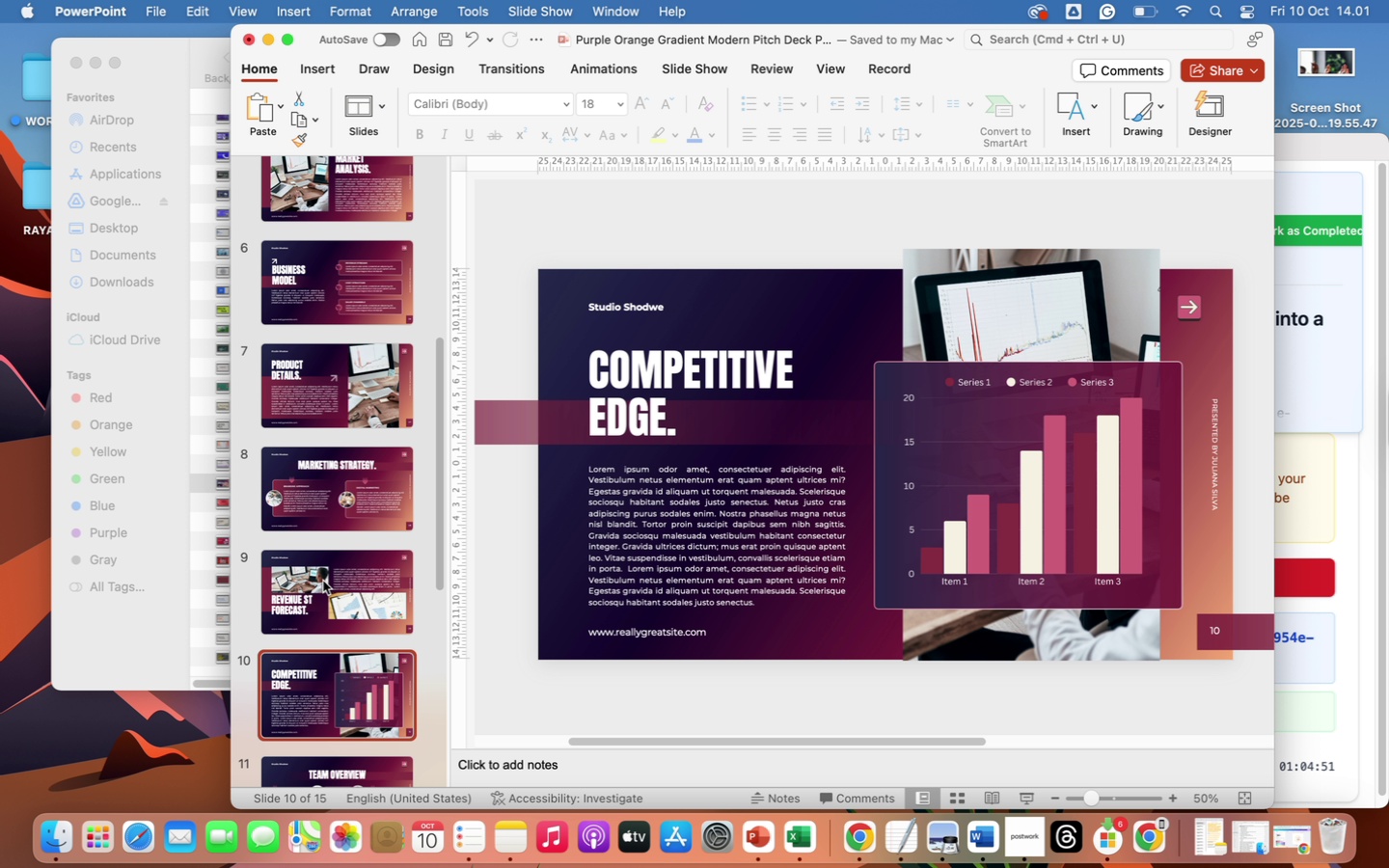 
left_click_drag(start_coordinate=[321, 717], to_coordinate=[315, 310])
 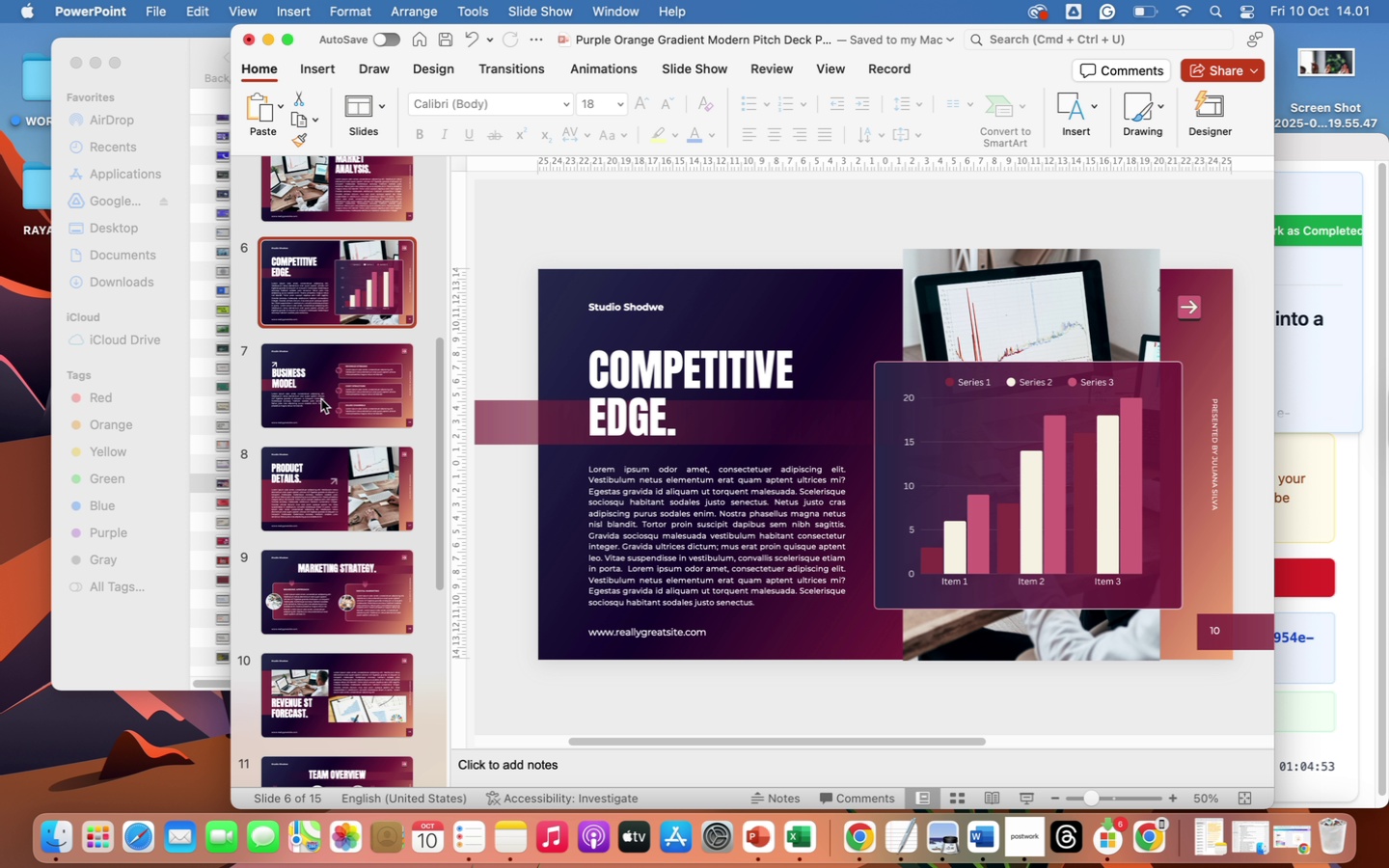 
scroll: coordinate [325, 444], scroll_direction: up, amount: 36.0
 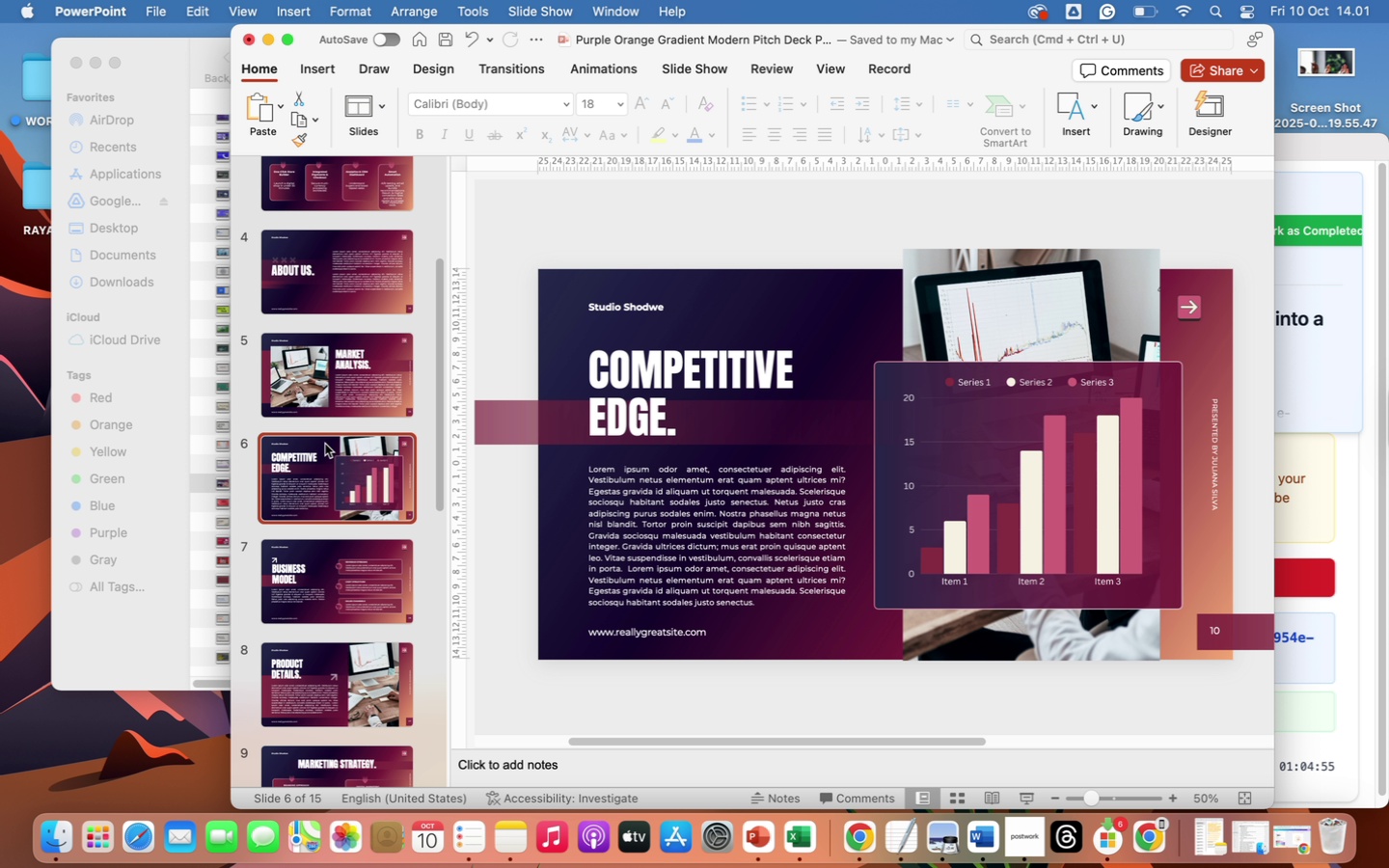 
left_click_drag(start_coordinate=[325, 444], to_coordinate=[323, 231])
 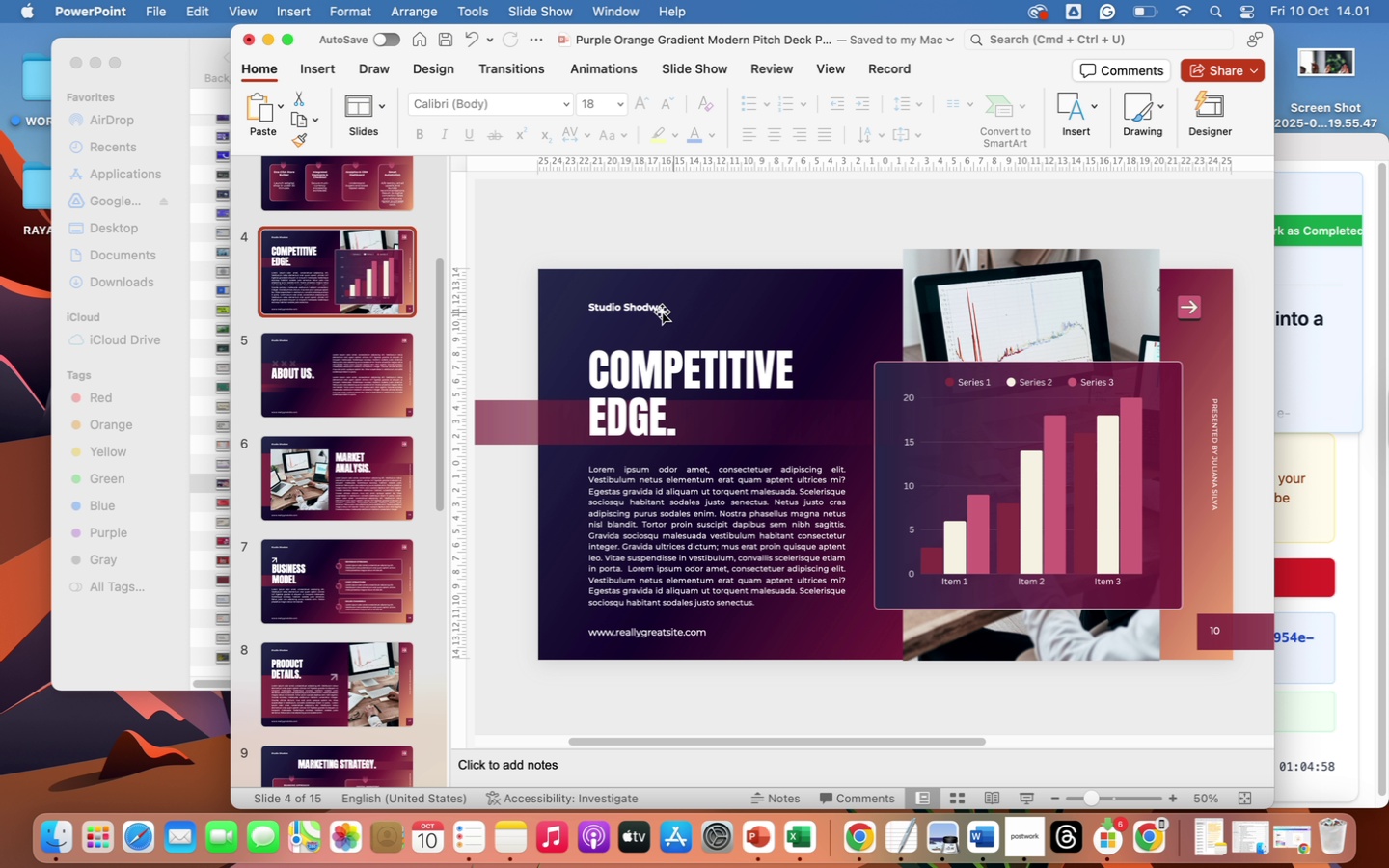 
scroll: coordinate [394, 308], scroll_direction: up, amount: 23.0
 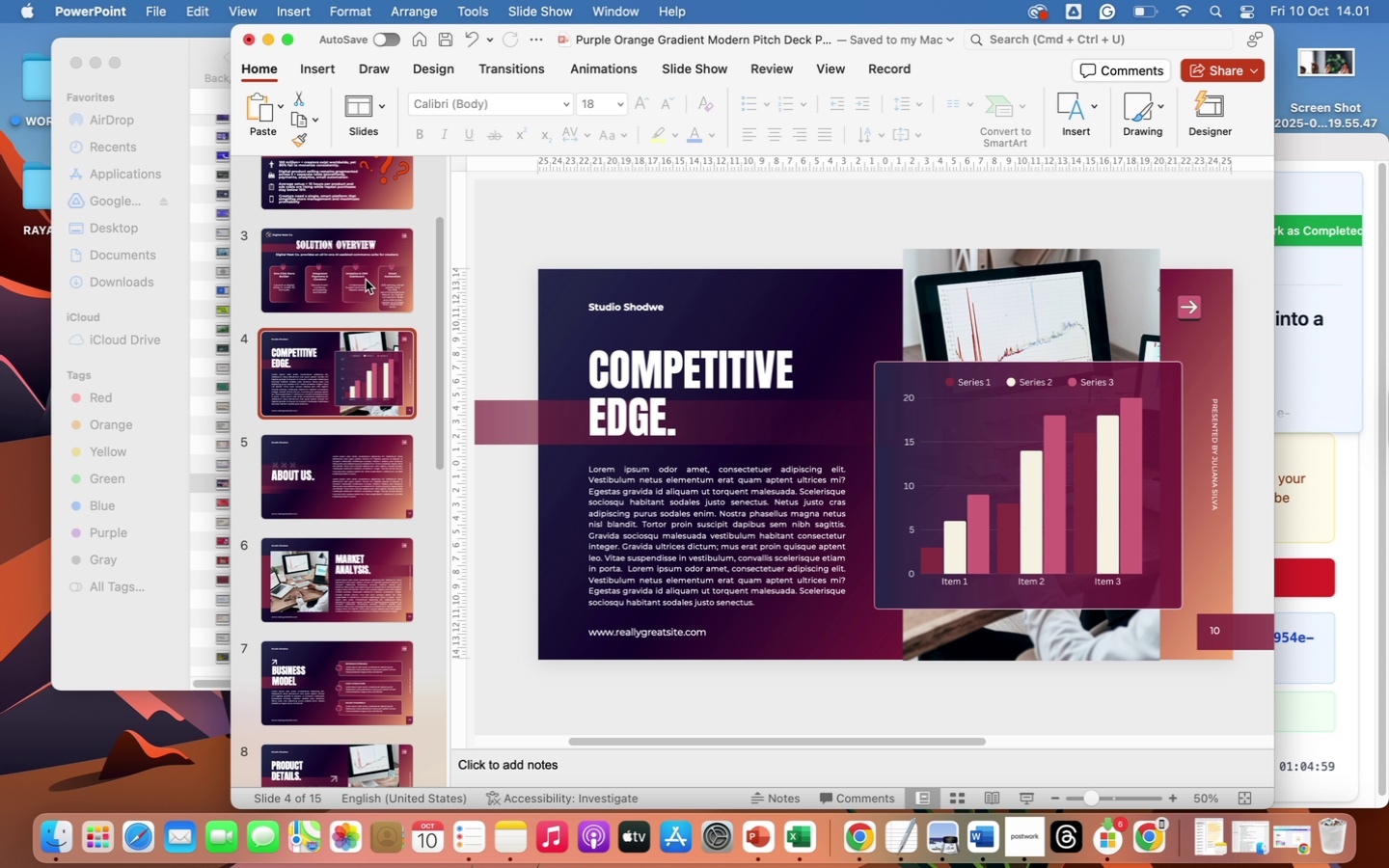 
left_click([366, 280])
 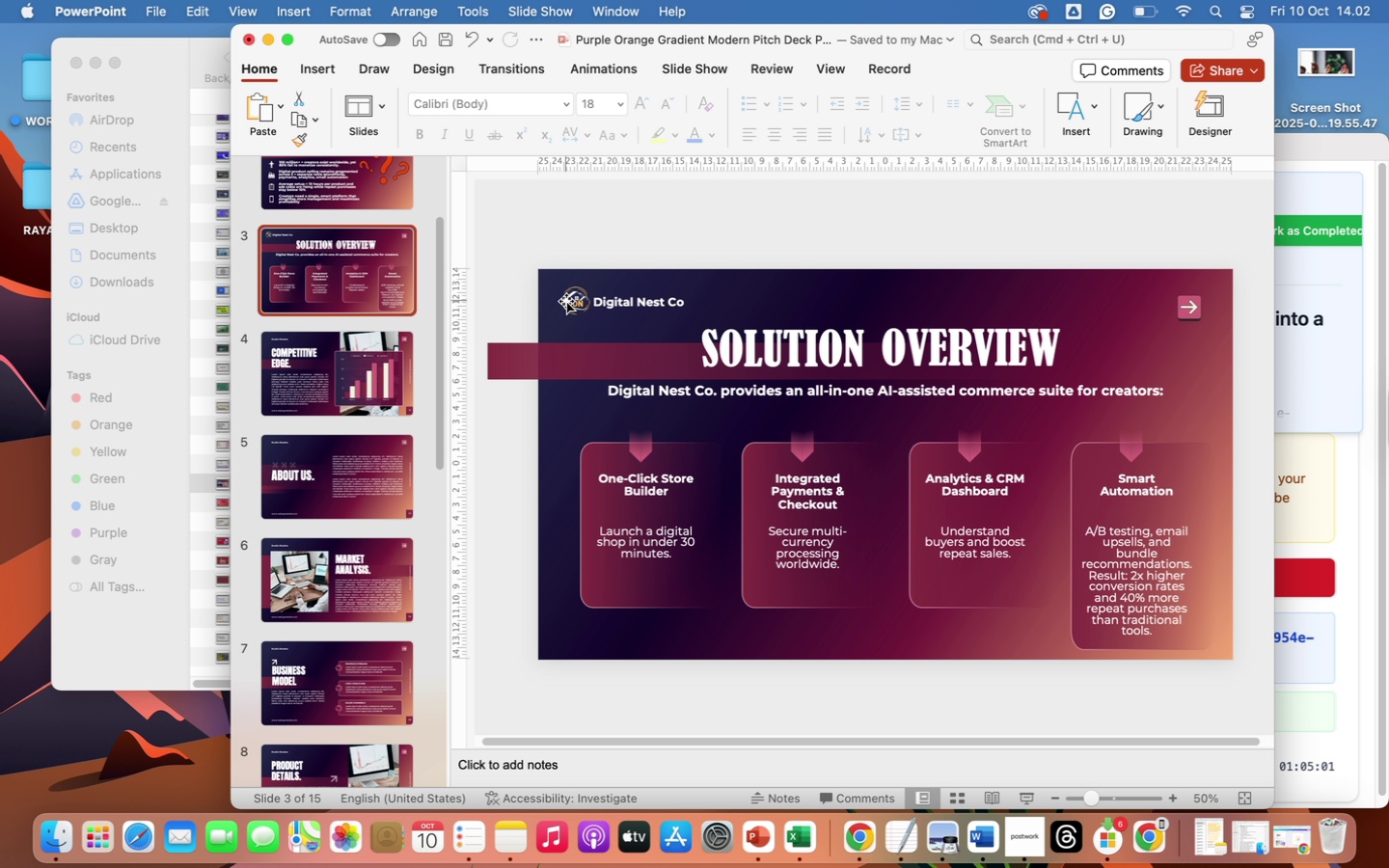 
left_click([566, 301])
 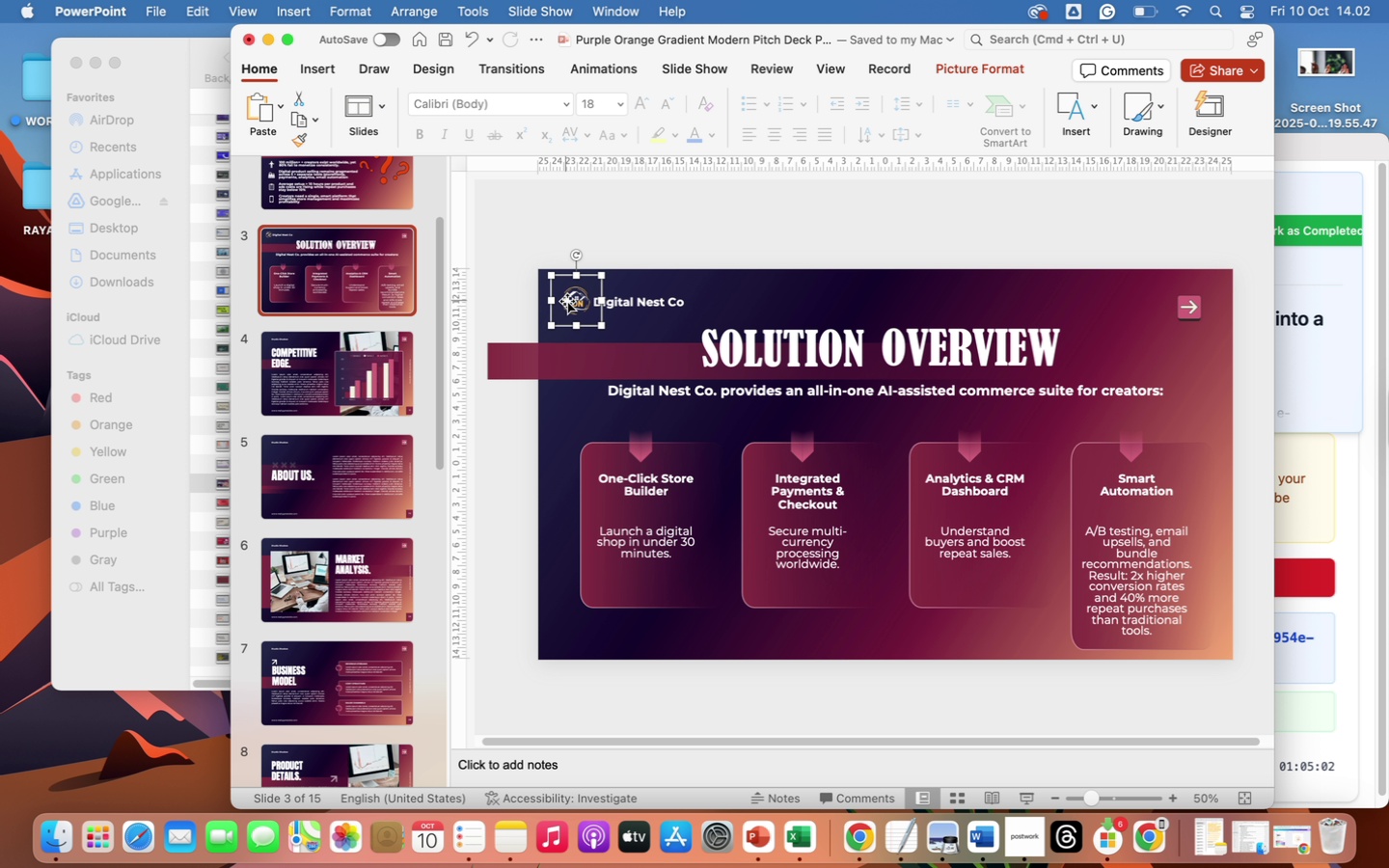 
hold_key(key=ShiftLeft, duration=1.16)
left_click([619, 303])
 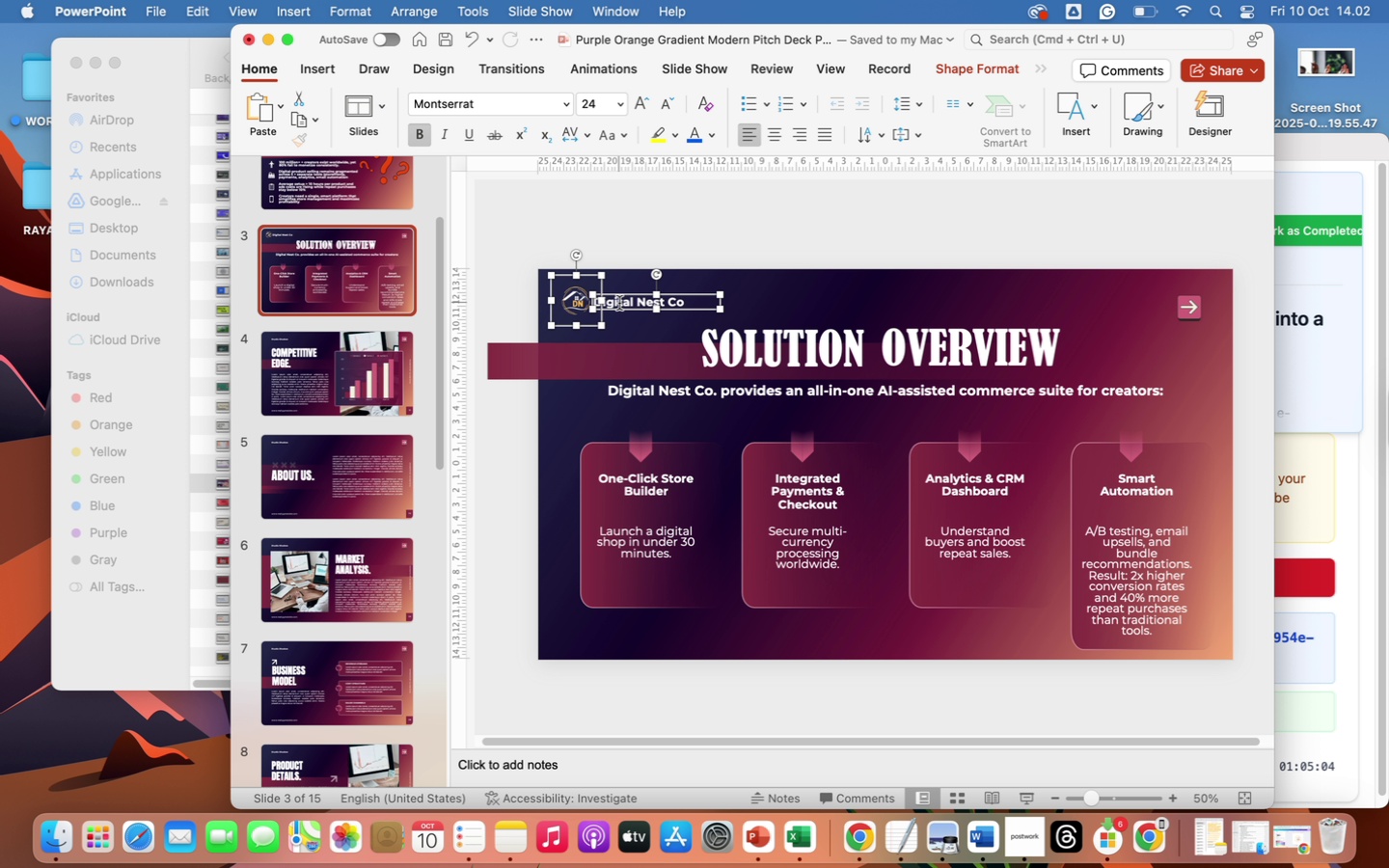 
right_click([619, 303])
 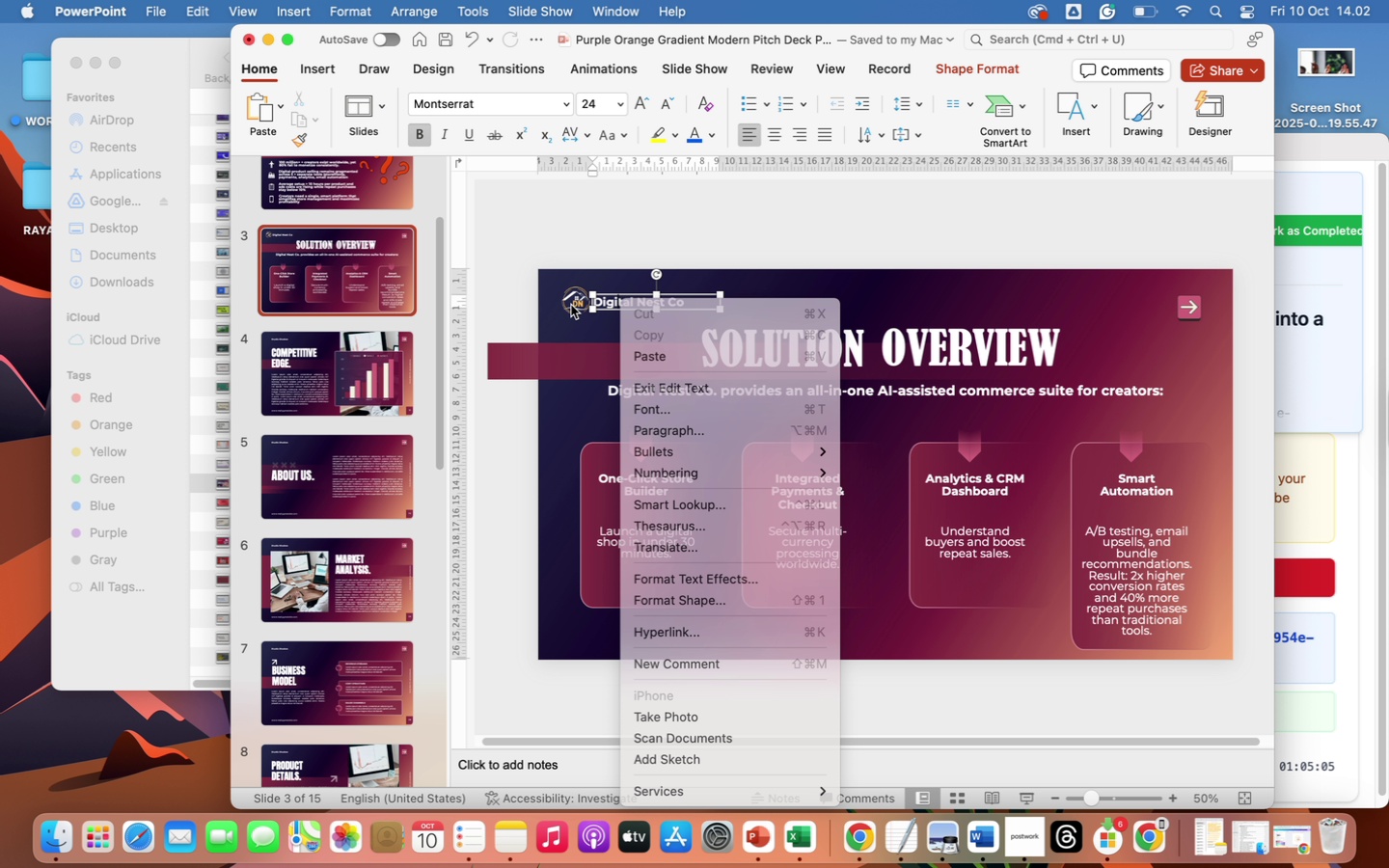 
double_click([571, 305])
 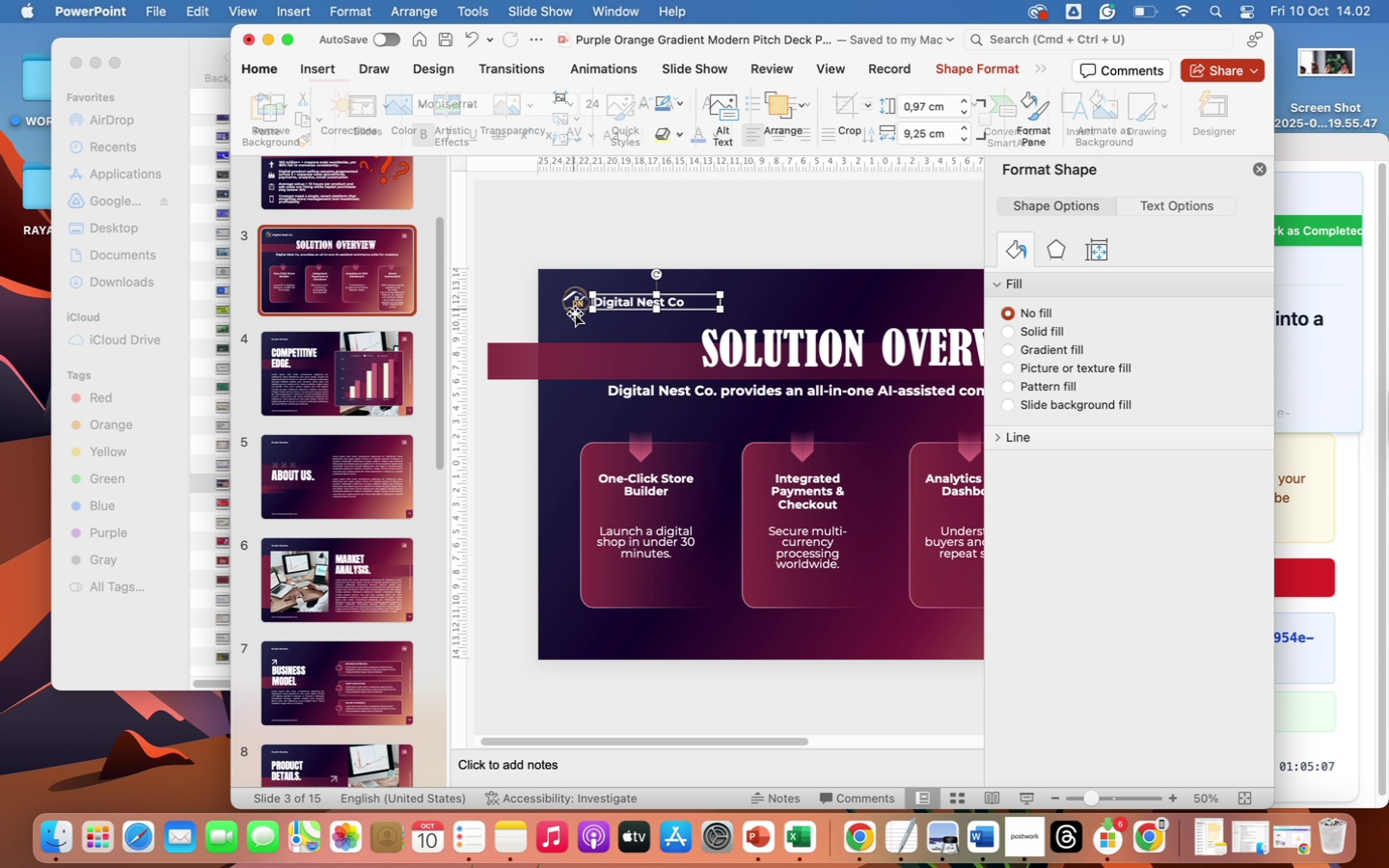 
left_click([575, 313])
 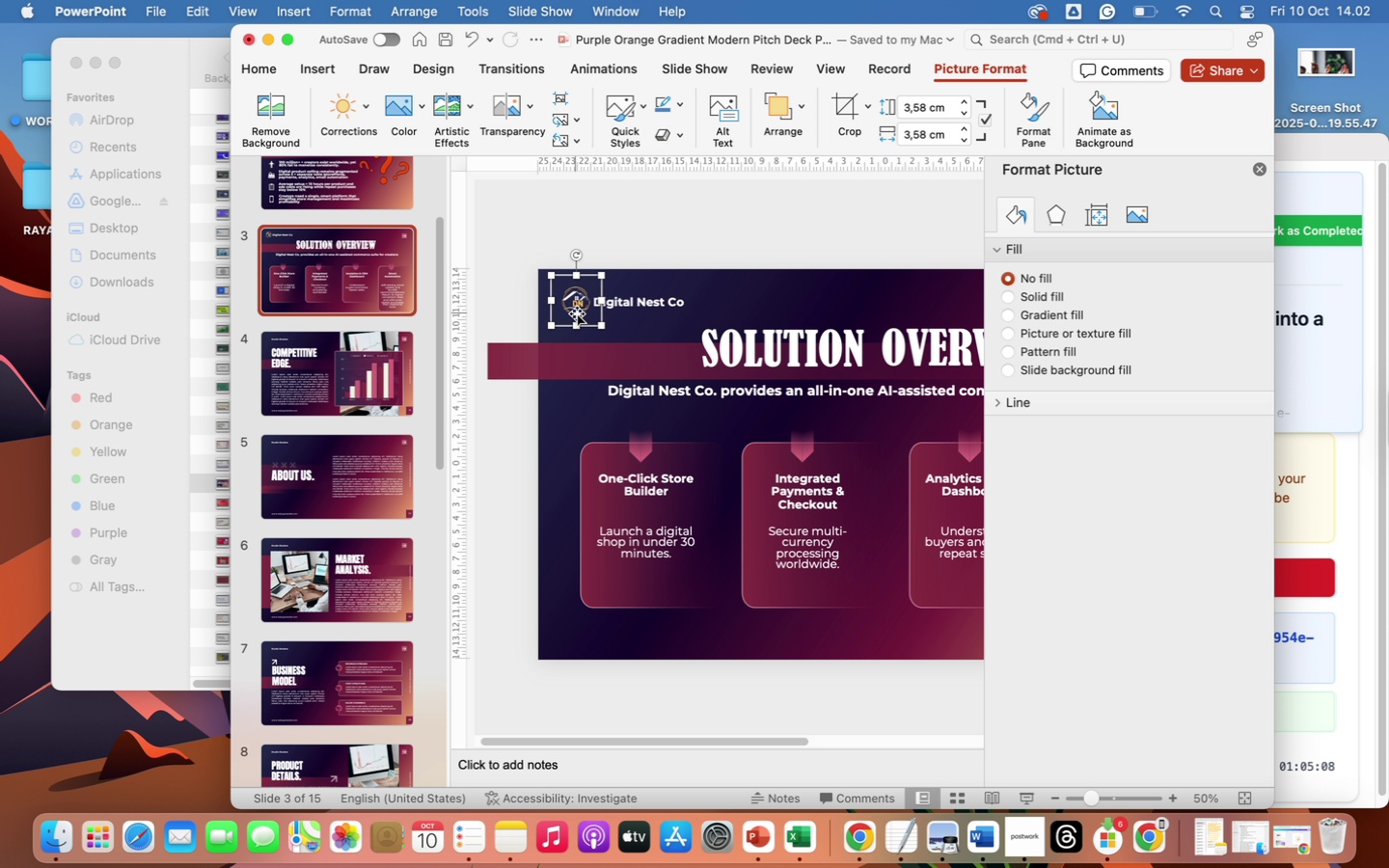 
hold_key(key=CommandLeft, duration=1.04)
left_click([617, 307])
 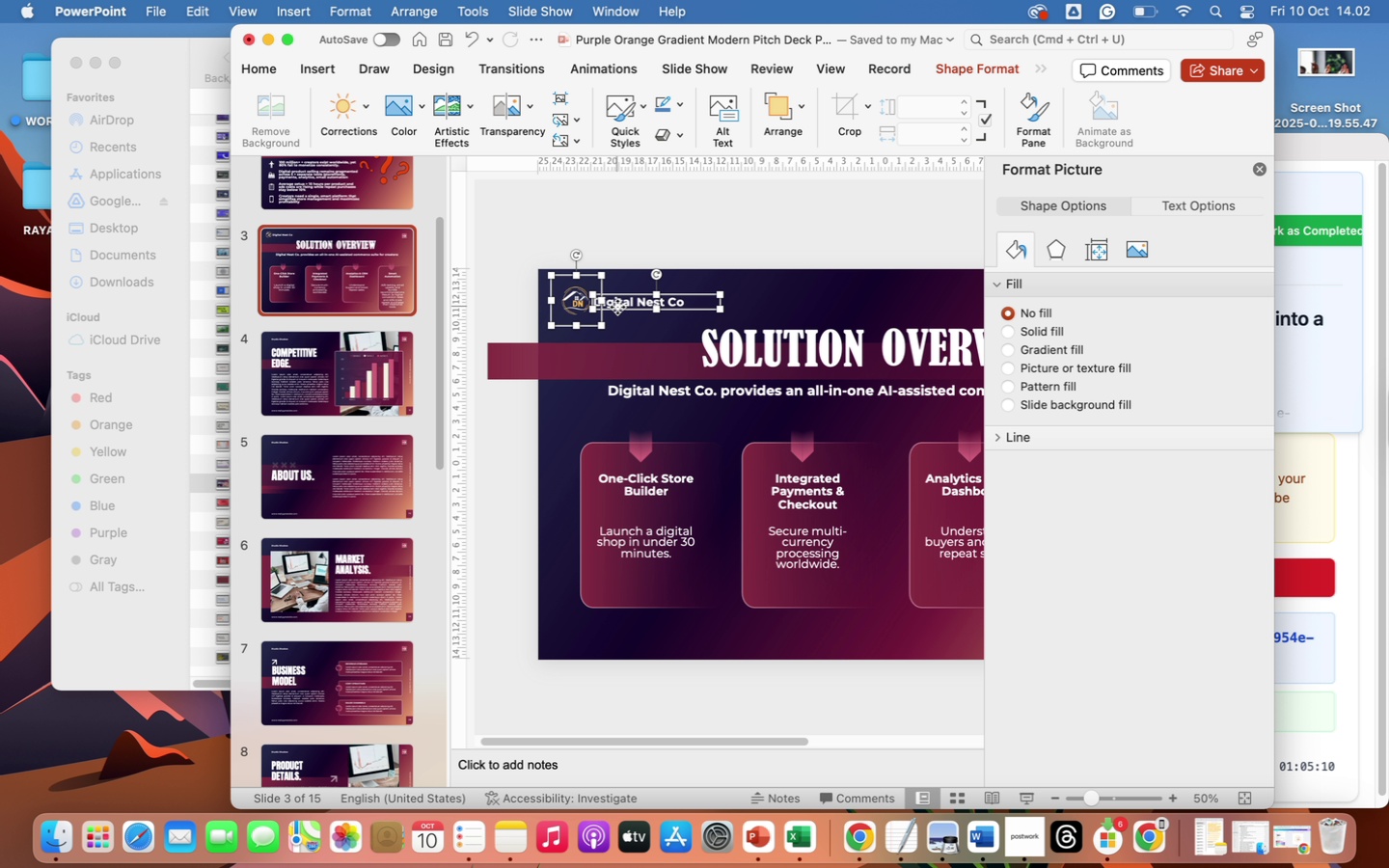 
right_click([617, 307])
 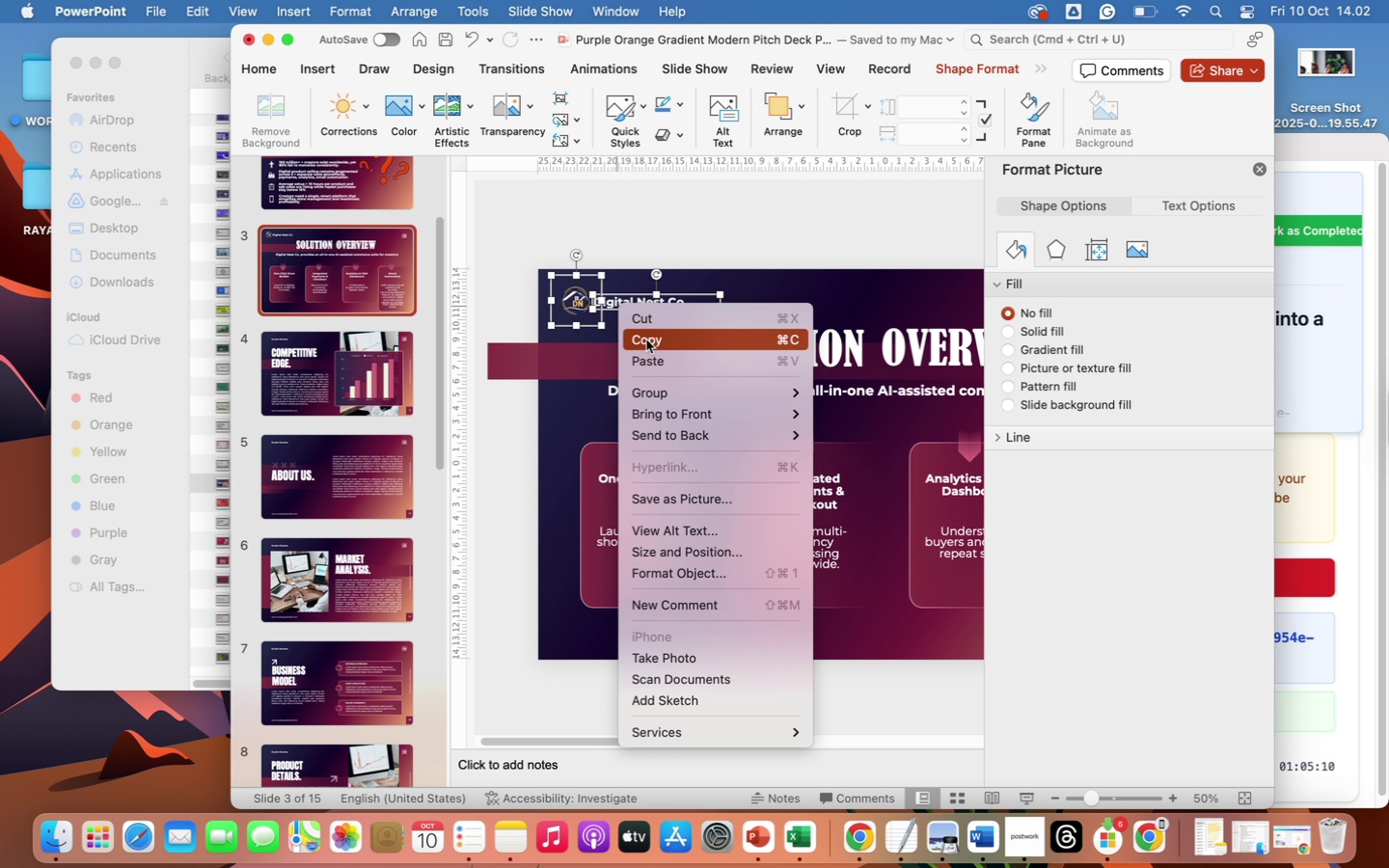 
left_click([646, 339])
 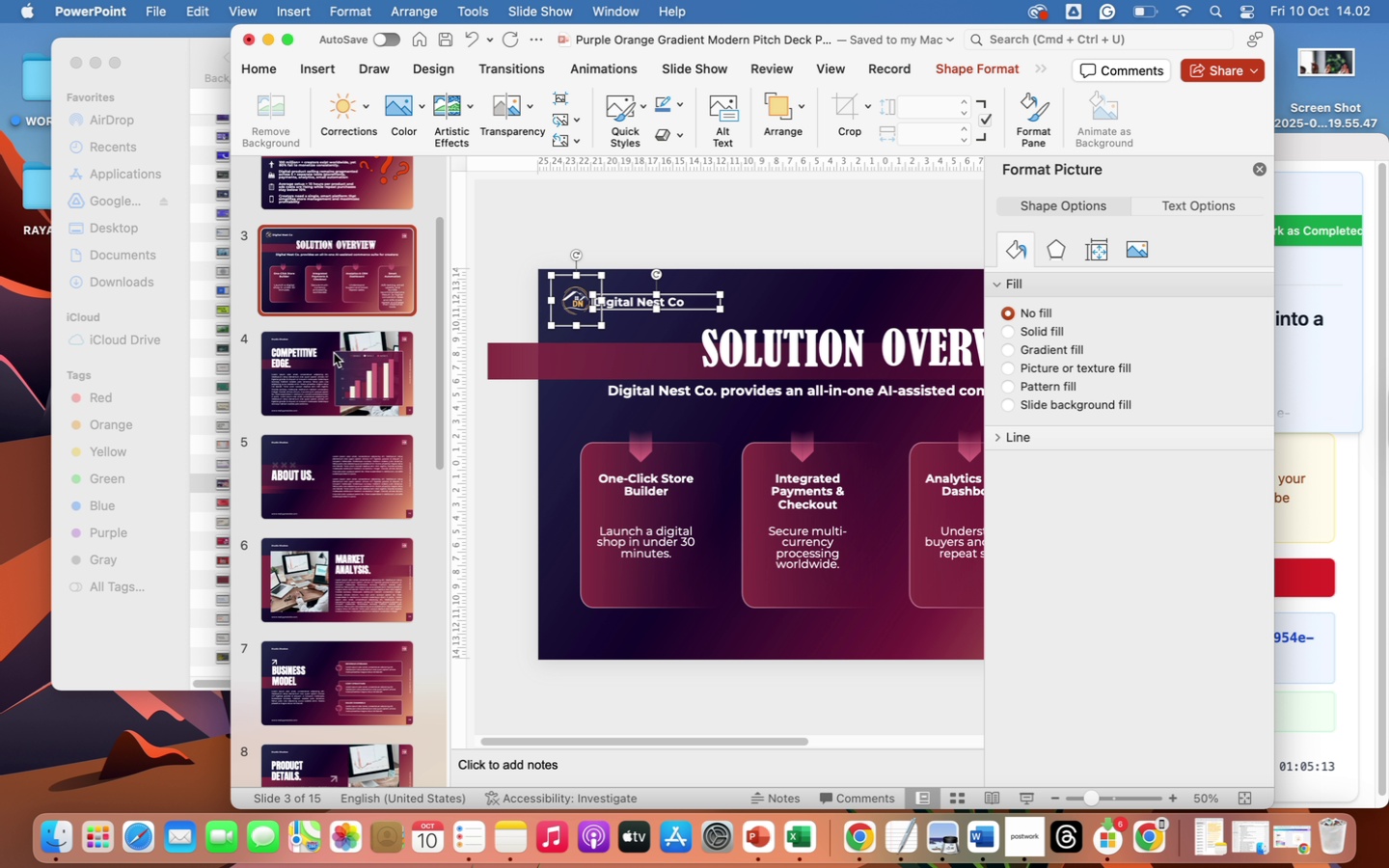 
left_click([334, 353])
 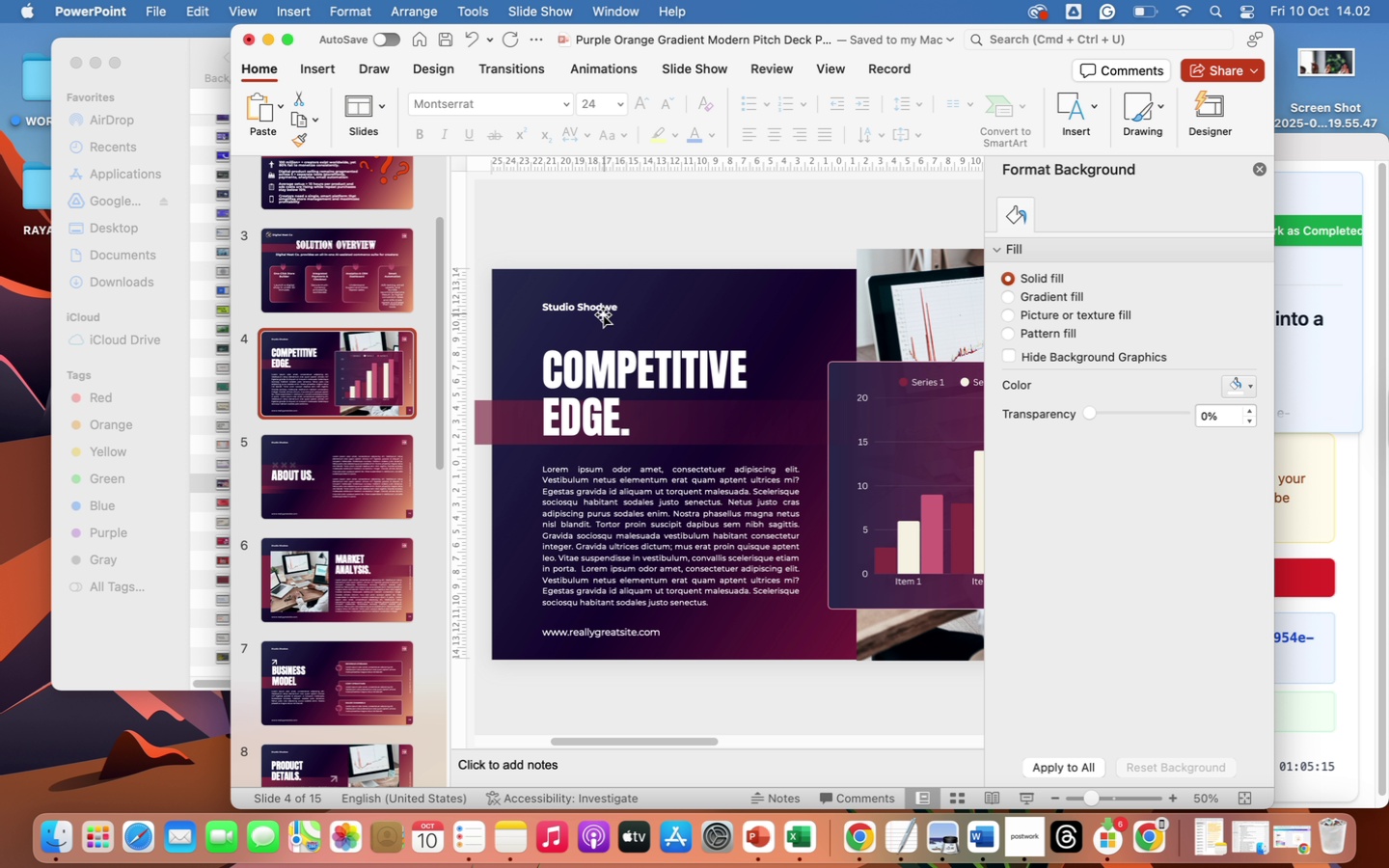 
left_click([595, 311])
 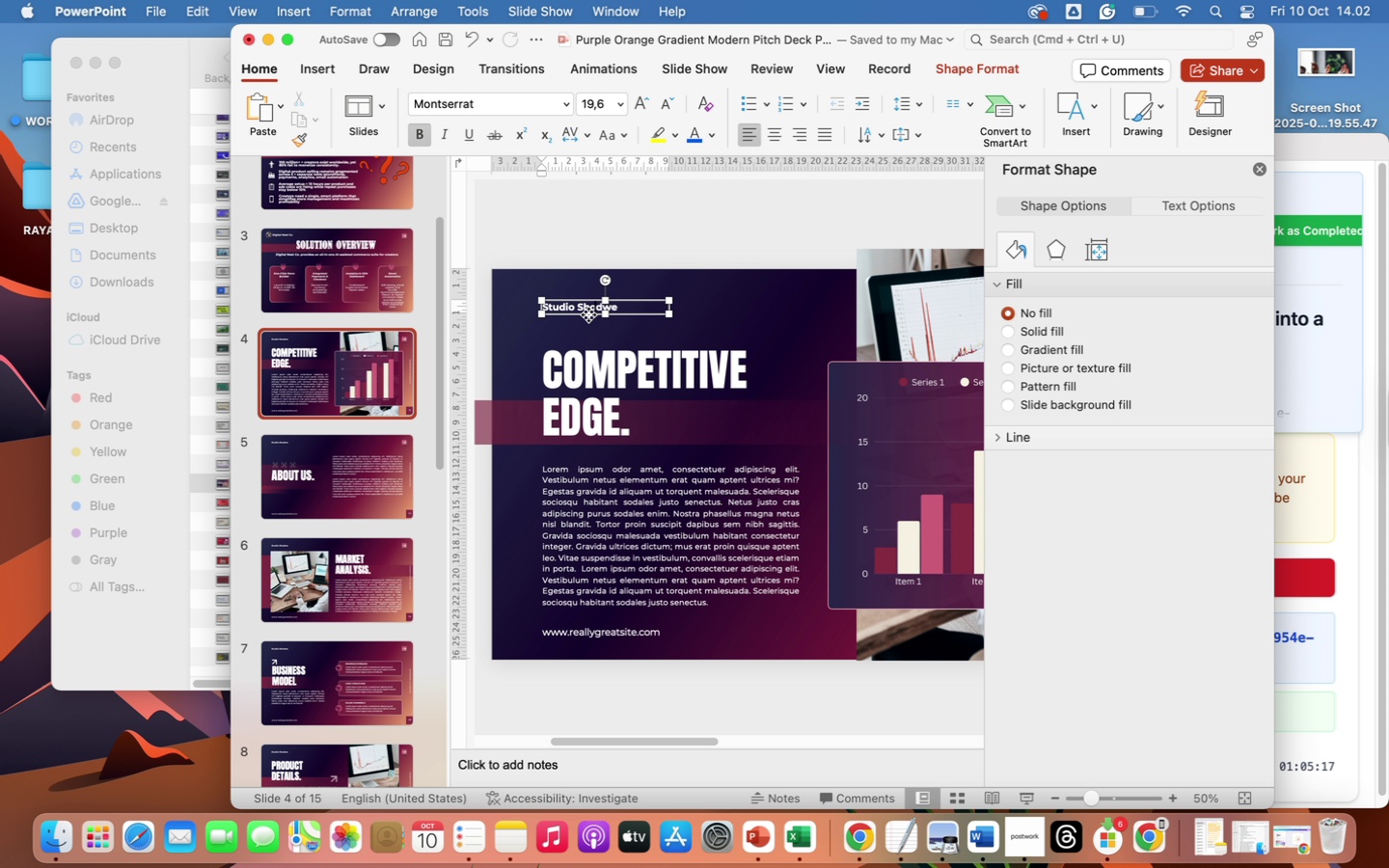 
left_click([588, 314])
 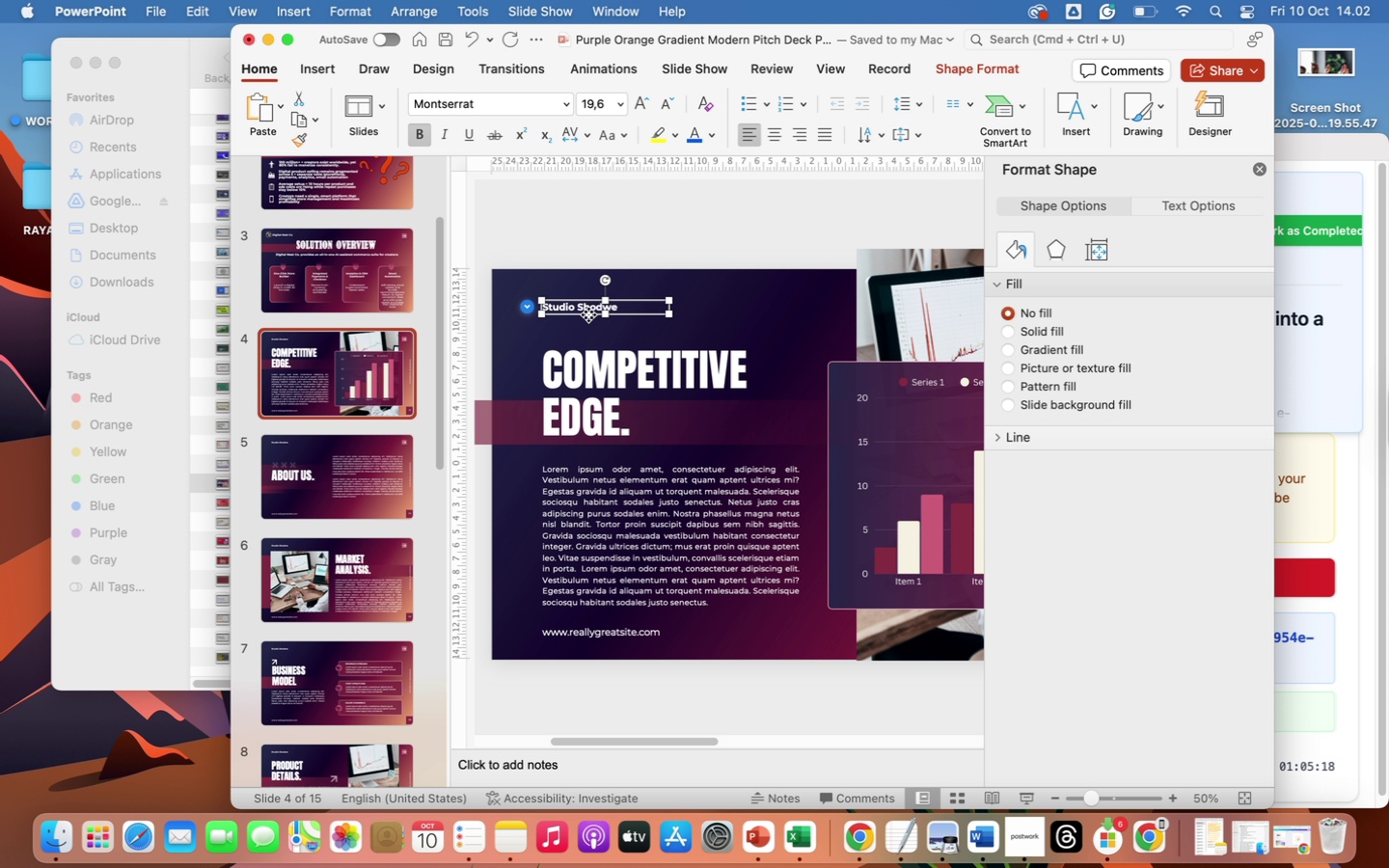 
key(Backspace)
 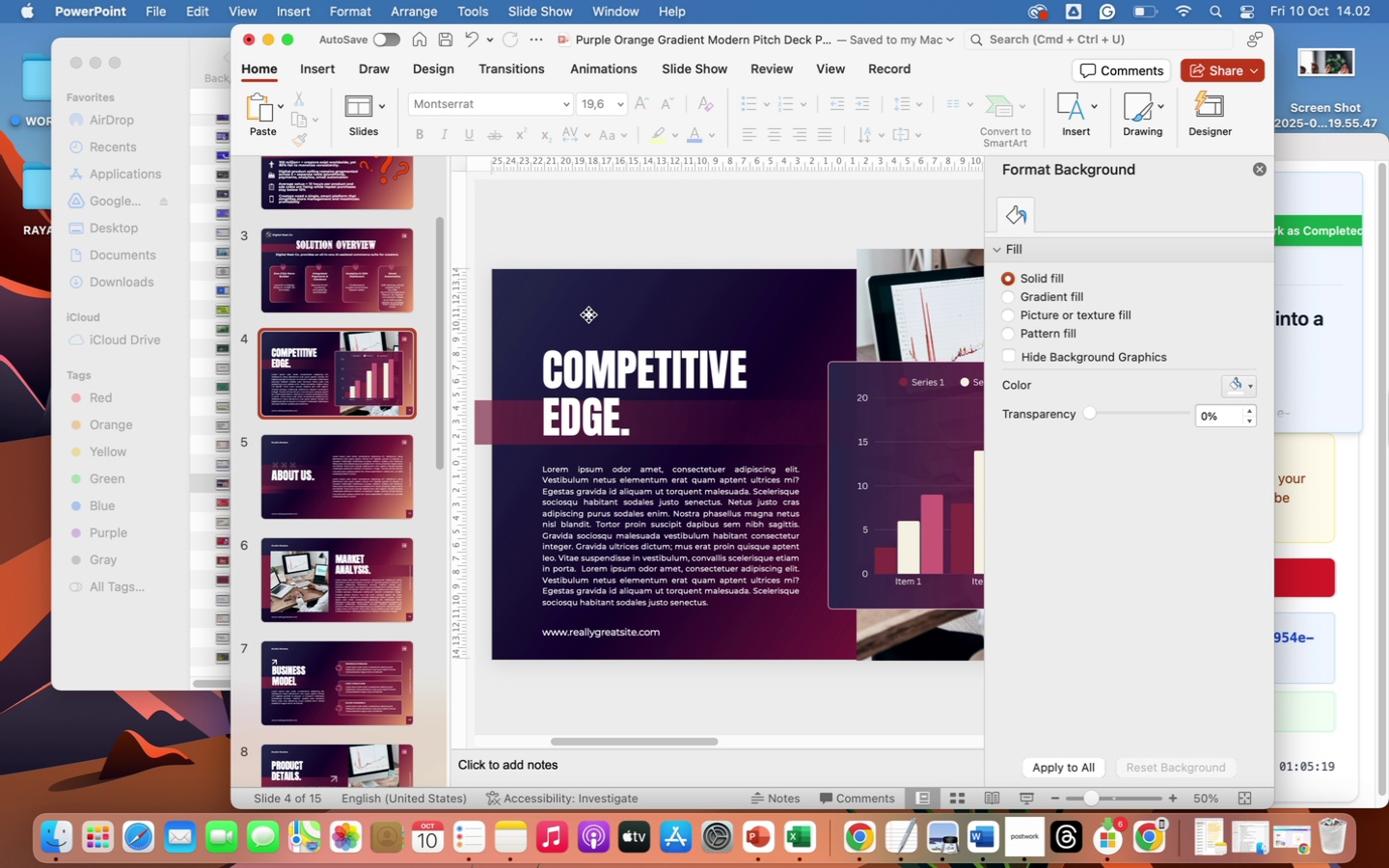 
right_click([588, 314])
 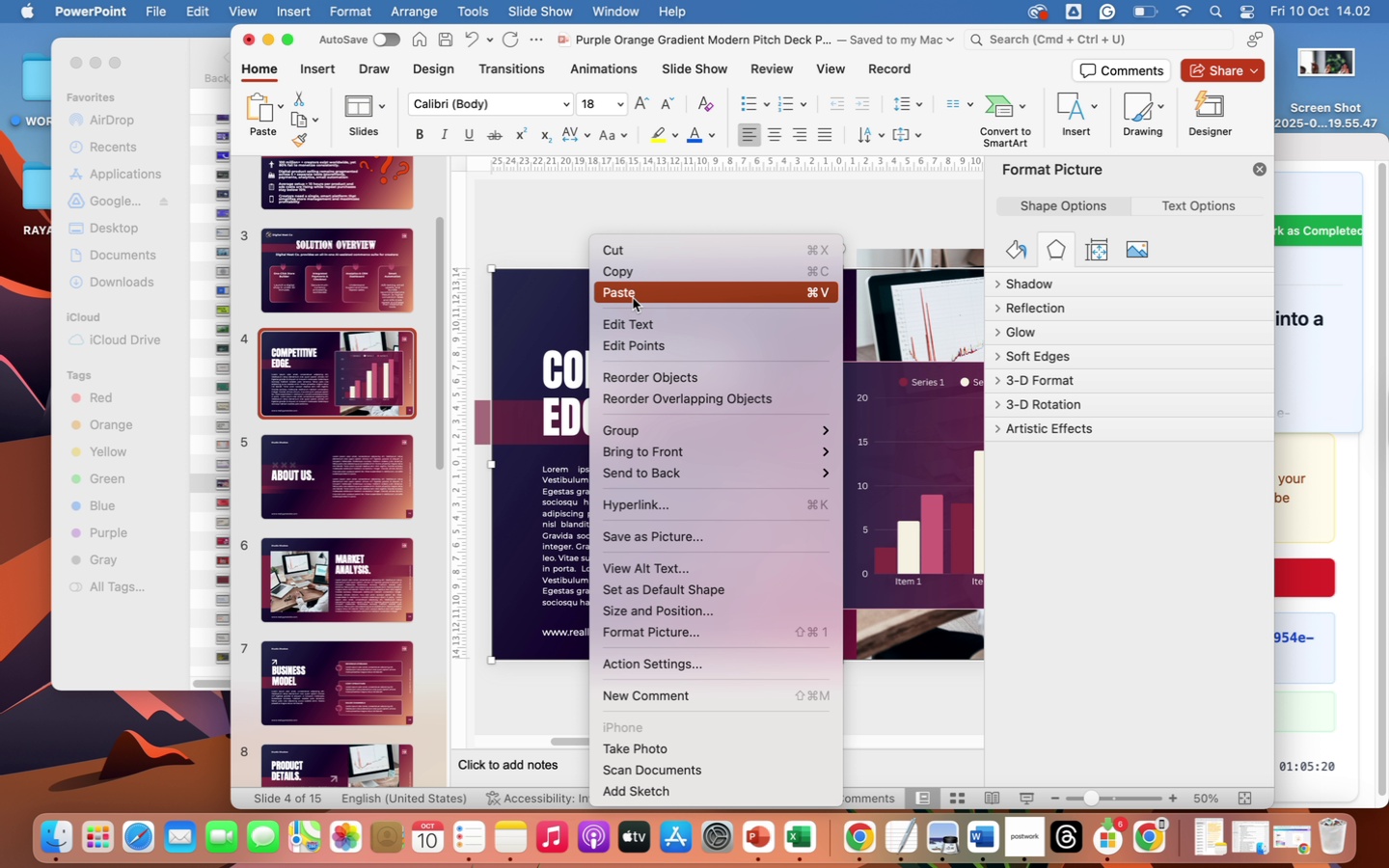 
left_click([630, 295])
 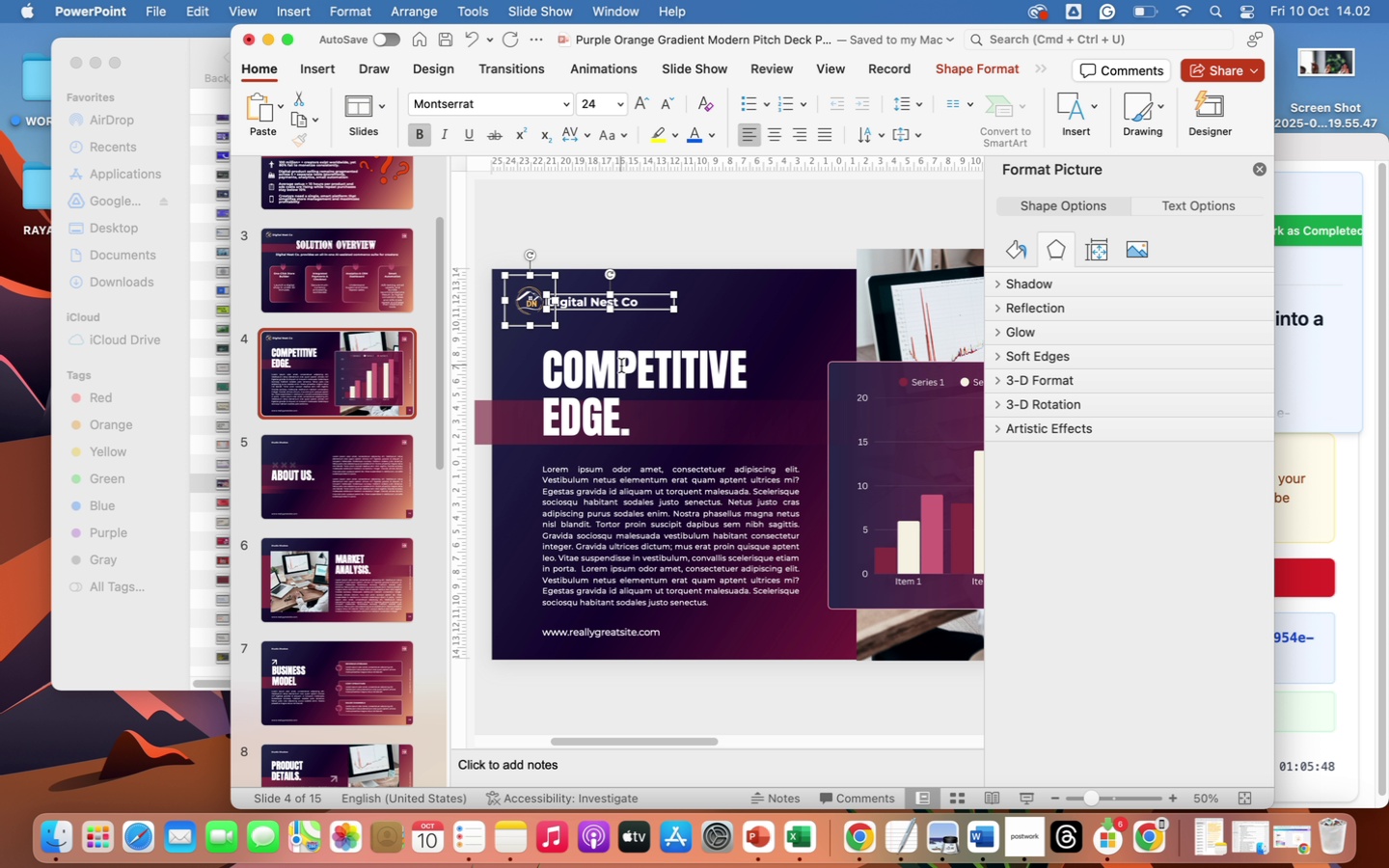 
wait(32.19)
 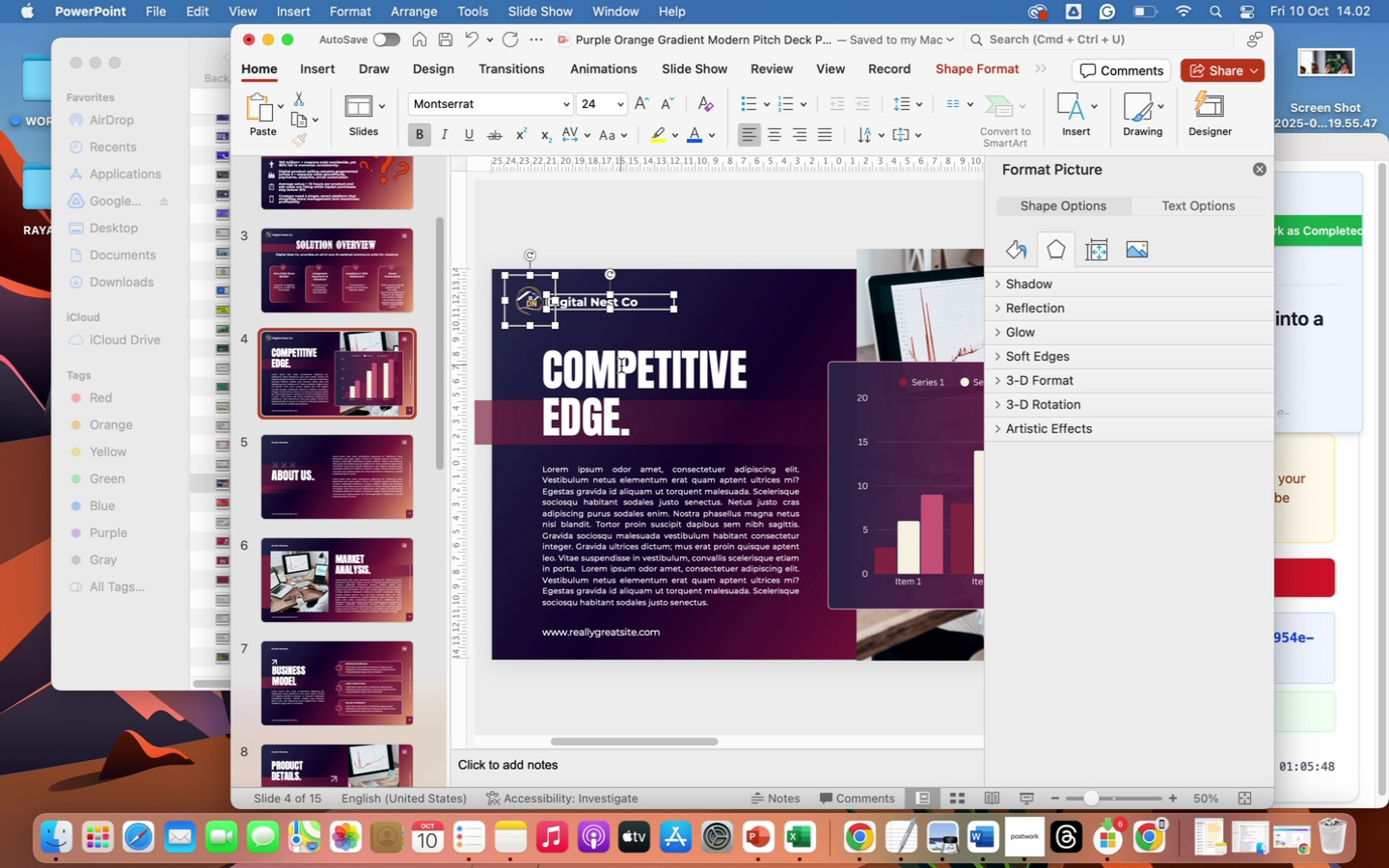 
left_click_drag(start_coordinate=[551, 360], to_coordinate=[746, 382])
 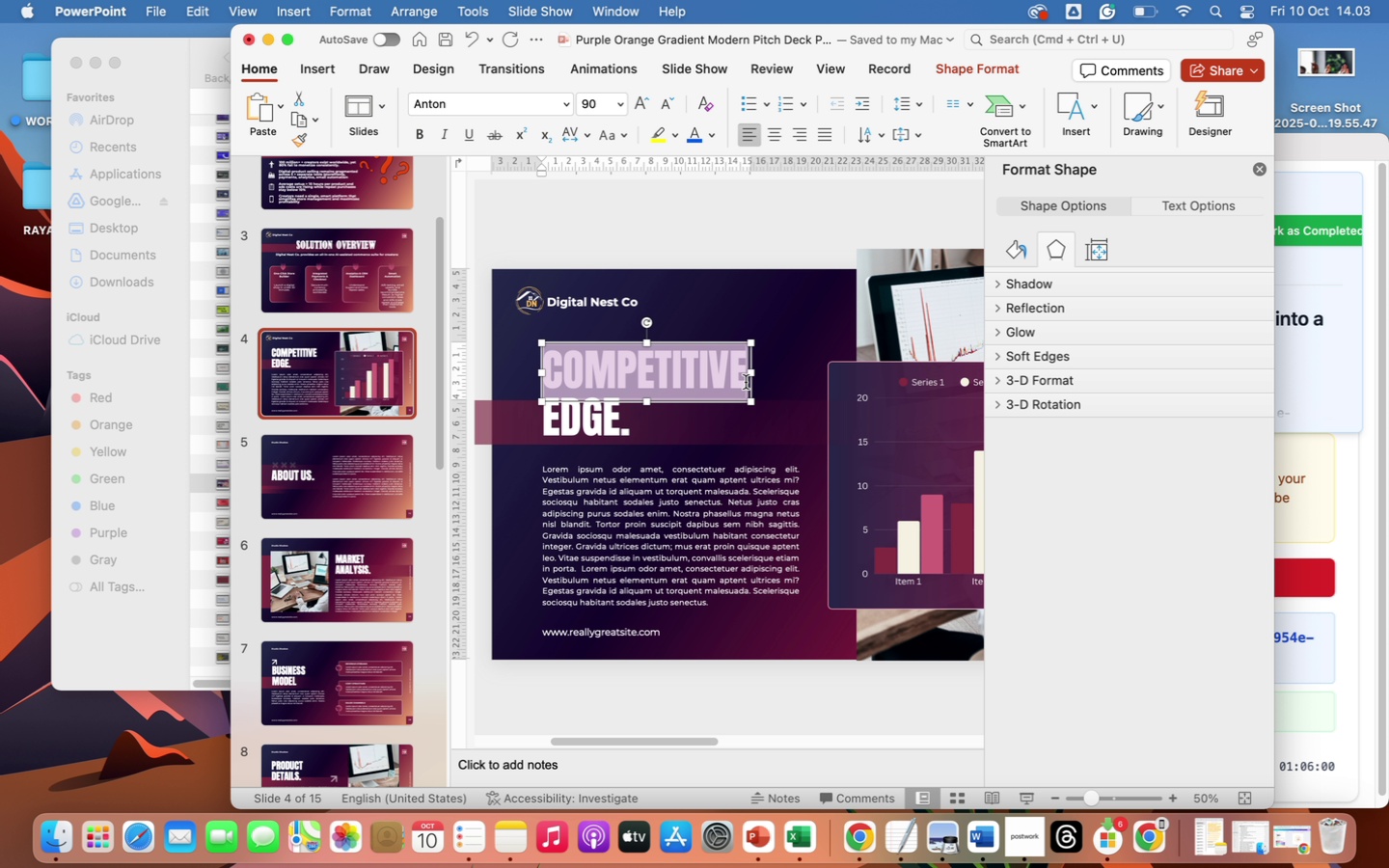 
wait(9.33)
 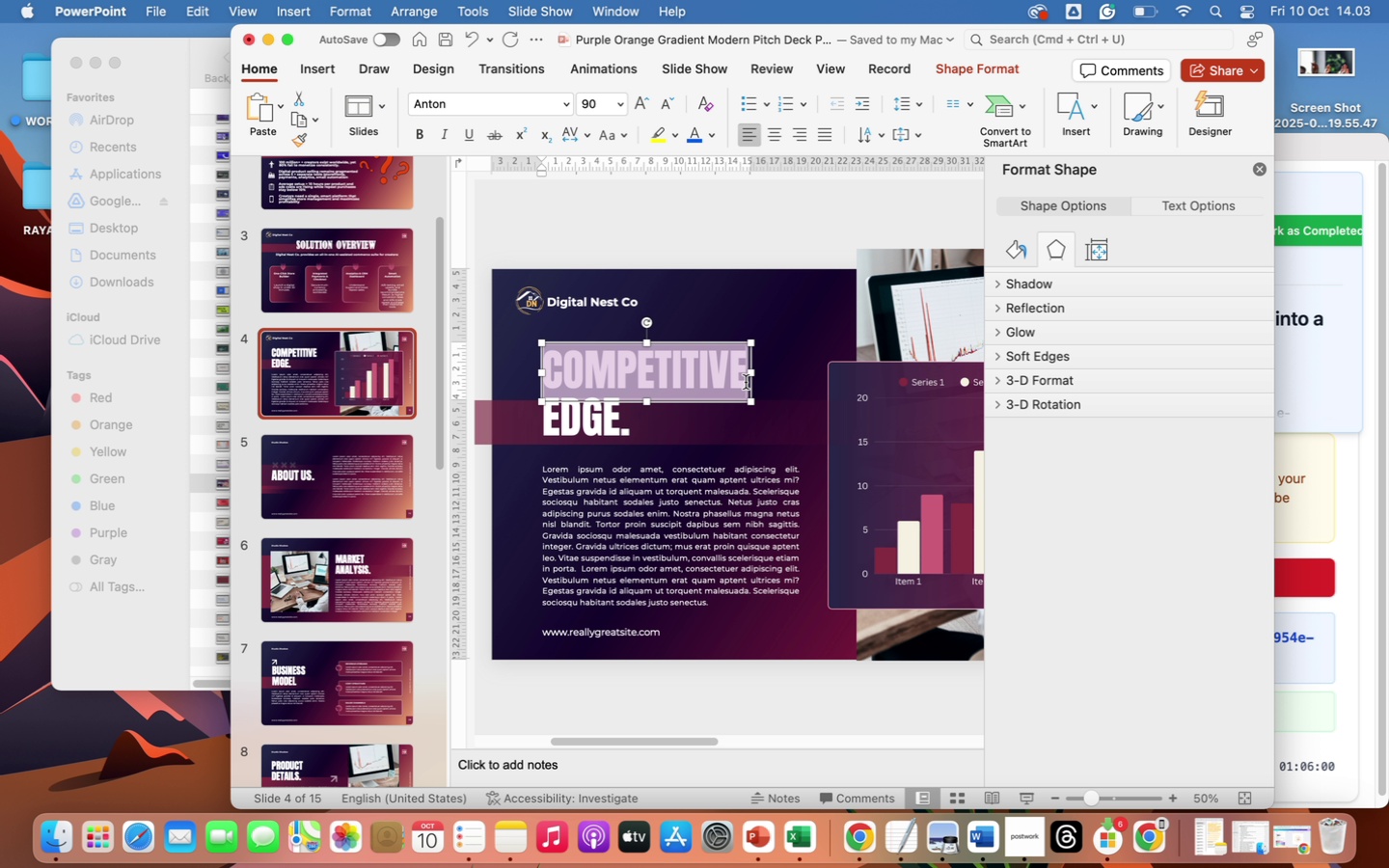 
type(MARL)
key(Backspace)
type(KET)
 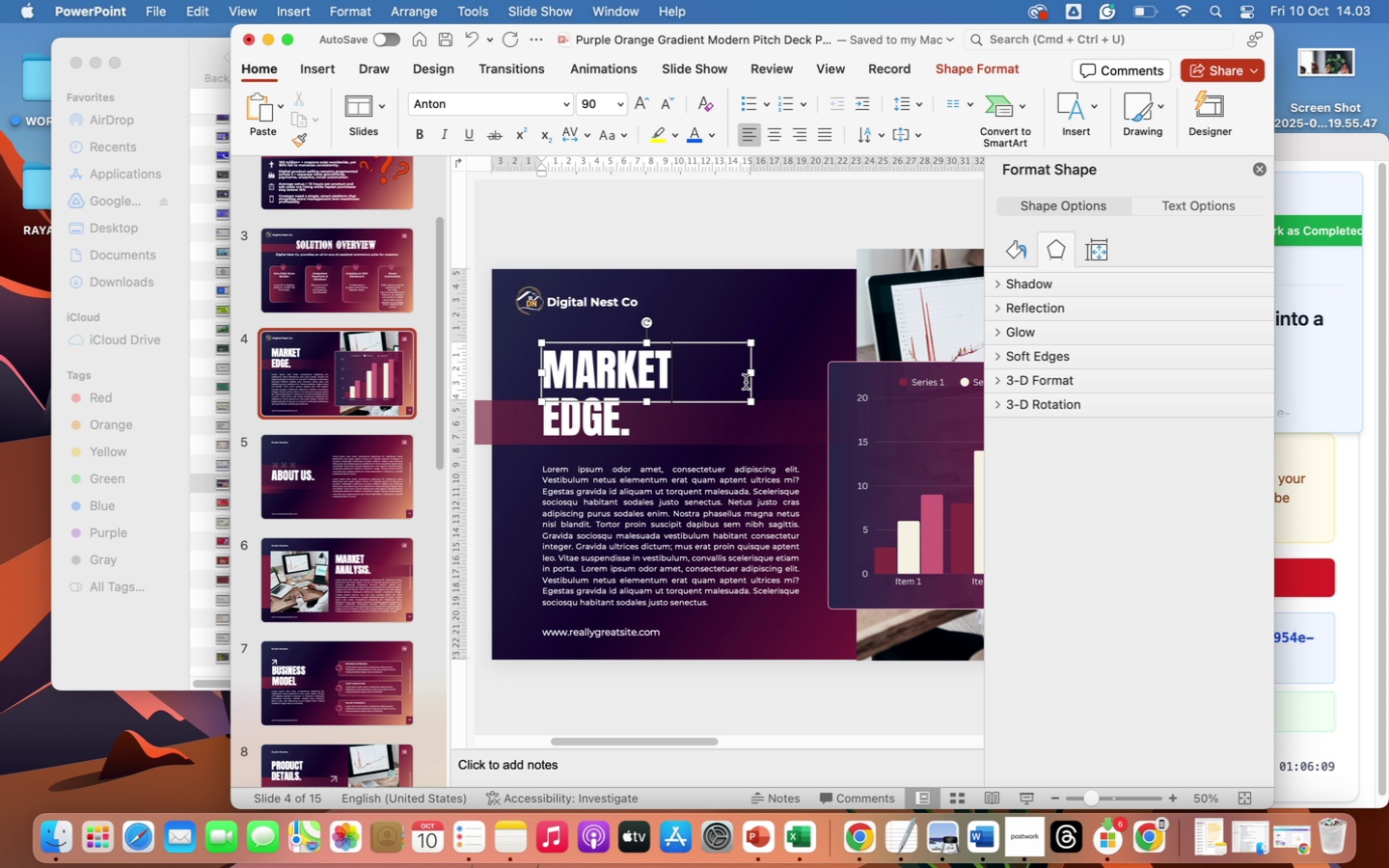 
left_click([668, 400])
 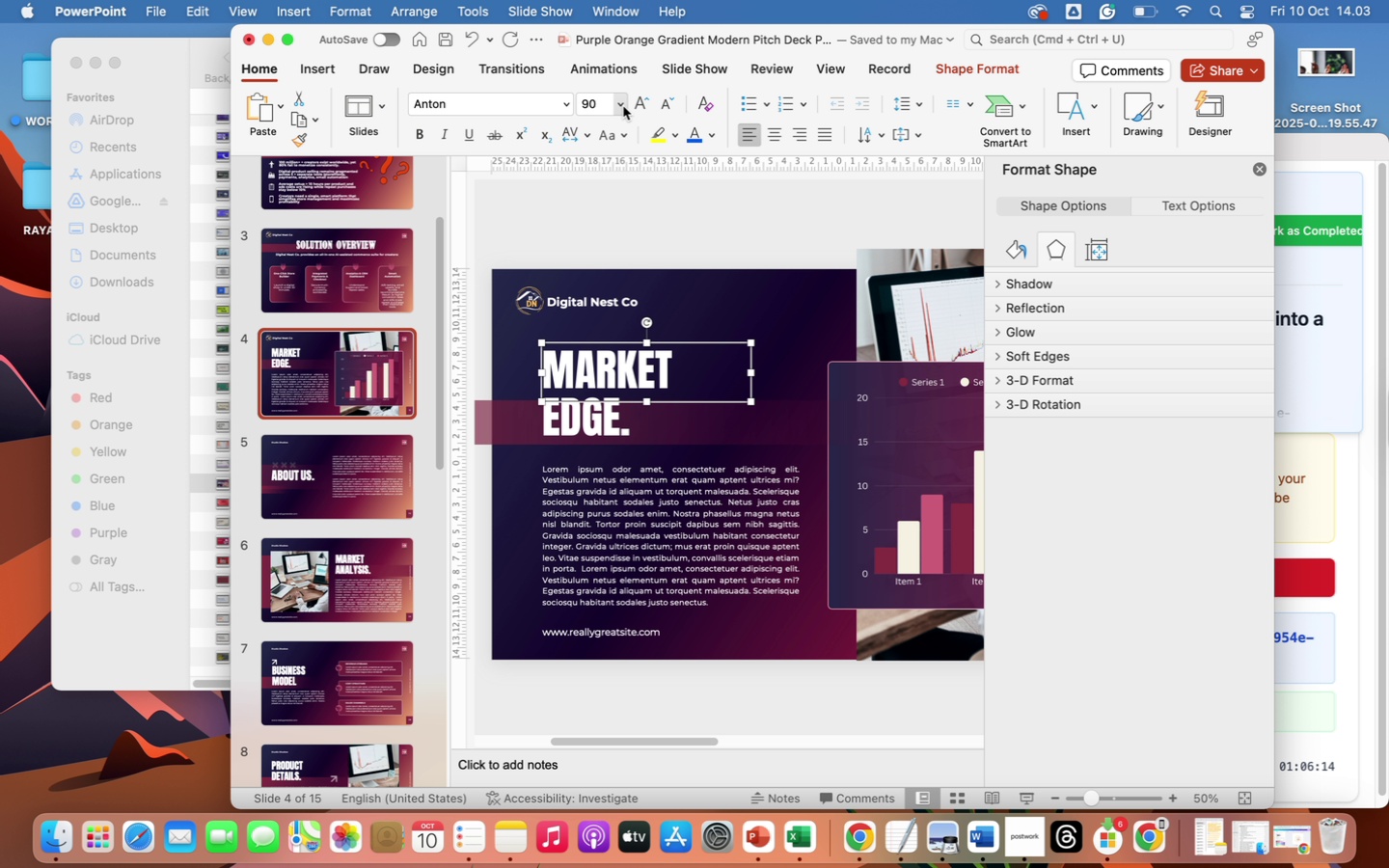 
left_click([623, 106])
 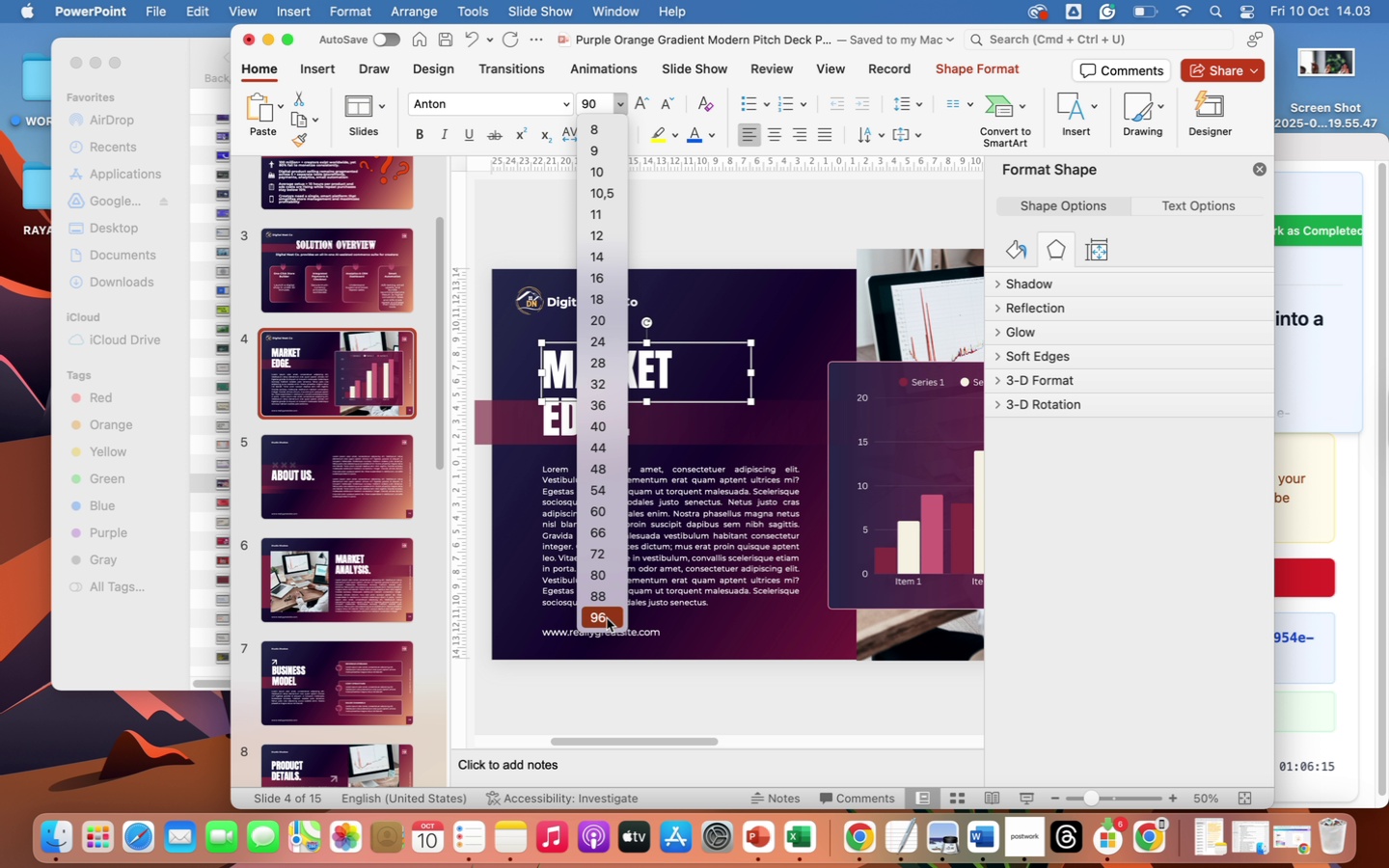 
left_click([607, 619])
 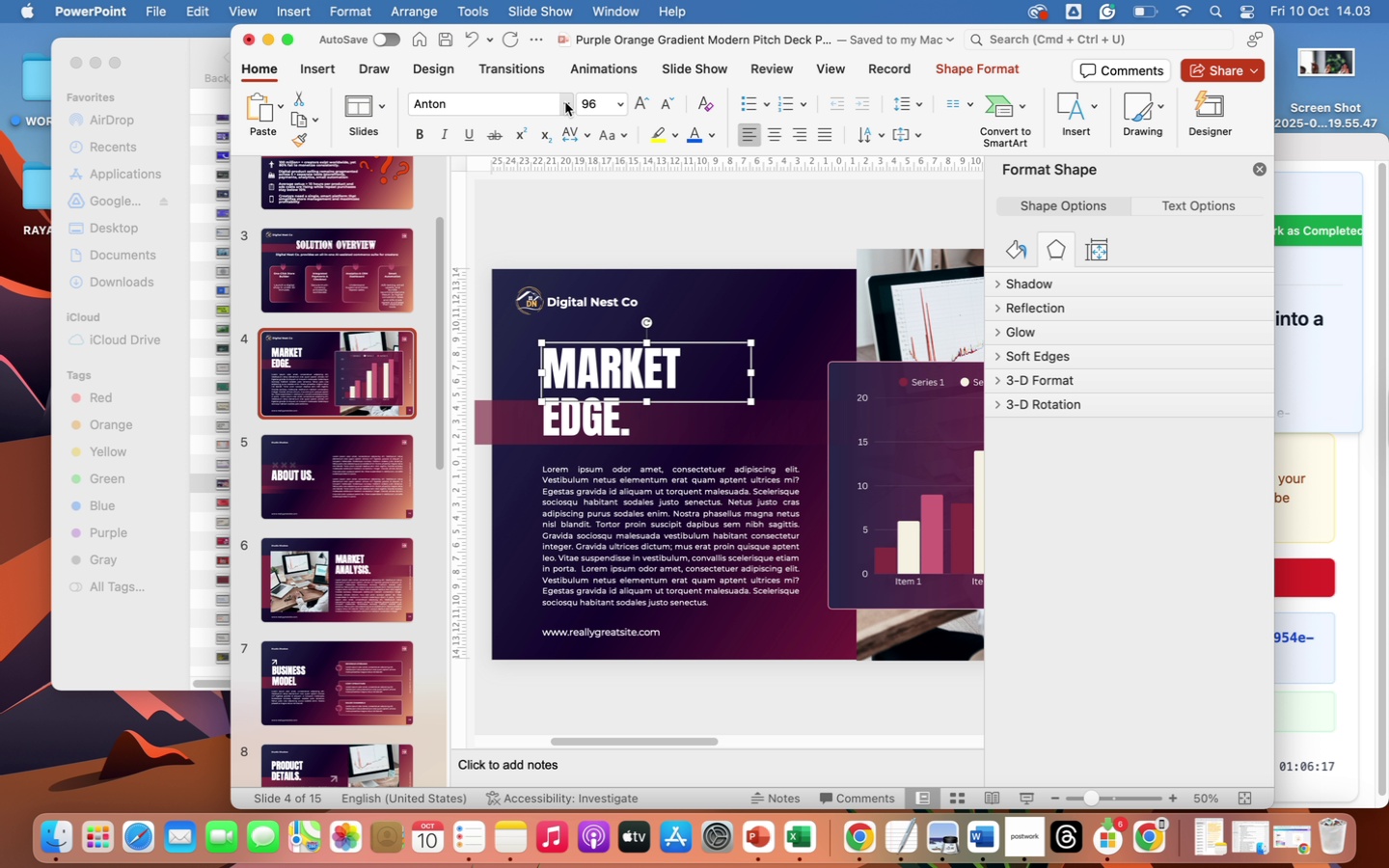 
left_click([565, 102])
 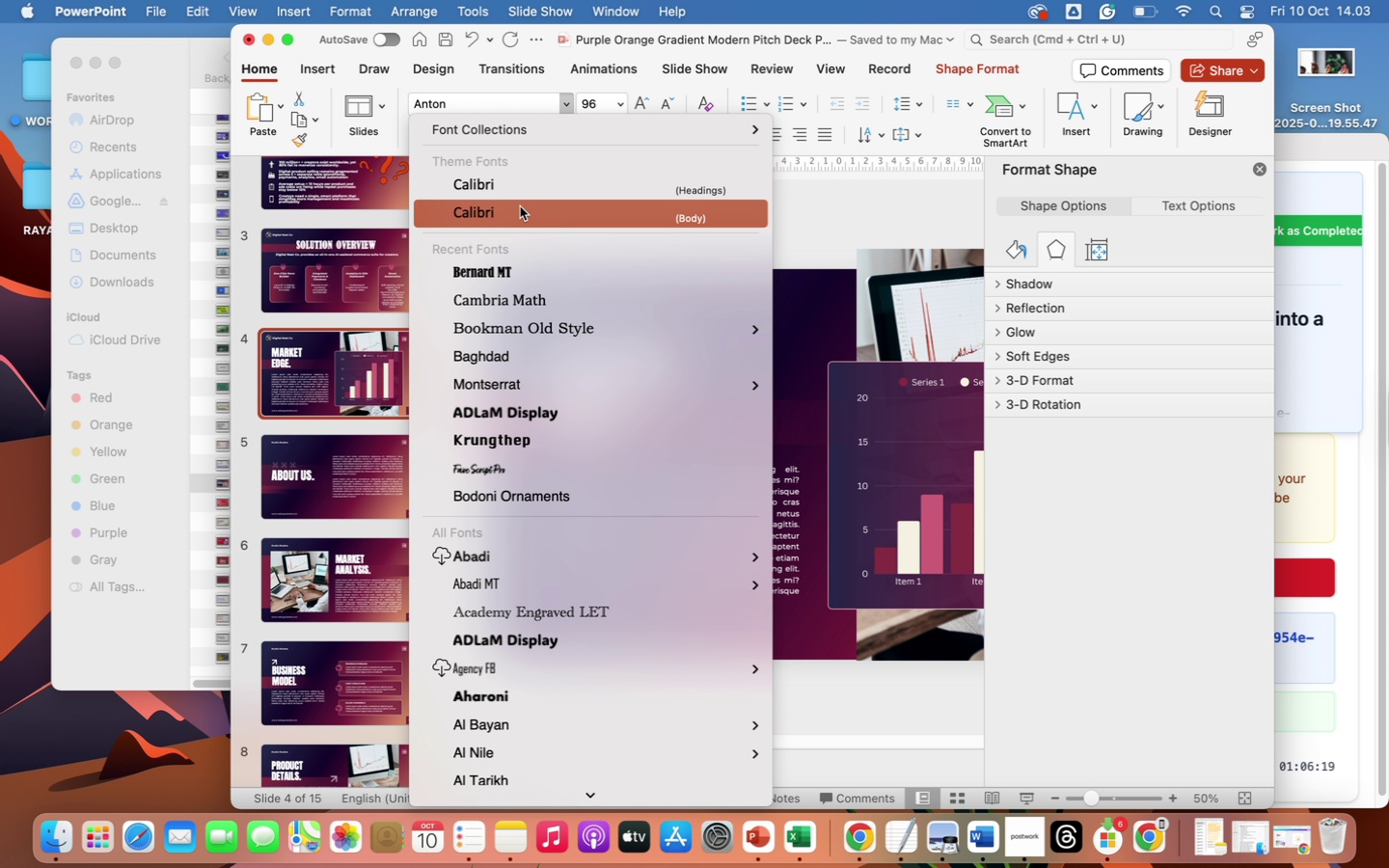 
left_click([514, 265])
 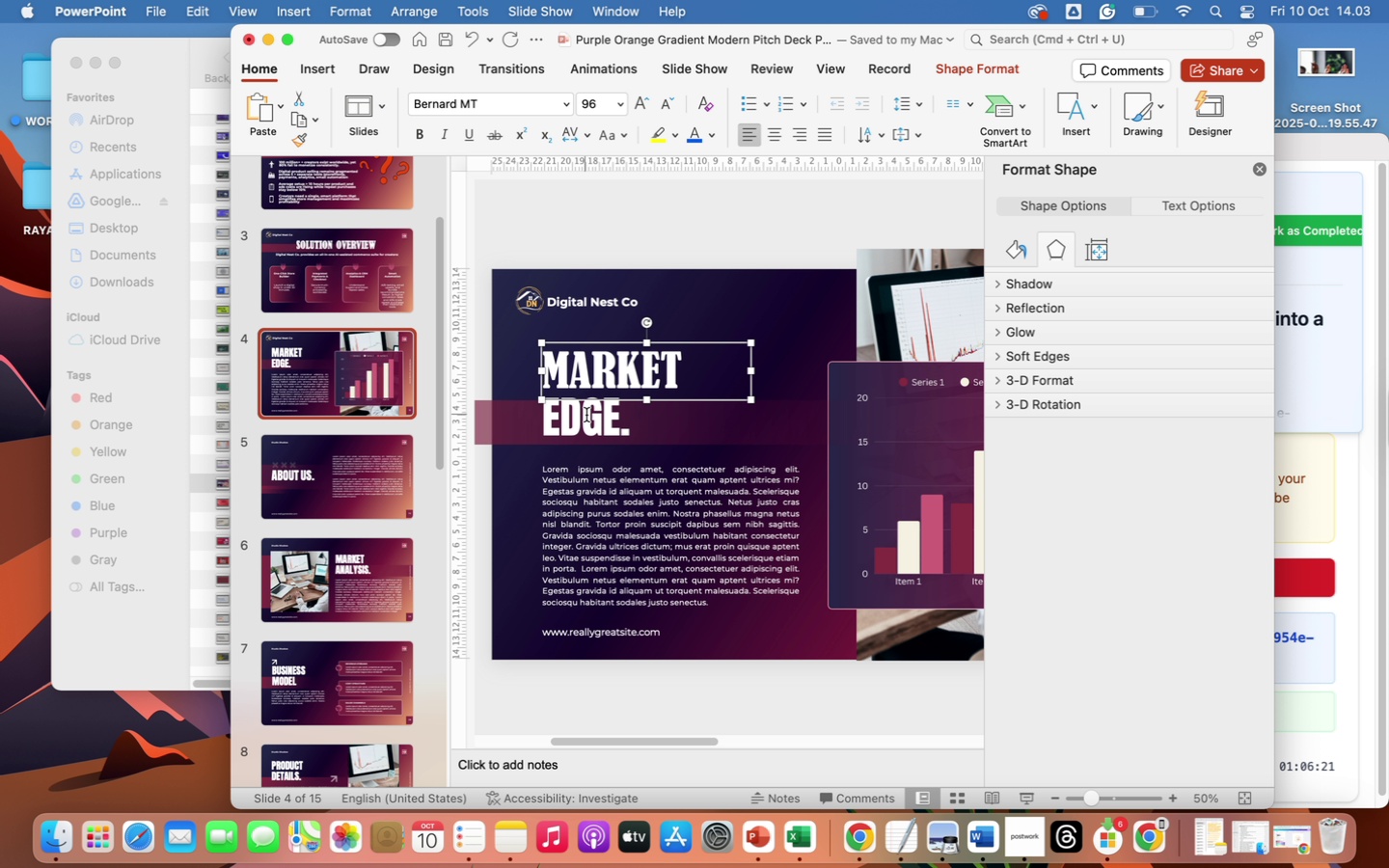 
left_click([595, 420])
 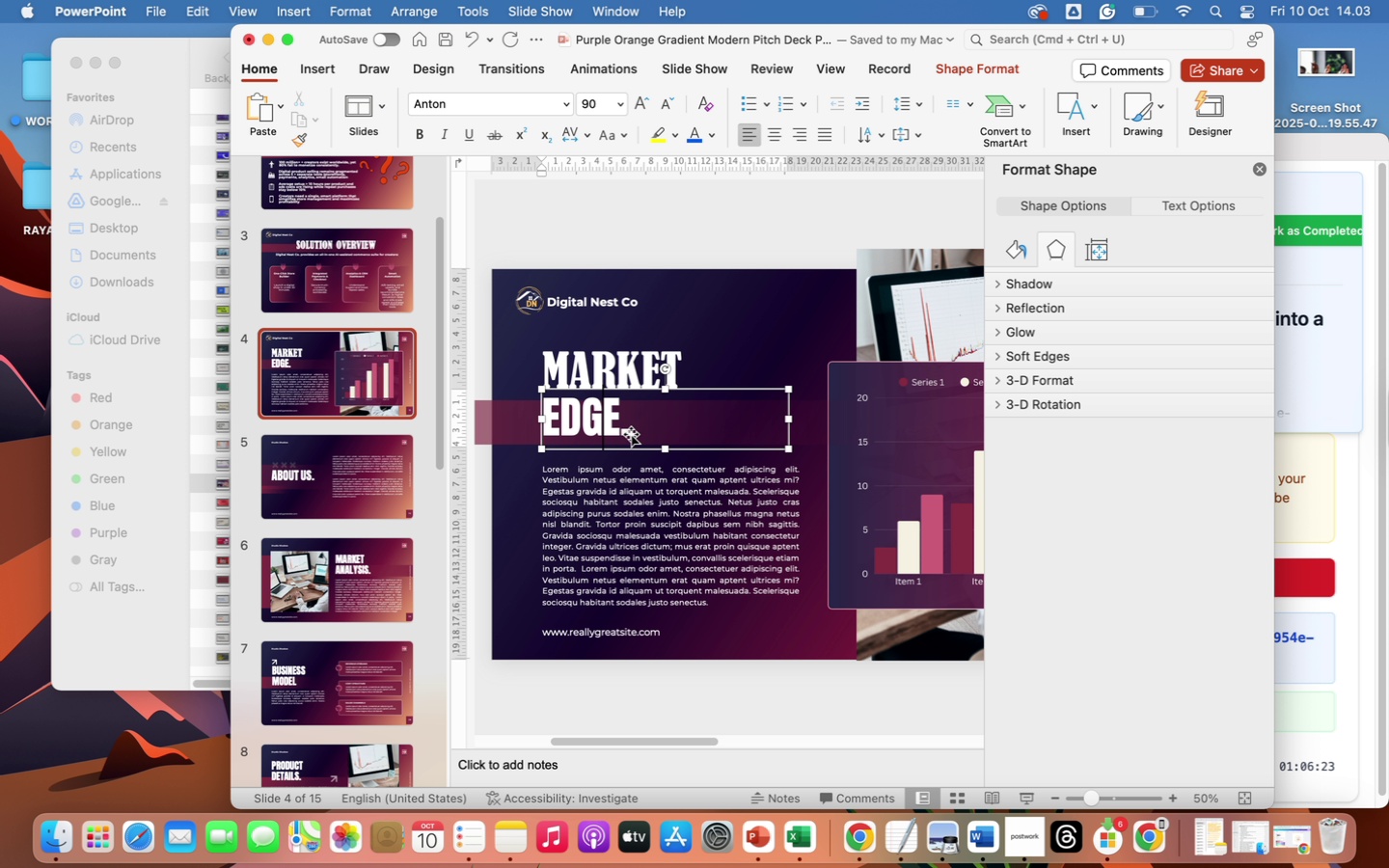 
left_click_drag(start_coordinate=[630, 433], to_coordinate=[569, 424])
 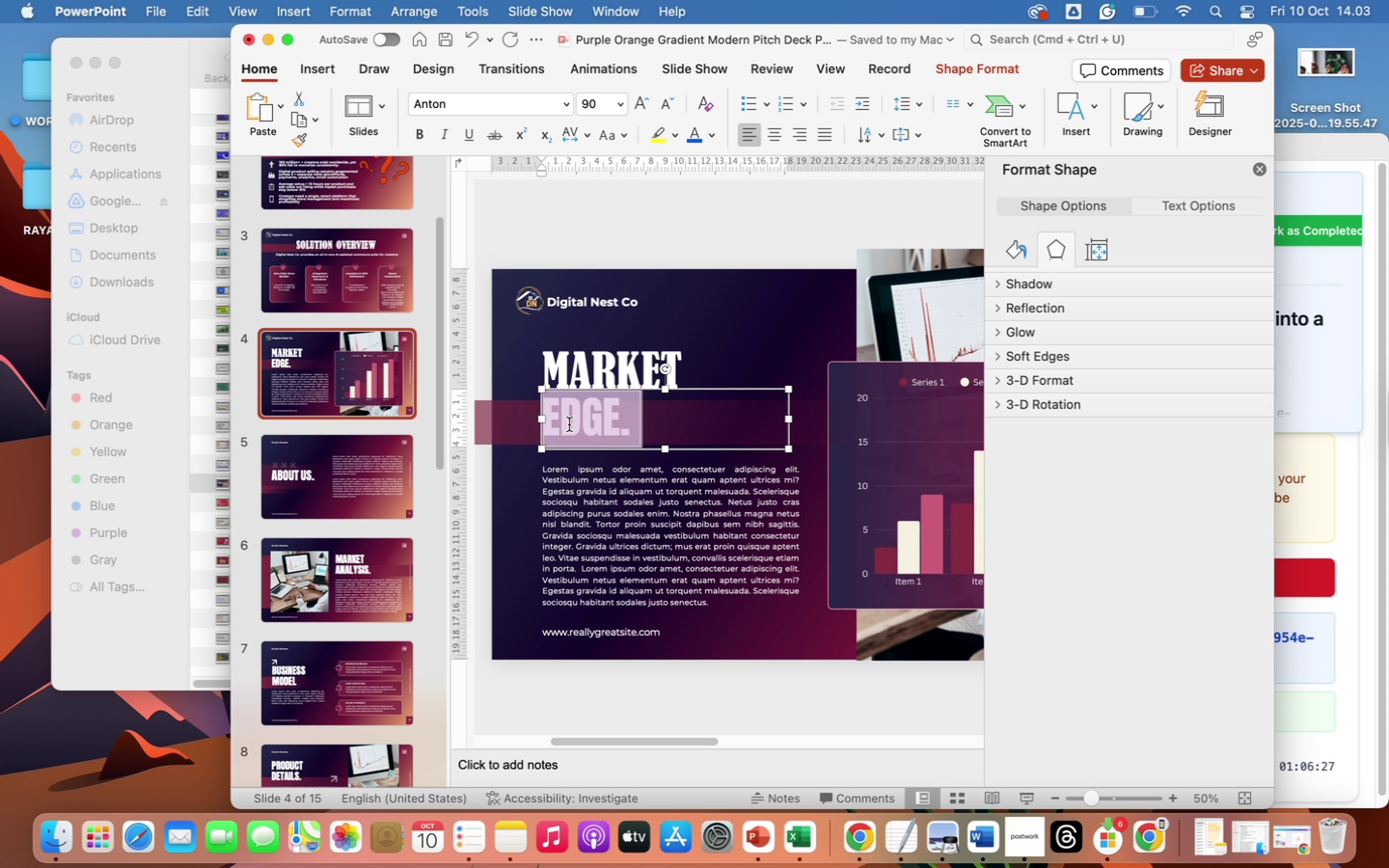 
type(OPport)
key(Backspace)
key(Backspace)
key(Backspace)
key(Backspace)
key(Backspace)
type(PPORTUNITY)
 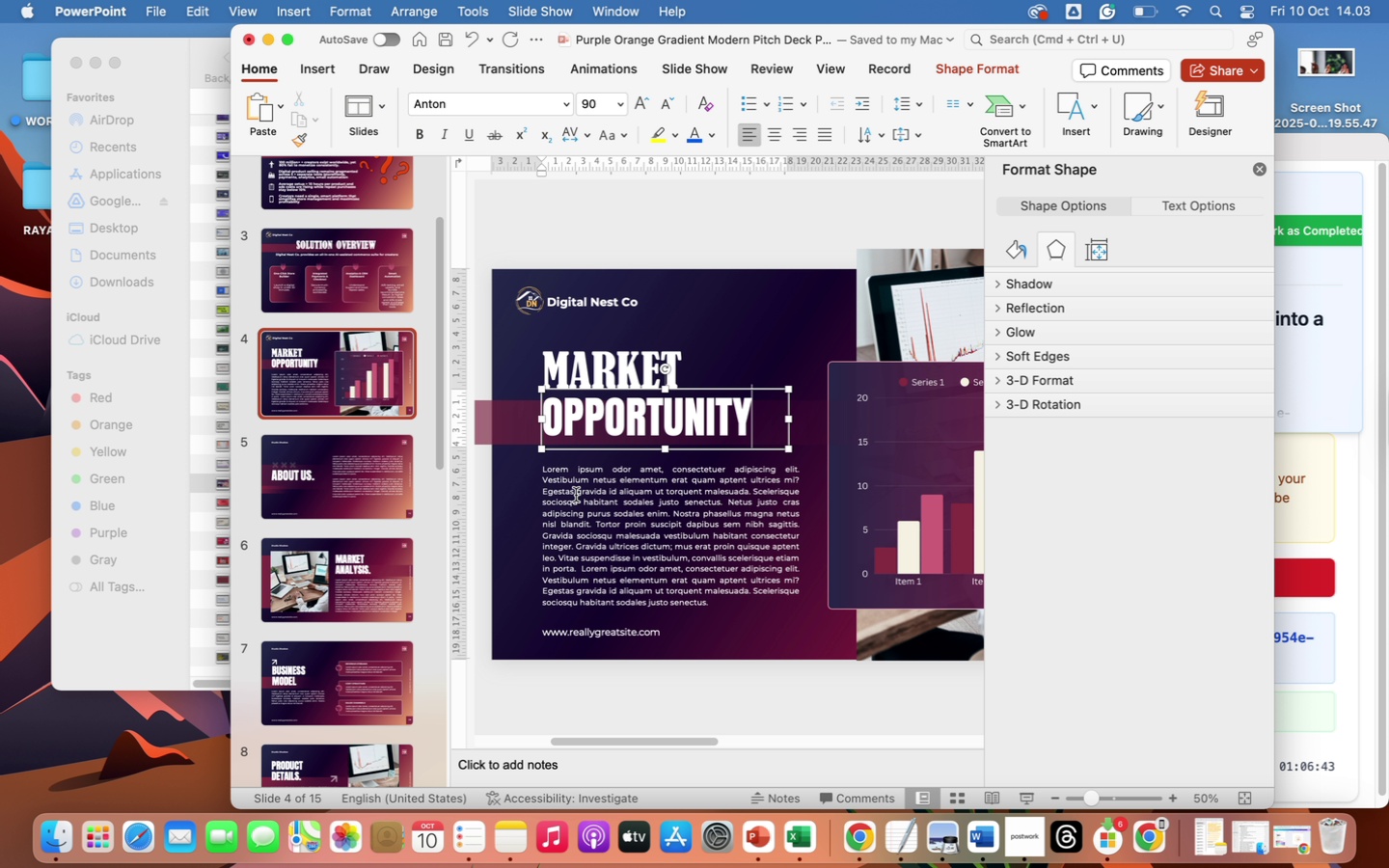 
wait(6.11)
 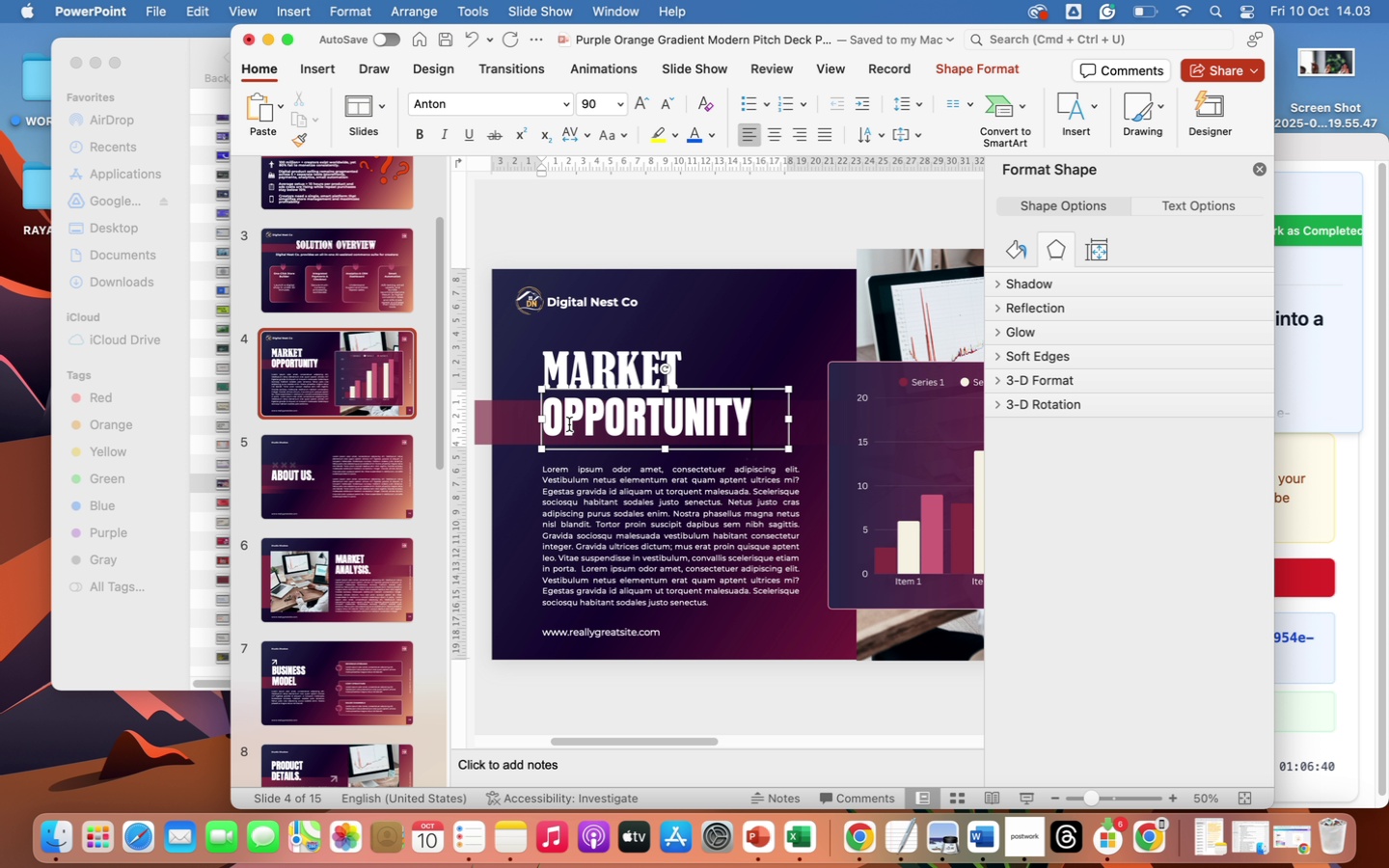 
left_click([587, 636])
 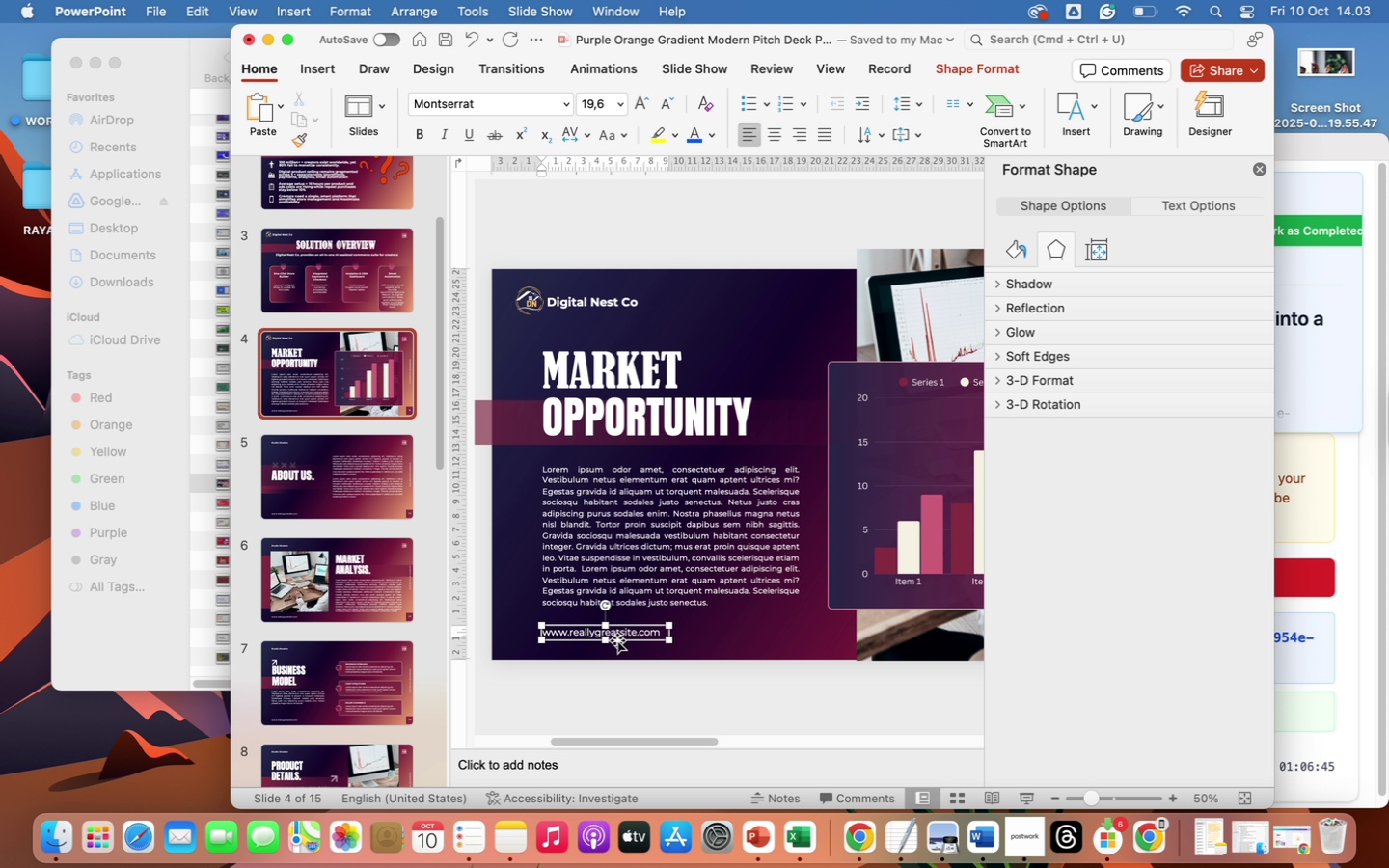 
left_click([617, 640])
 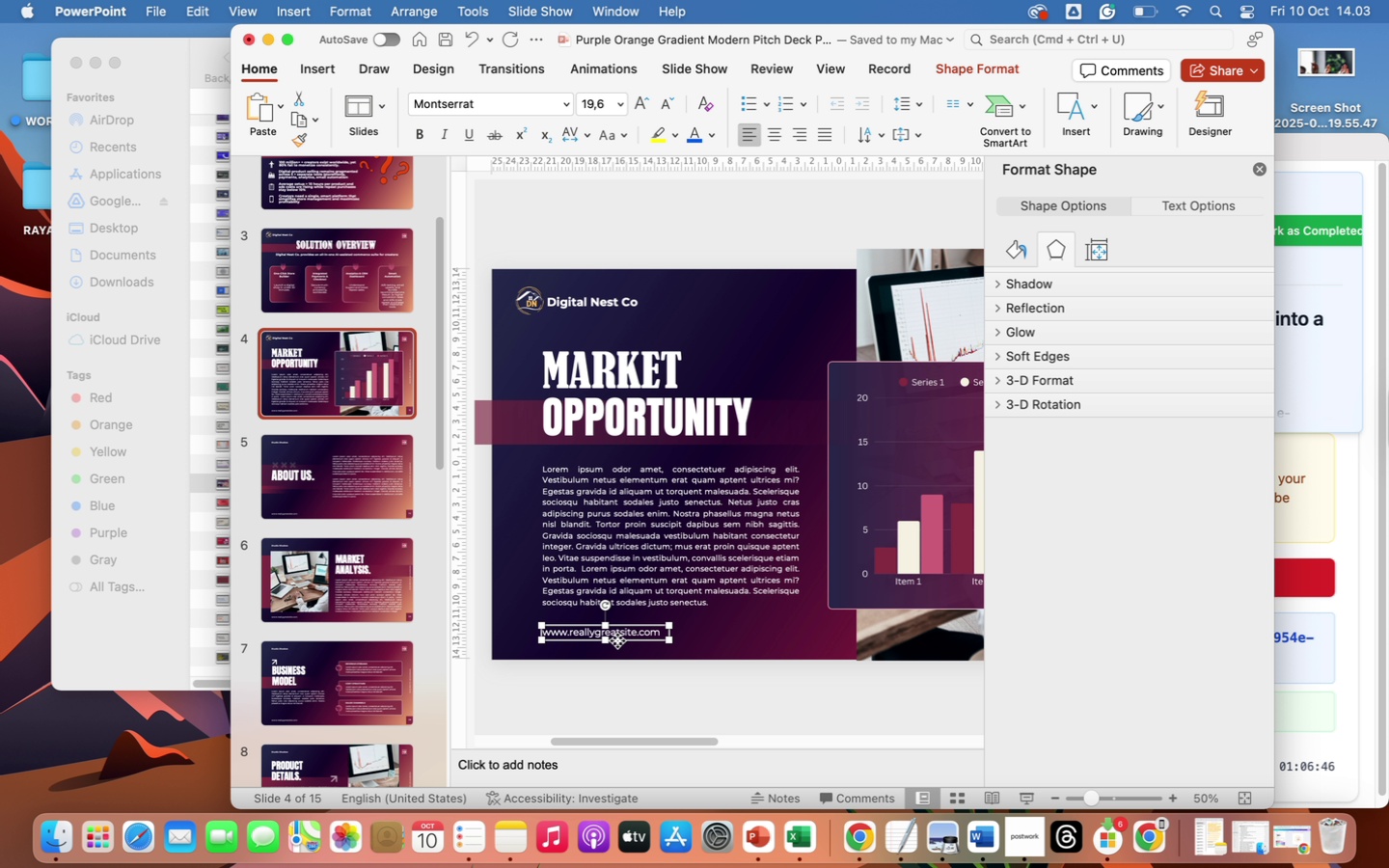 
key(Backspace)
 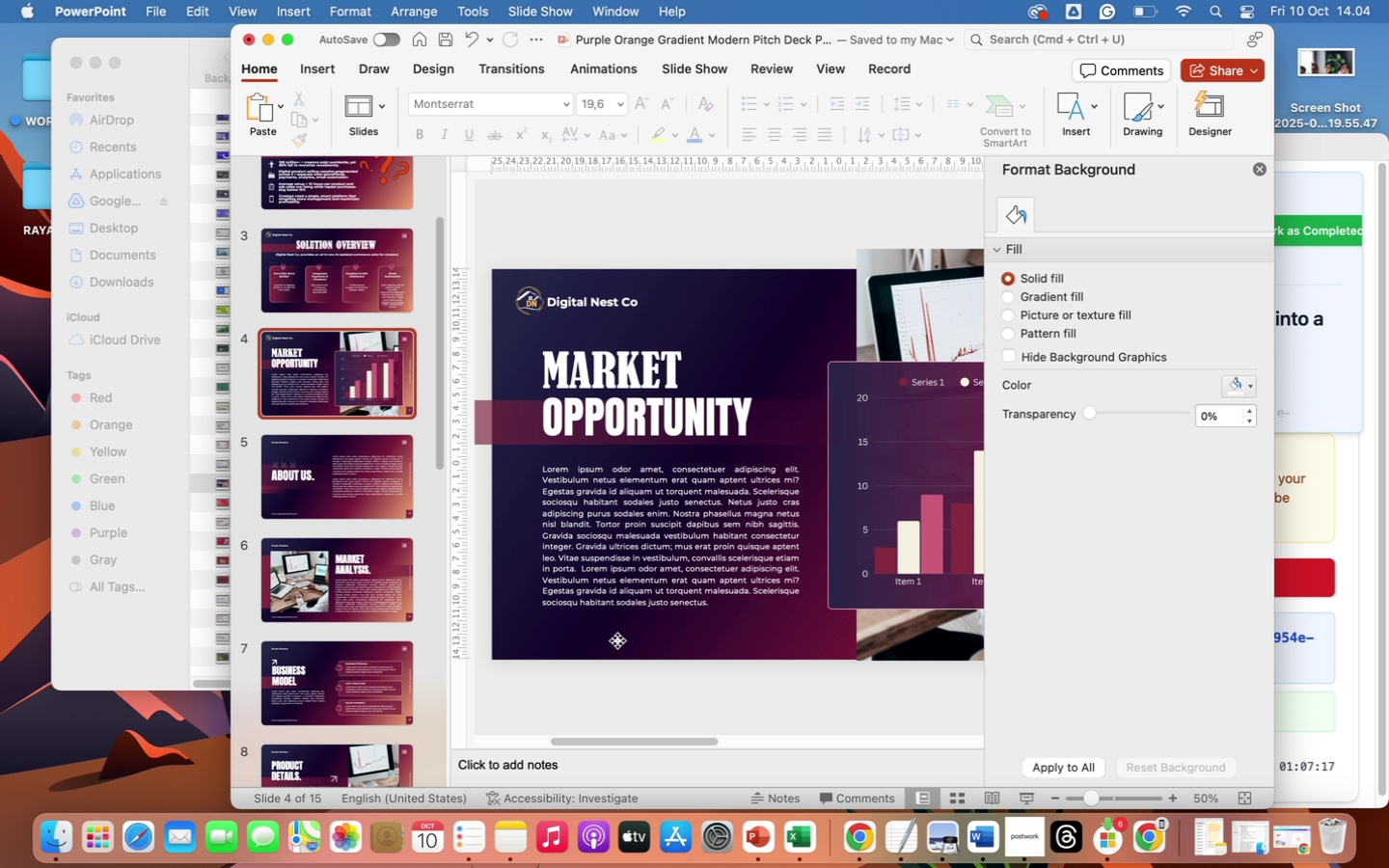 
wait(34.4)
 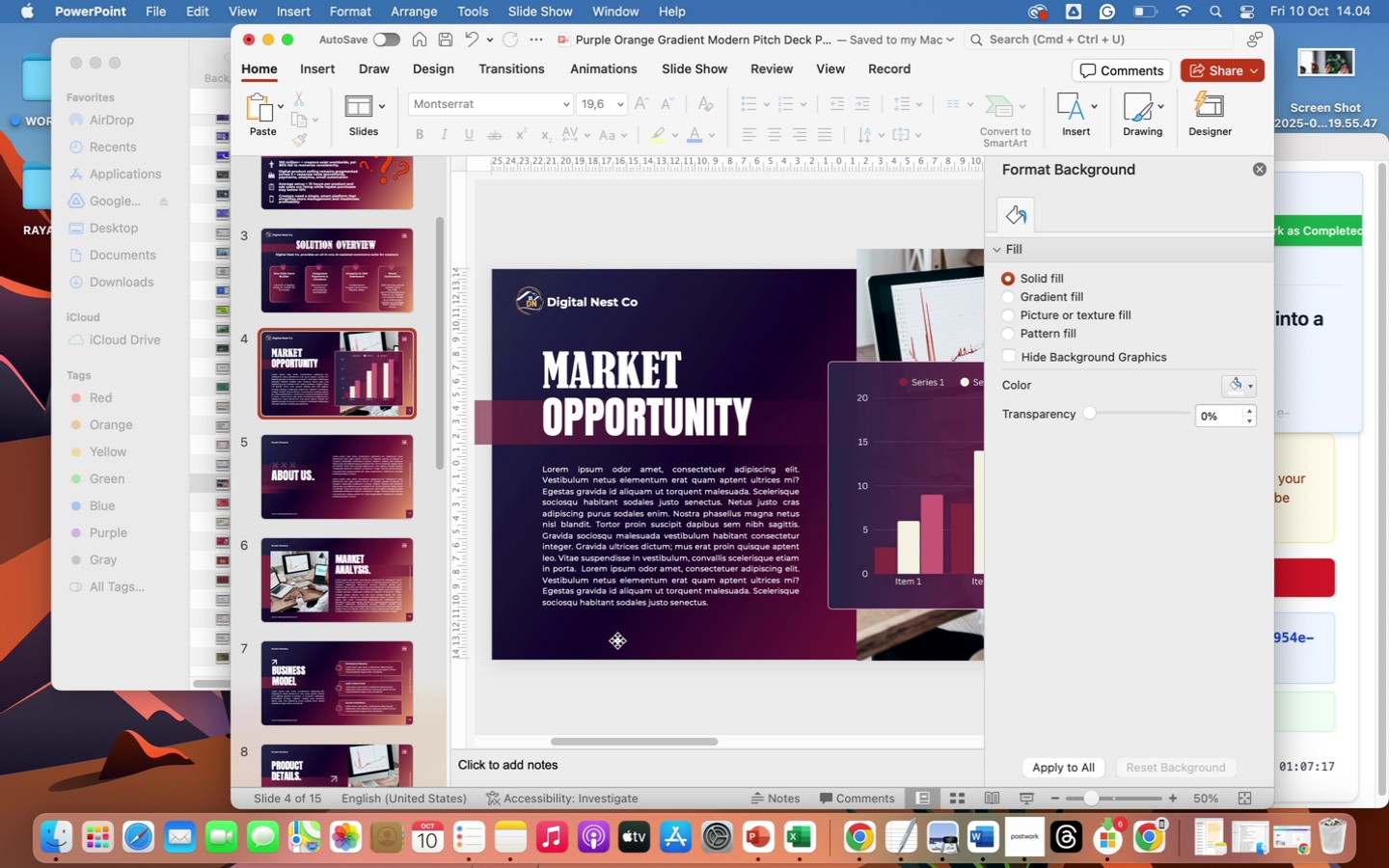 
left_click([550, 480])
 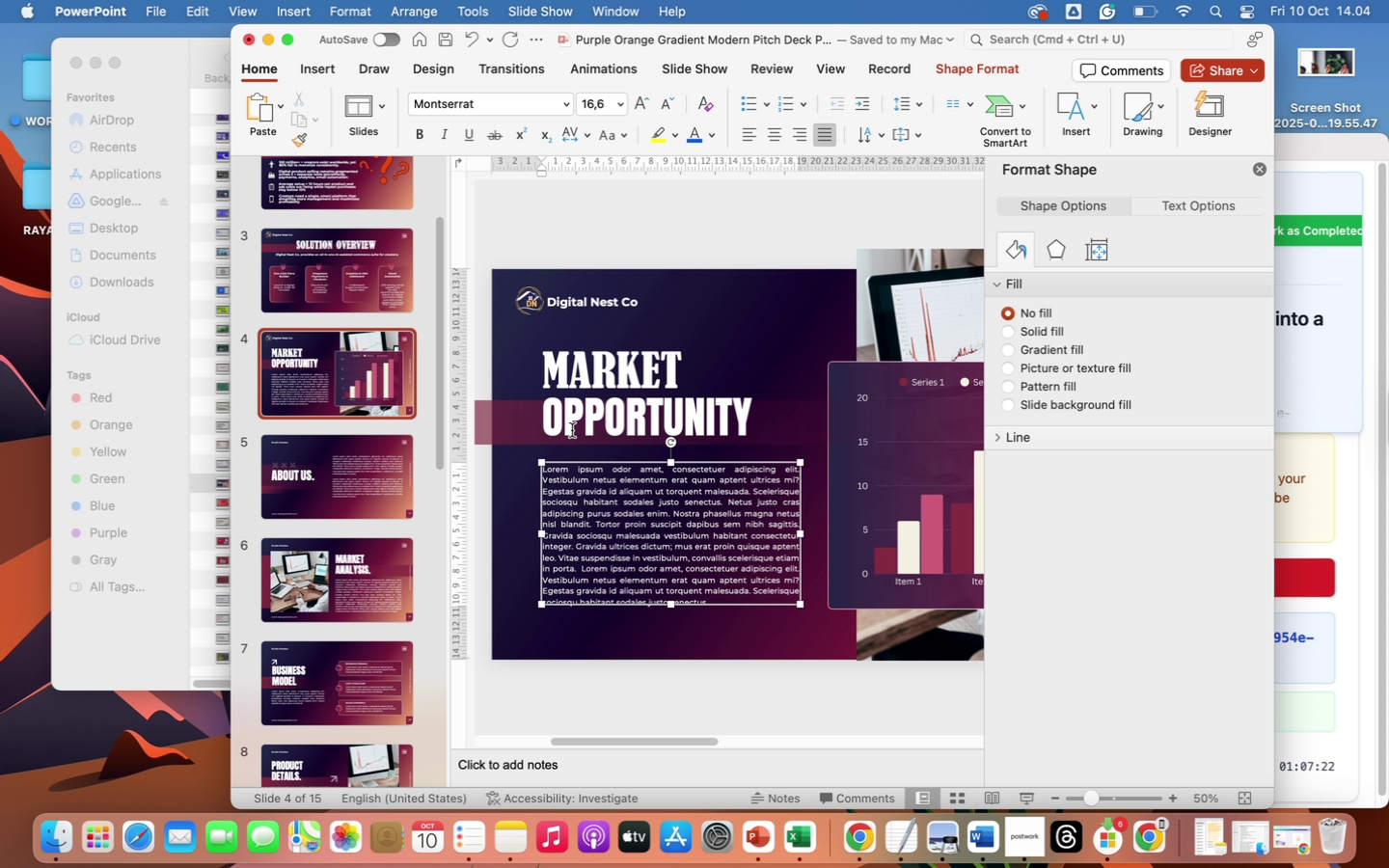 
left_click([572, 426])
 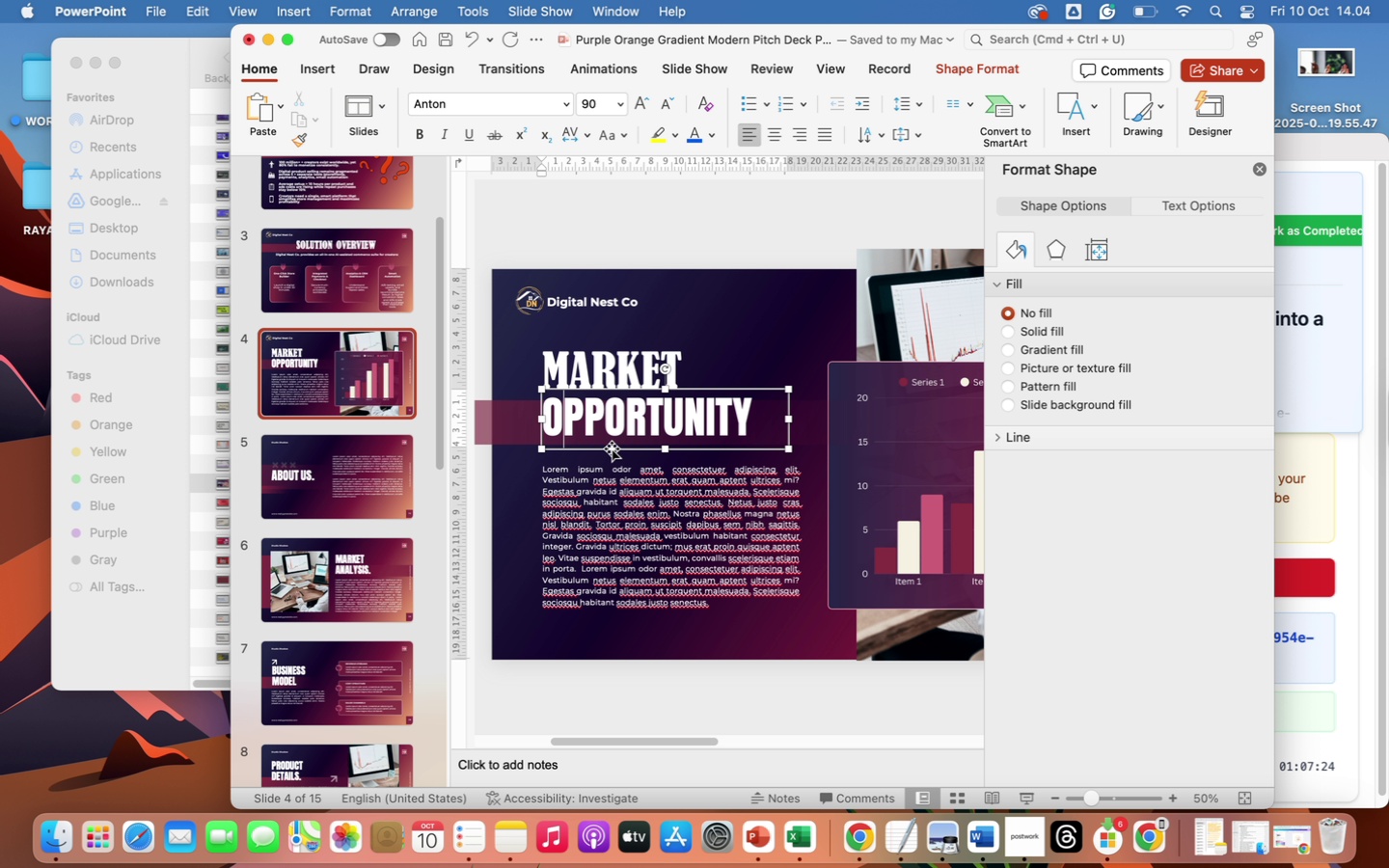 
left_click([612, 449])
 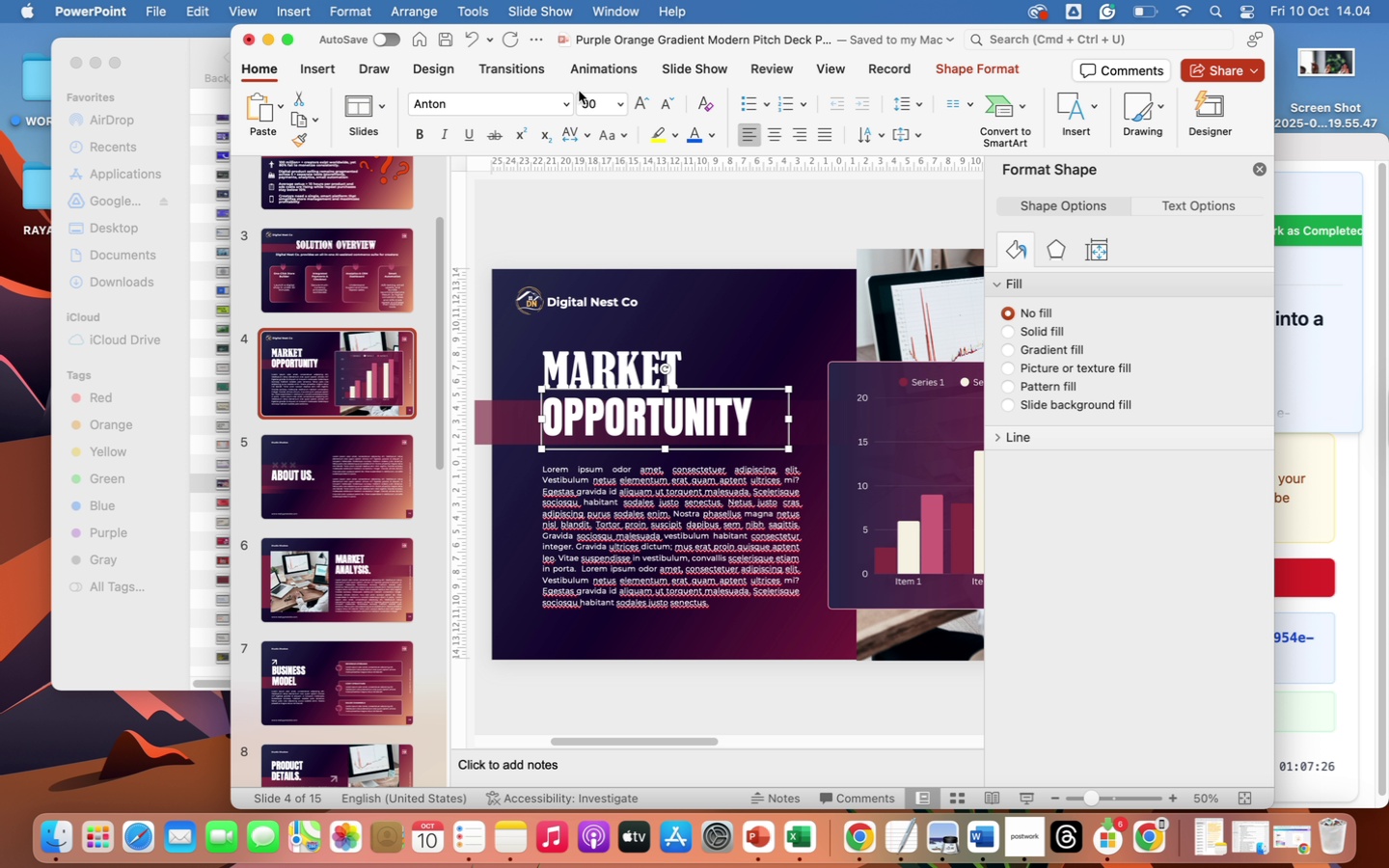 
left_click([566, 104])
 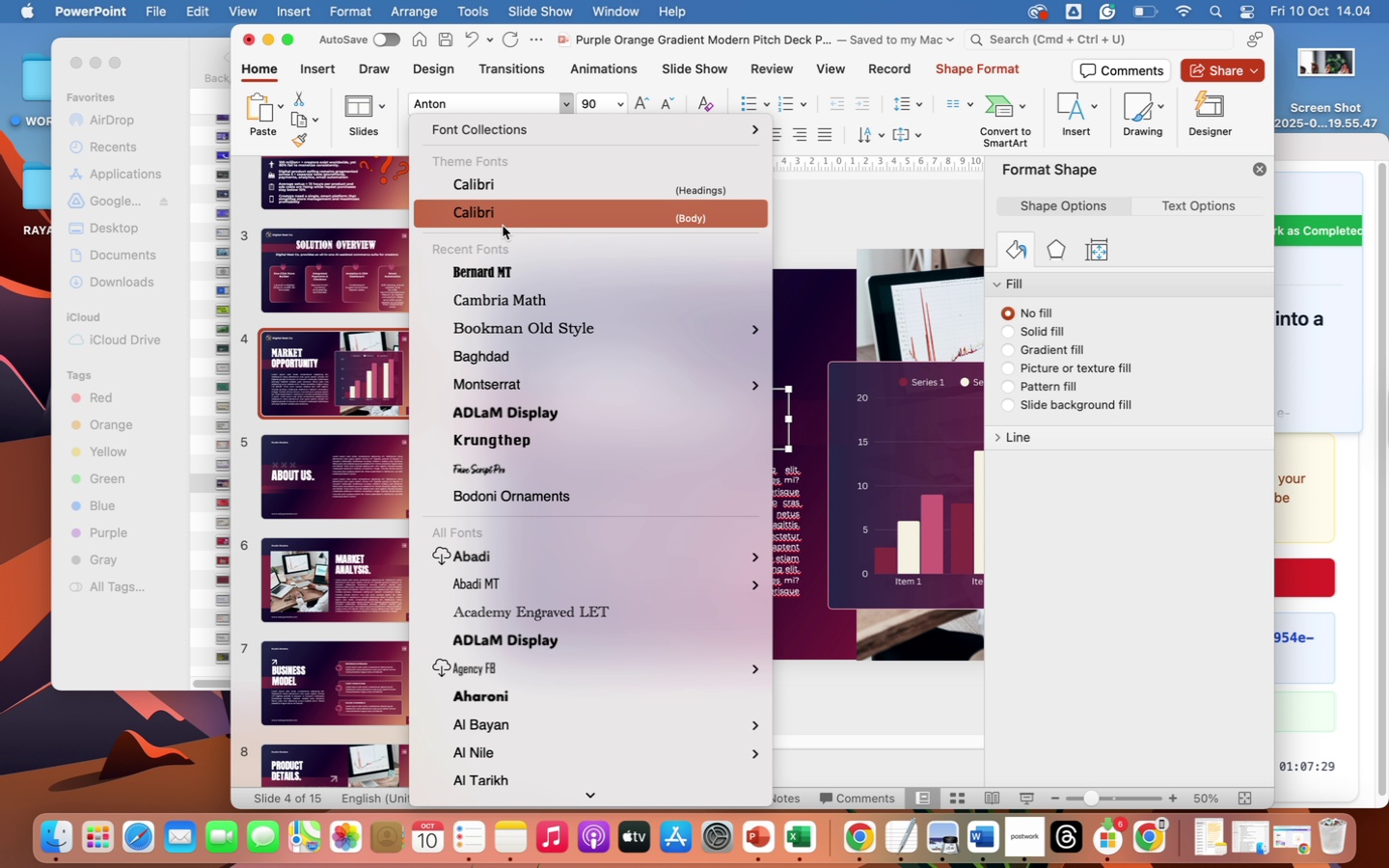 
left_click([495, 271])
 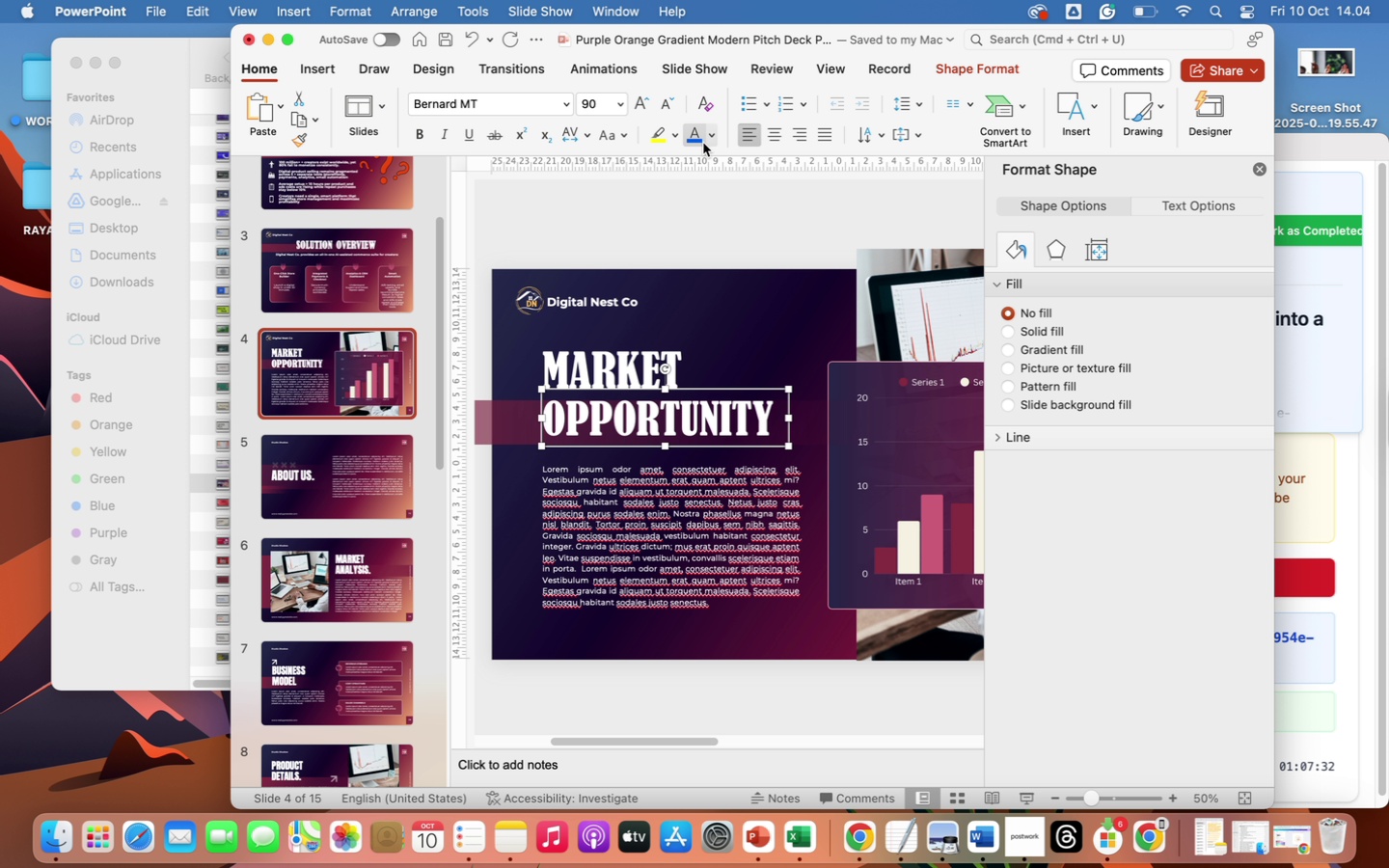 
left_click([711, 141])
 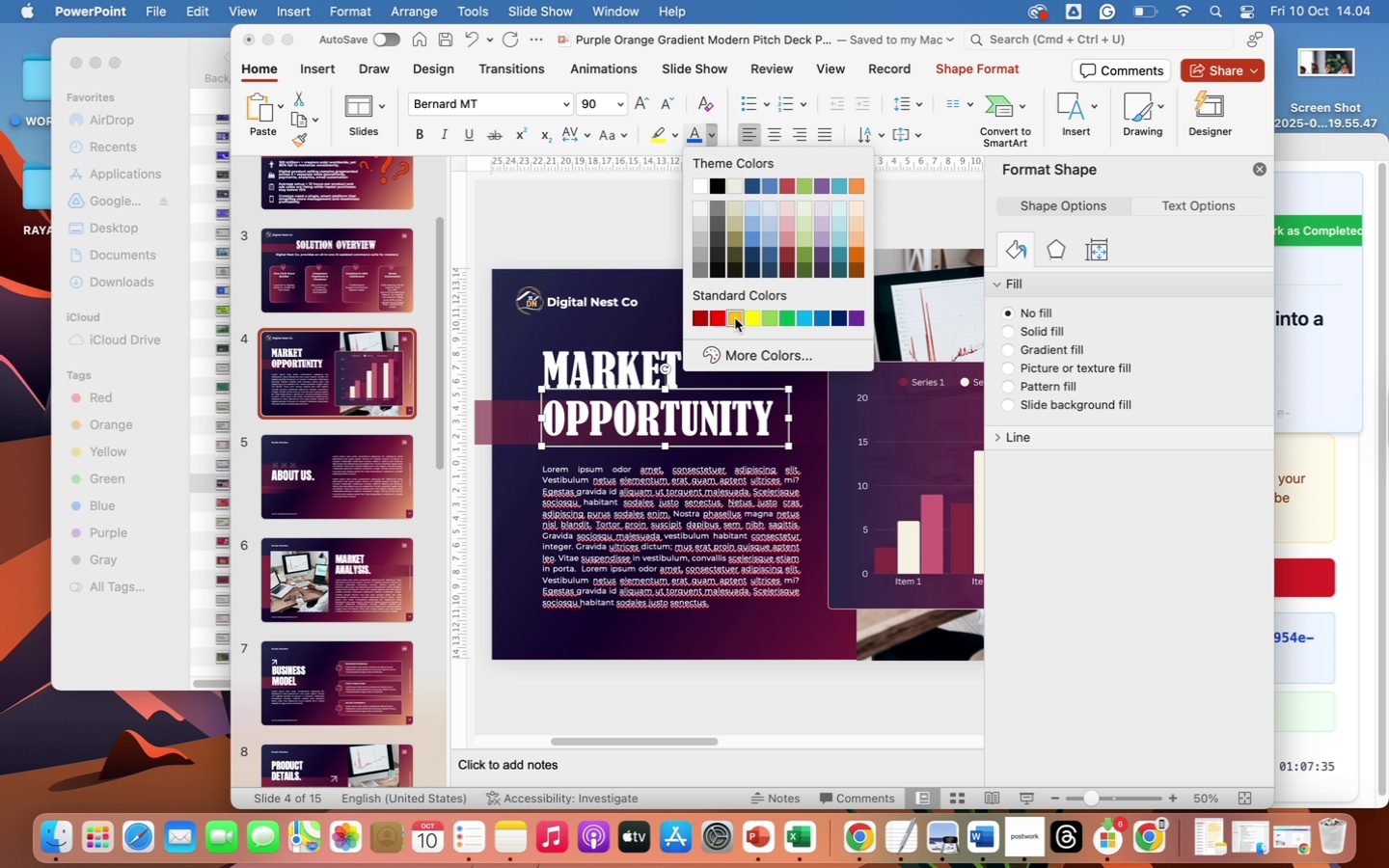 
left_click([735, 318])
 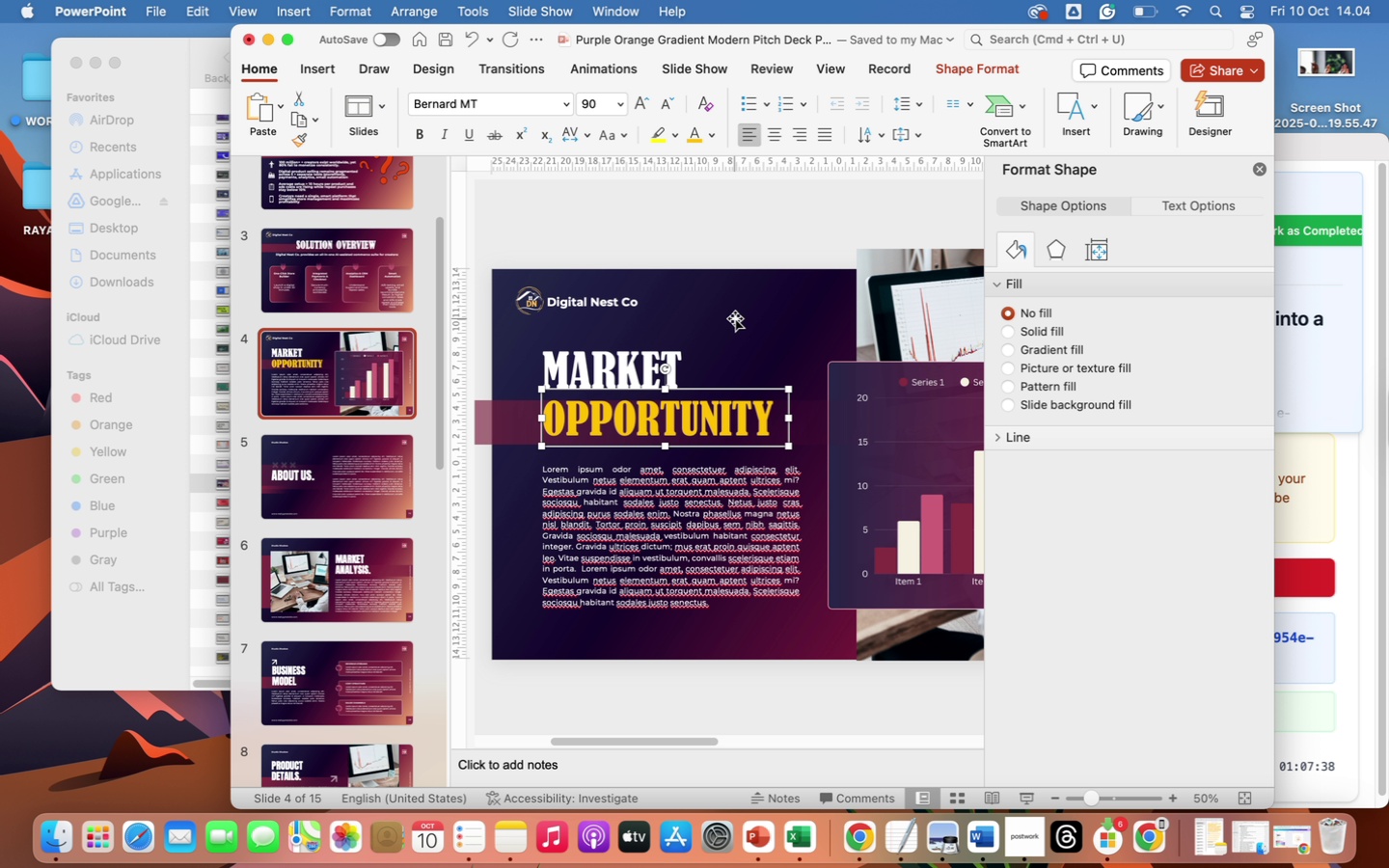 
wait(8.11)
 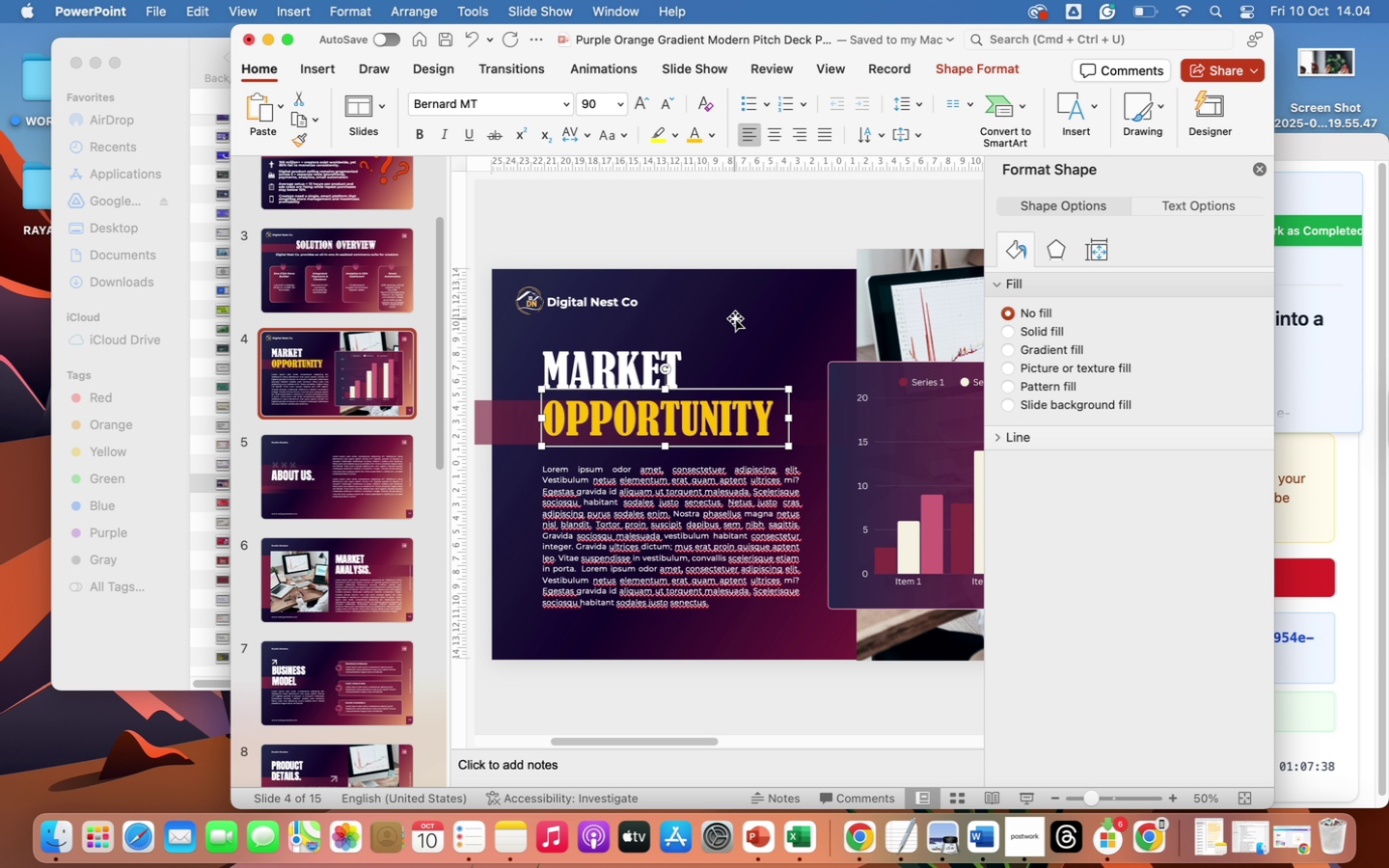 
scroll: coordinate [878, 598], scroll_direction: down, amount: 2.0
 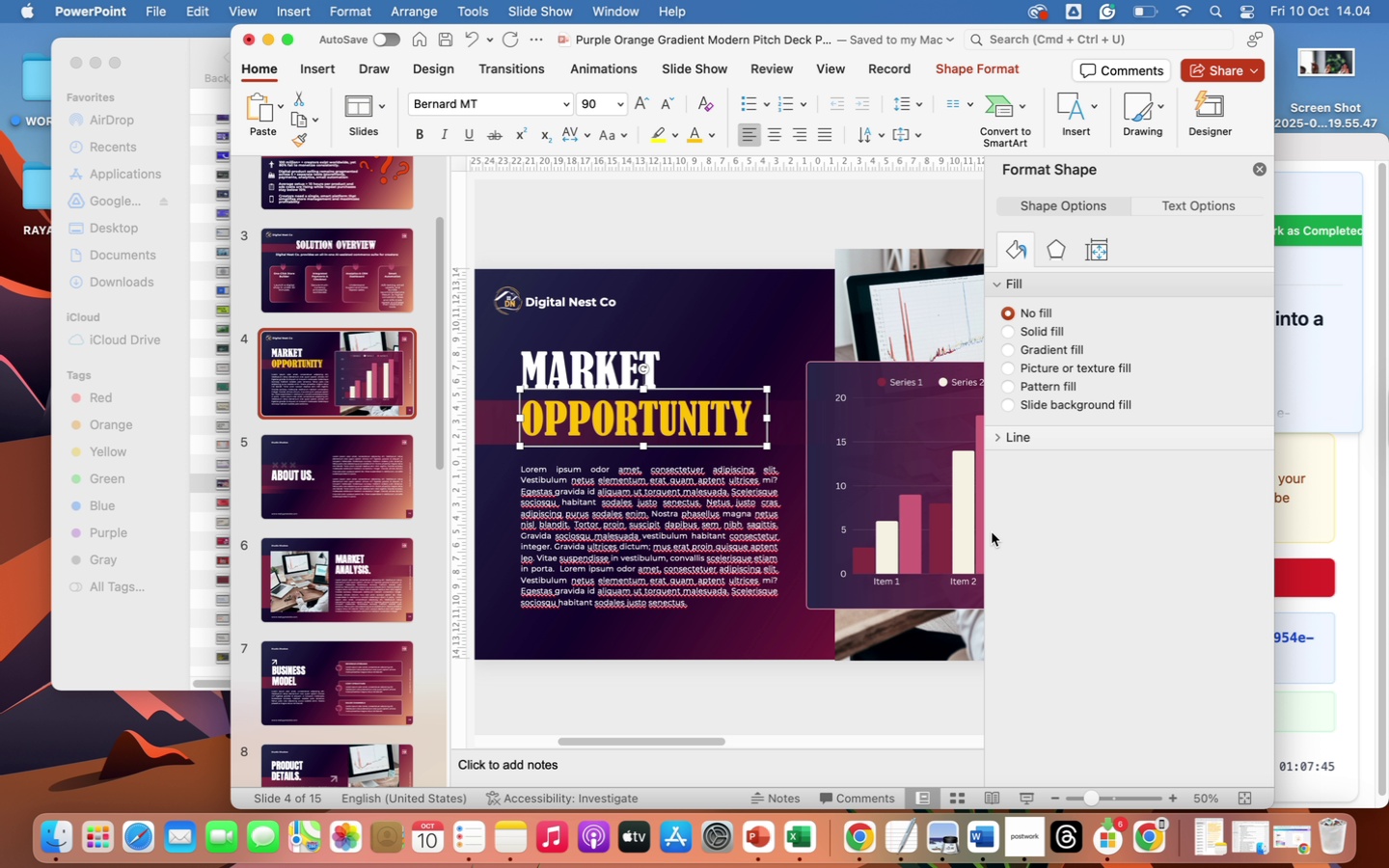 
mouse_move([1038, 525])
 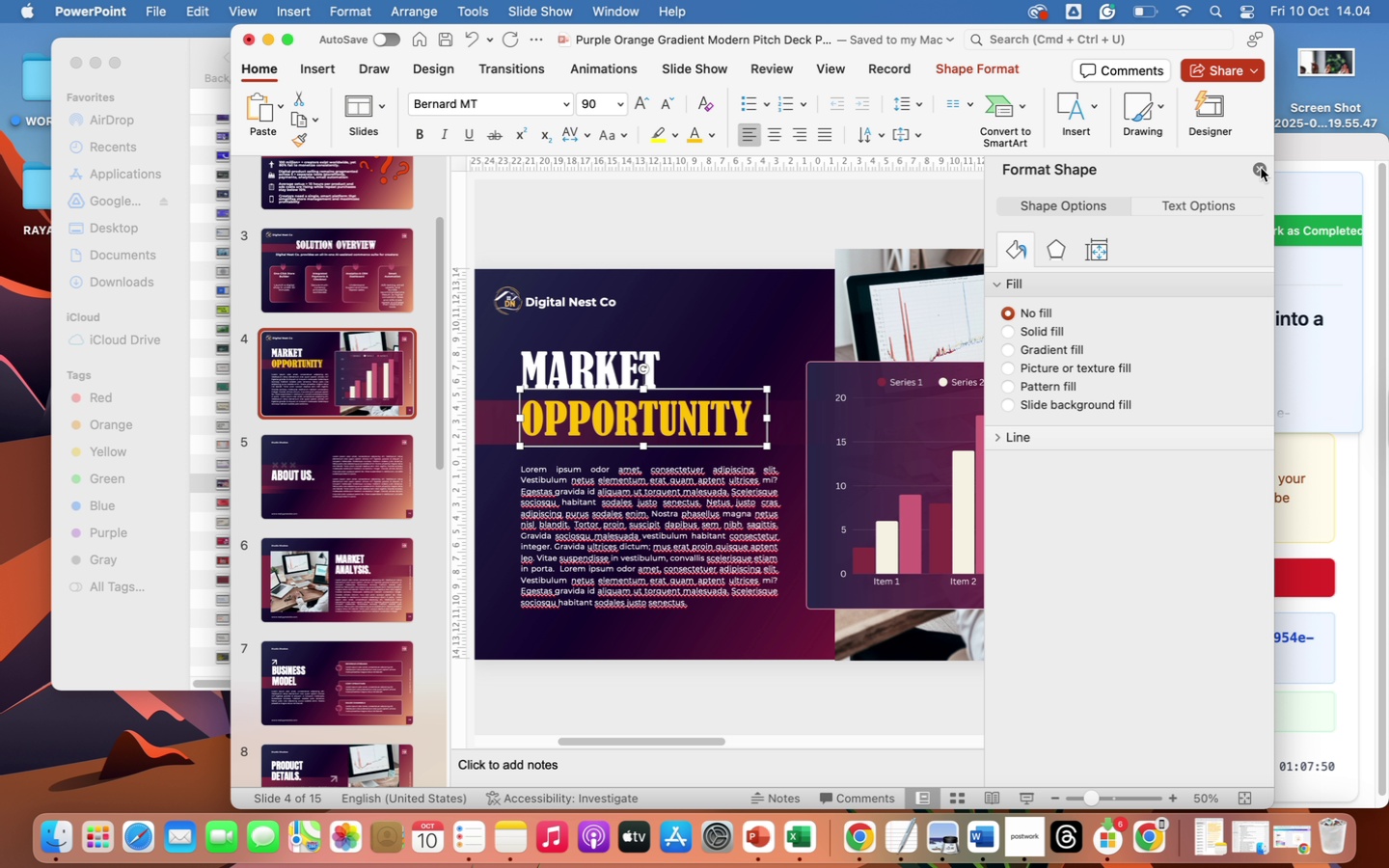 
left_click([1261, 168])
 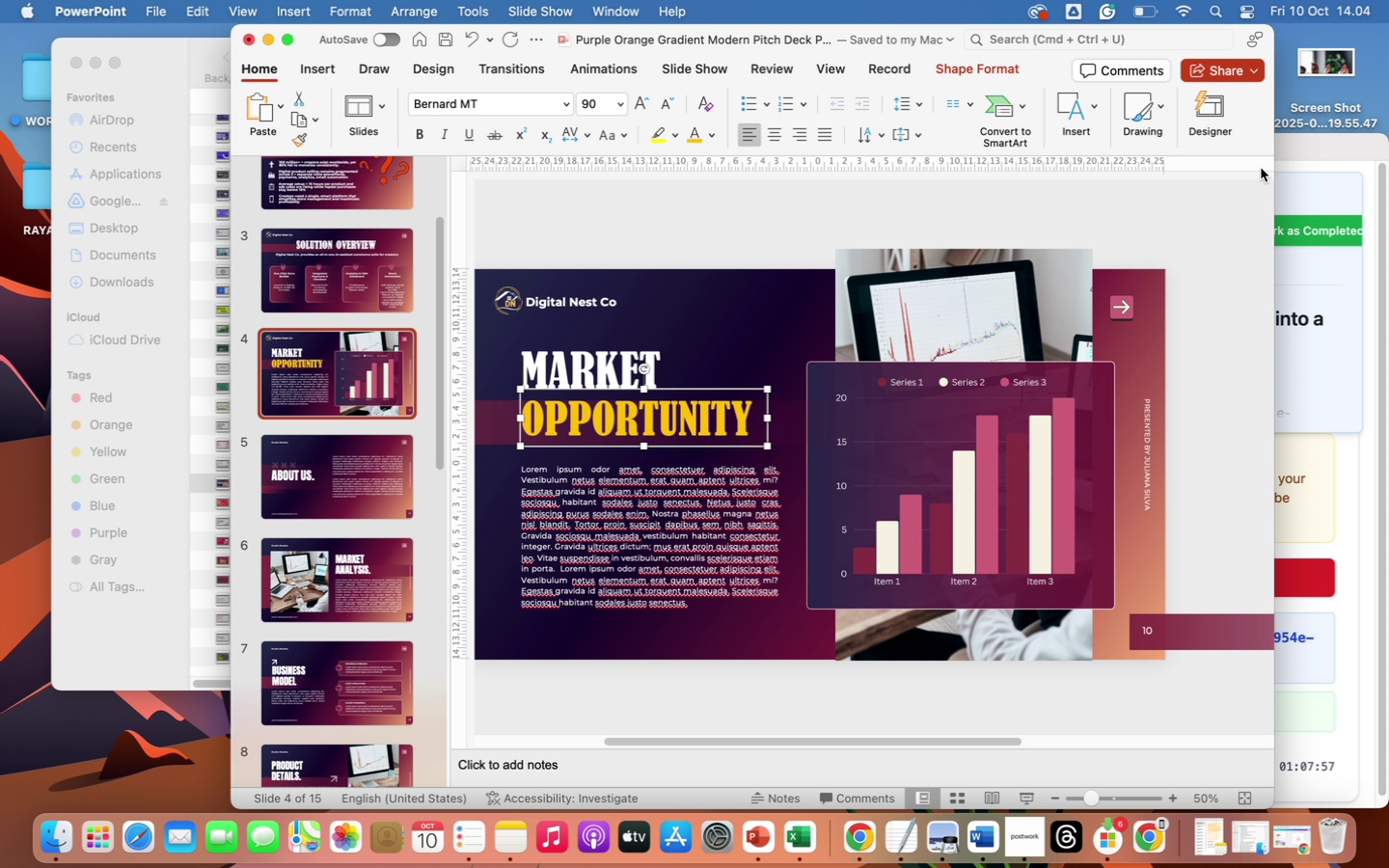 
wait(11.65)
 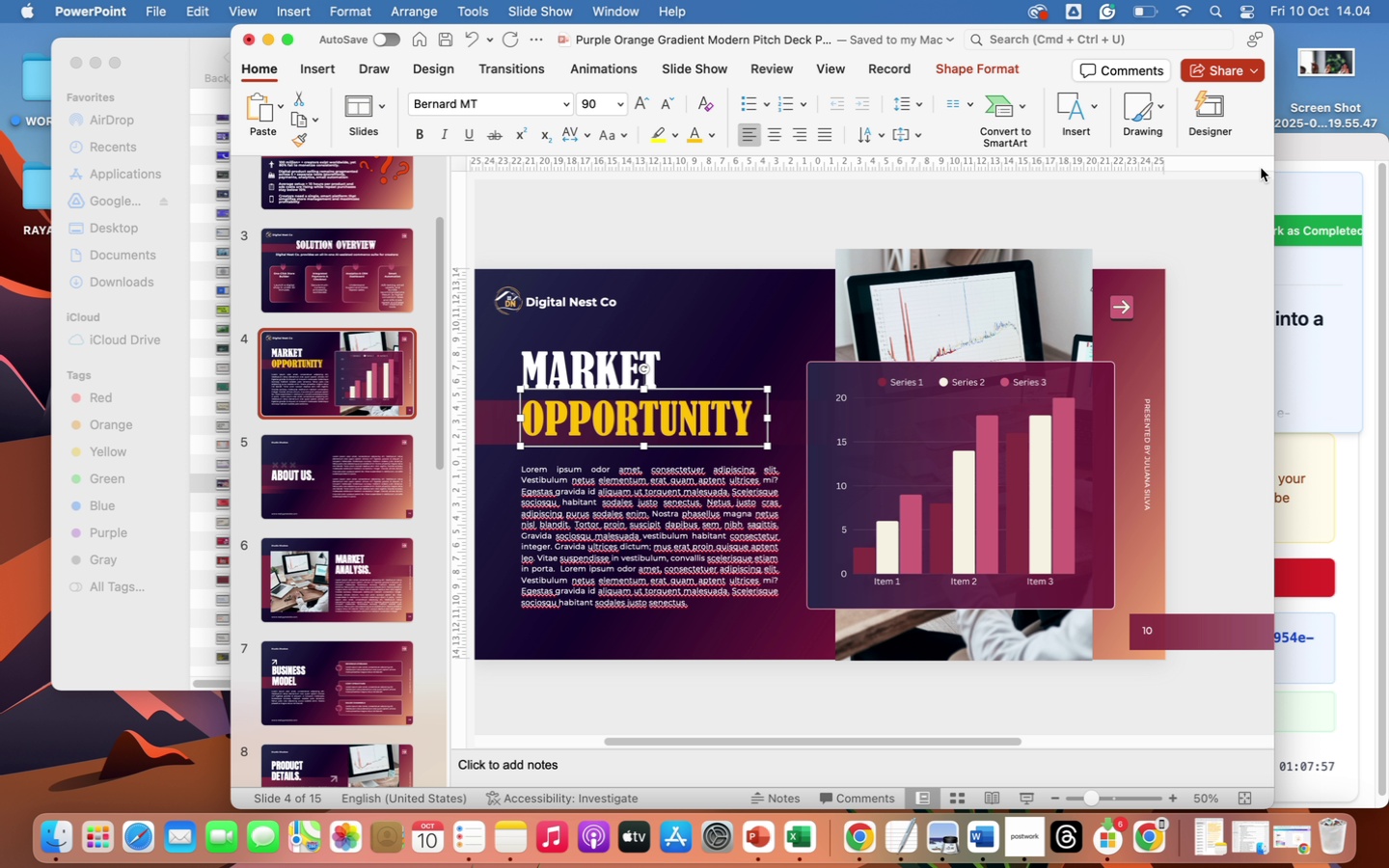 
left_click([1147, 437])
 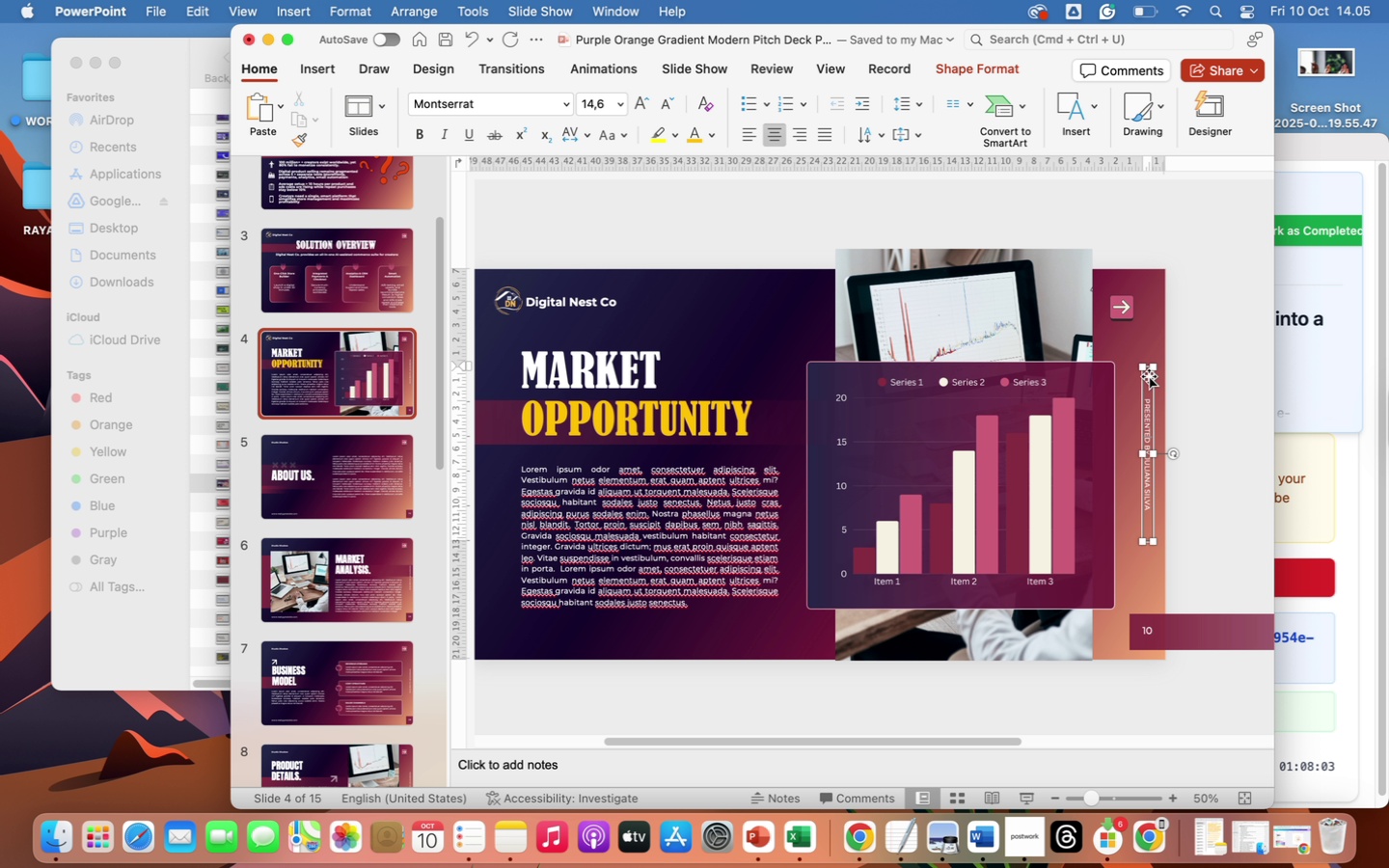 
left_click([1149, 376])
 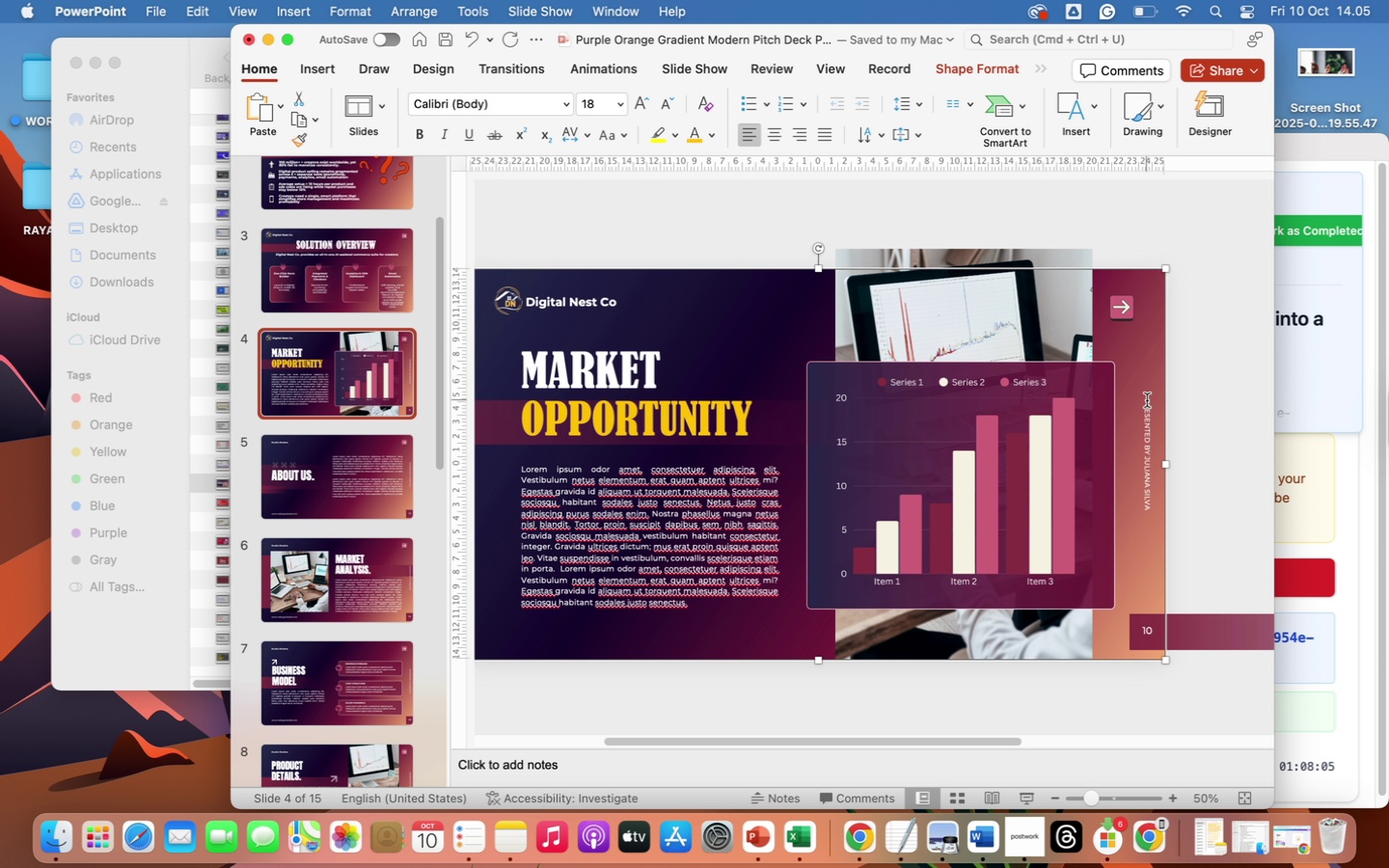 
left_click([1147, 400])
 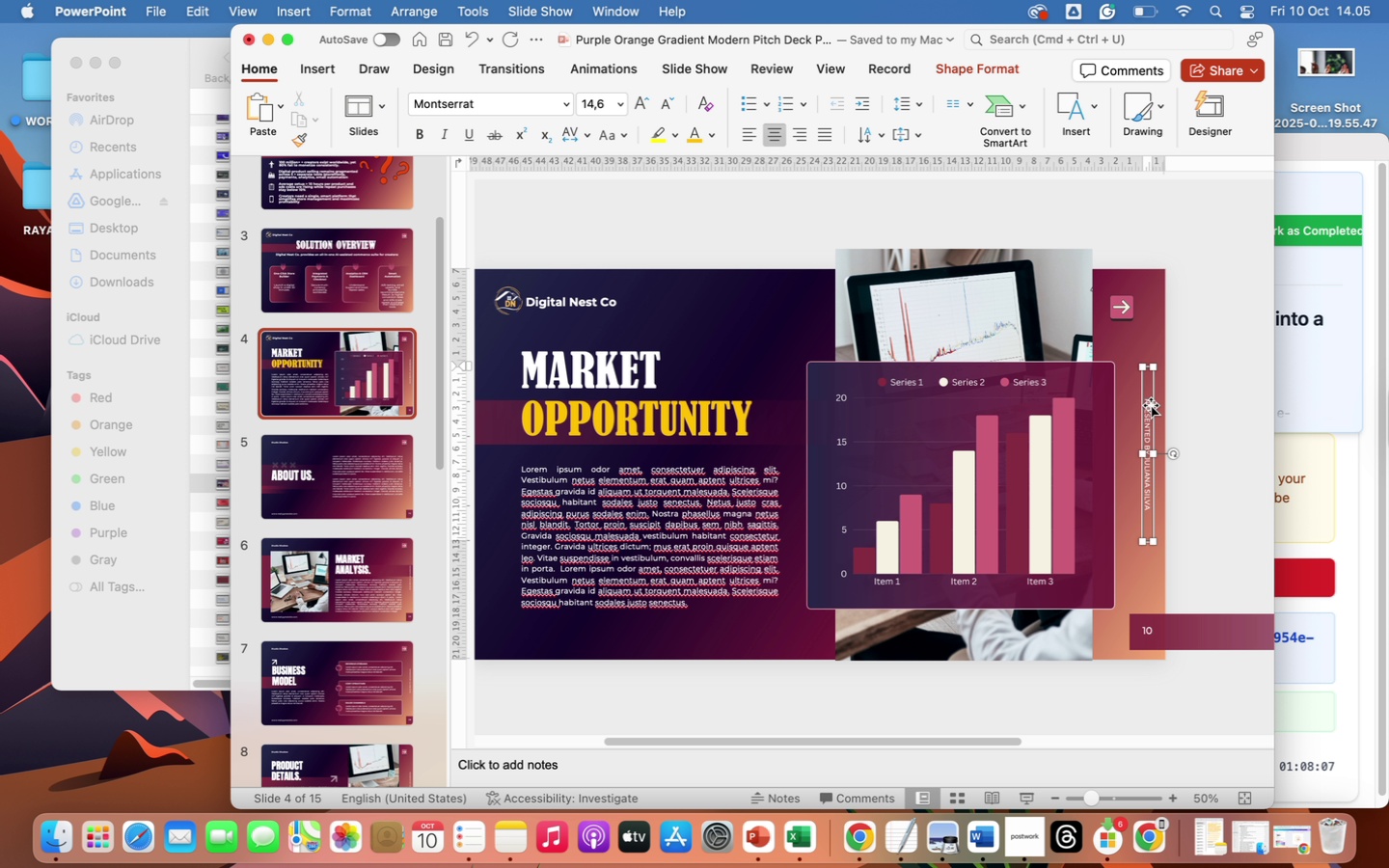 
left_click([1151, 405])
 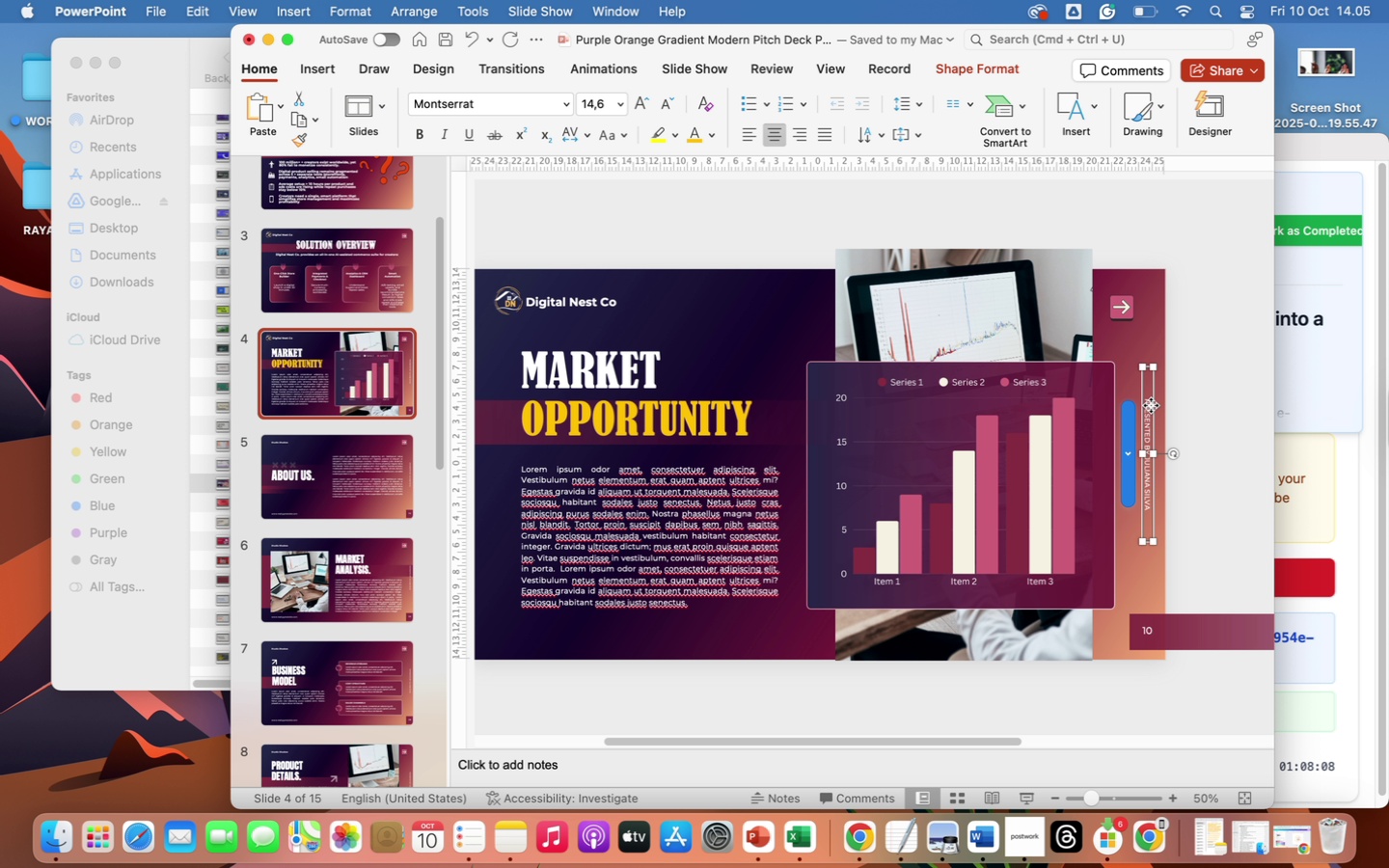 
key(Backspace)
 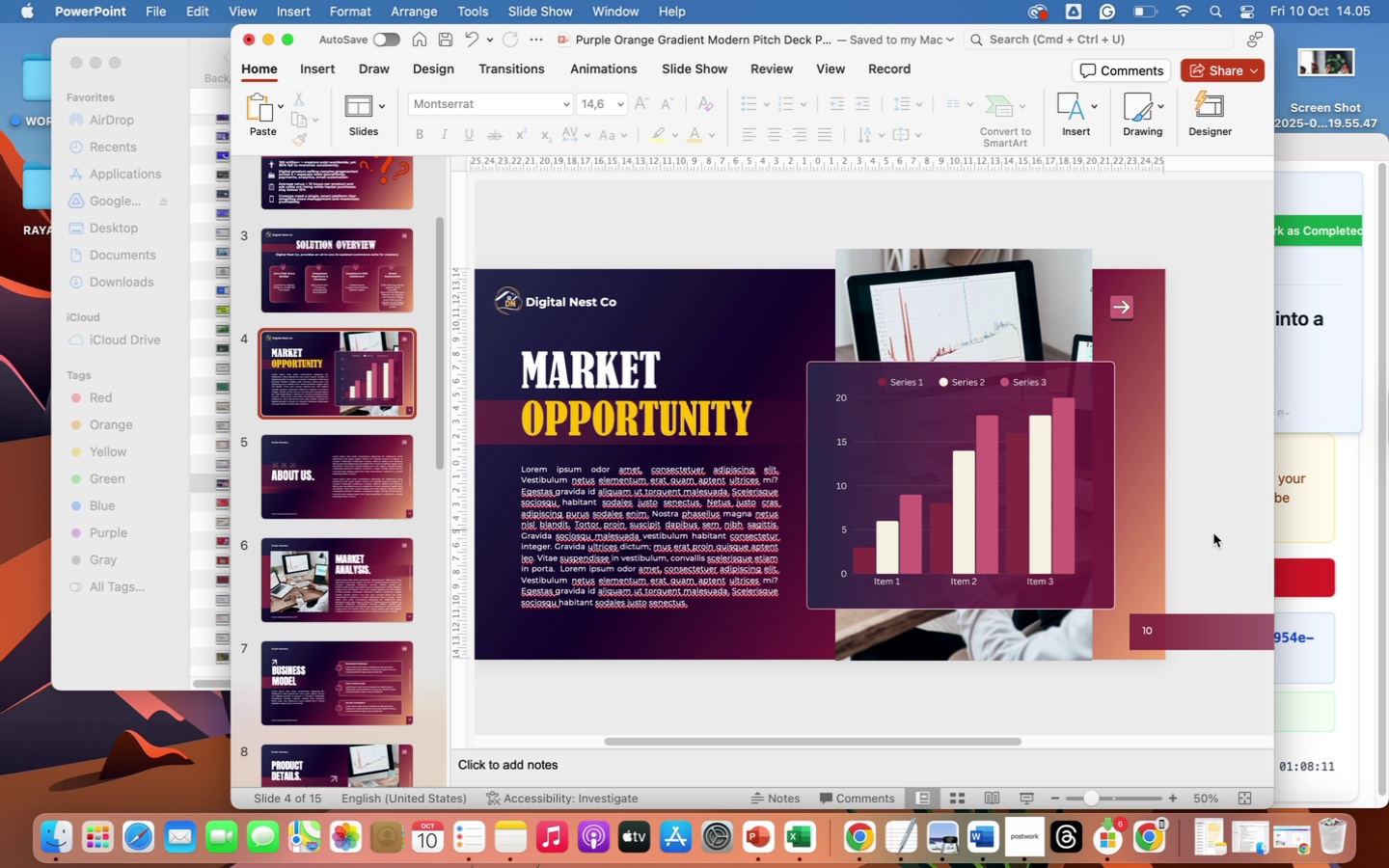 
left_click([1197, 628])
 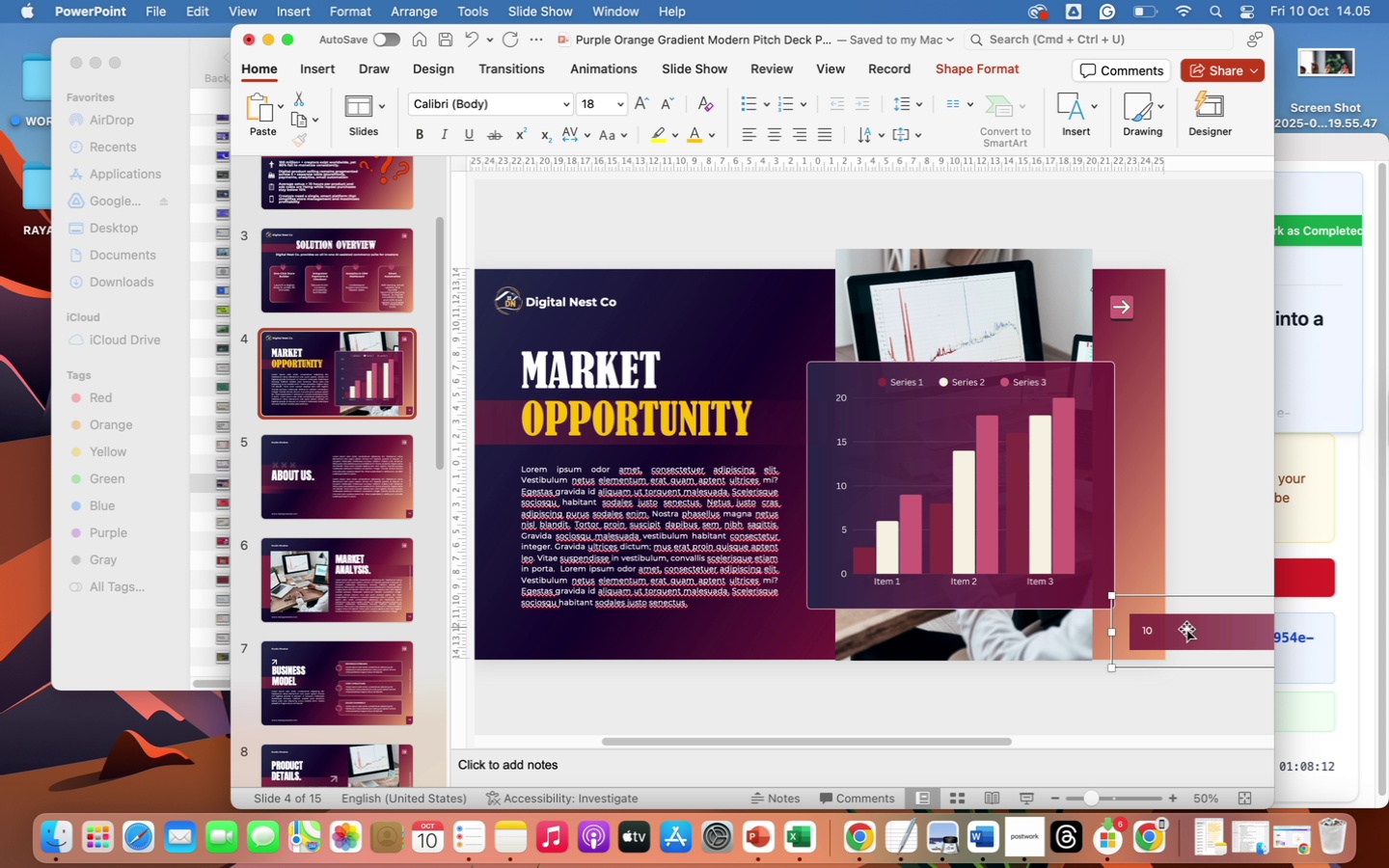 
hold_key(key=ShiftLeft, duration=1.22)
left_click([1146, 633])
 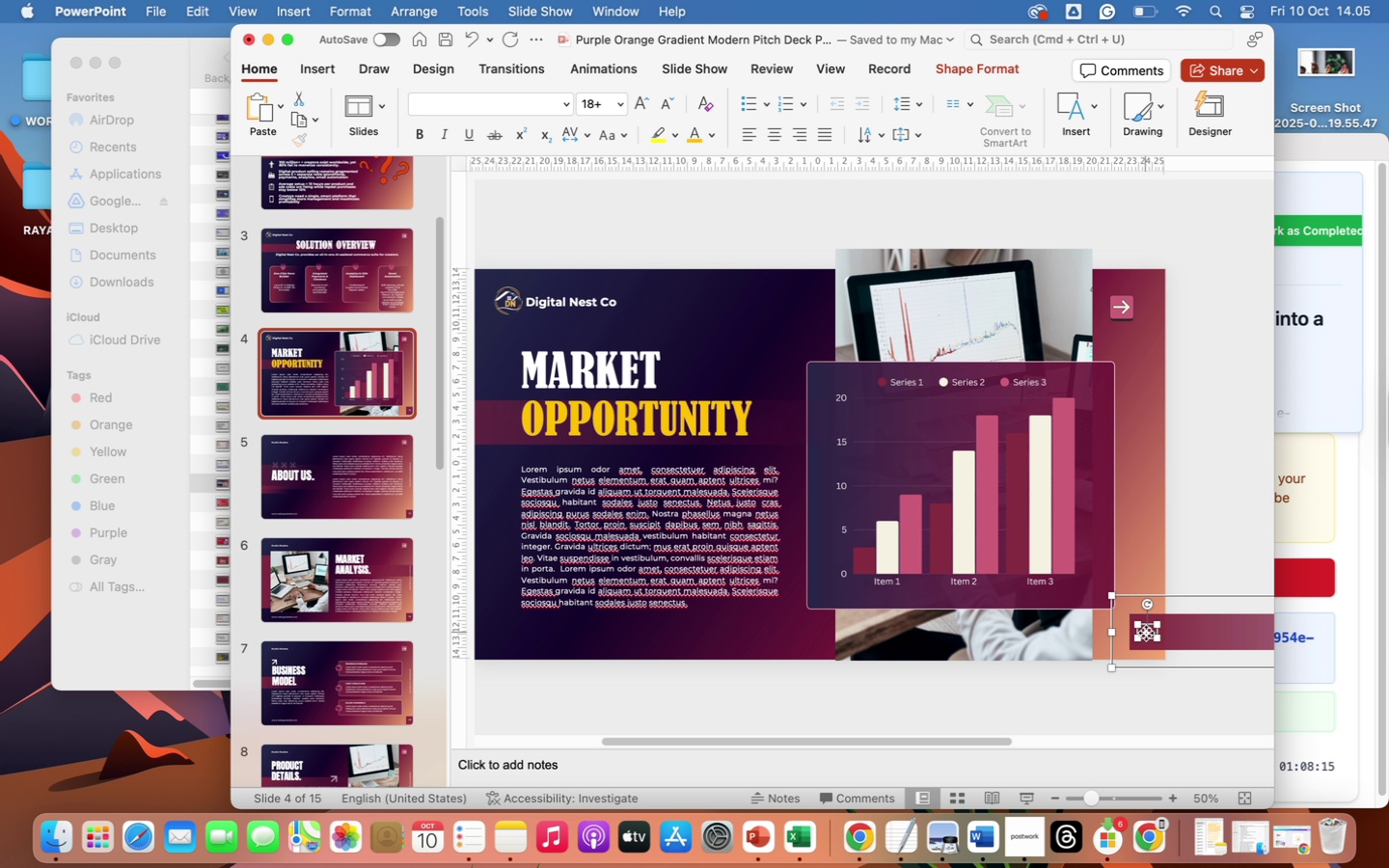 
key(Backspace)
 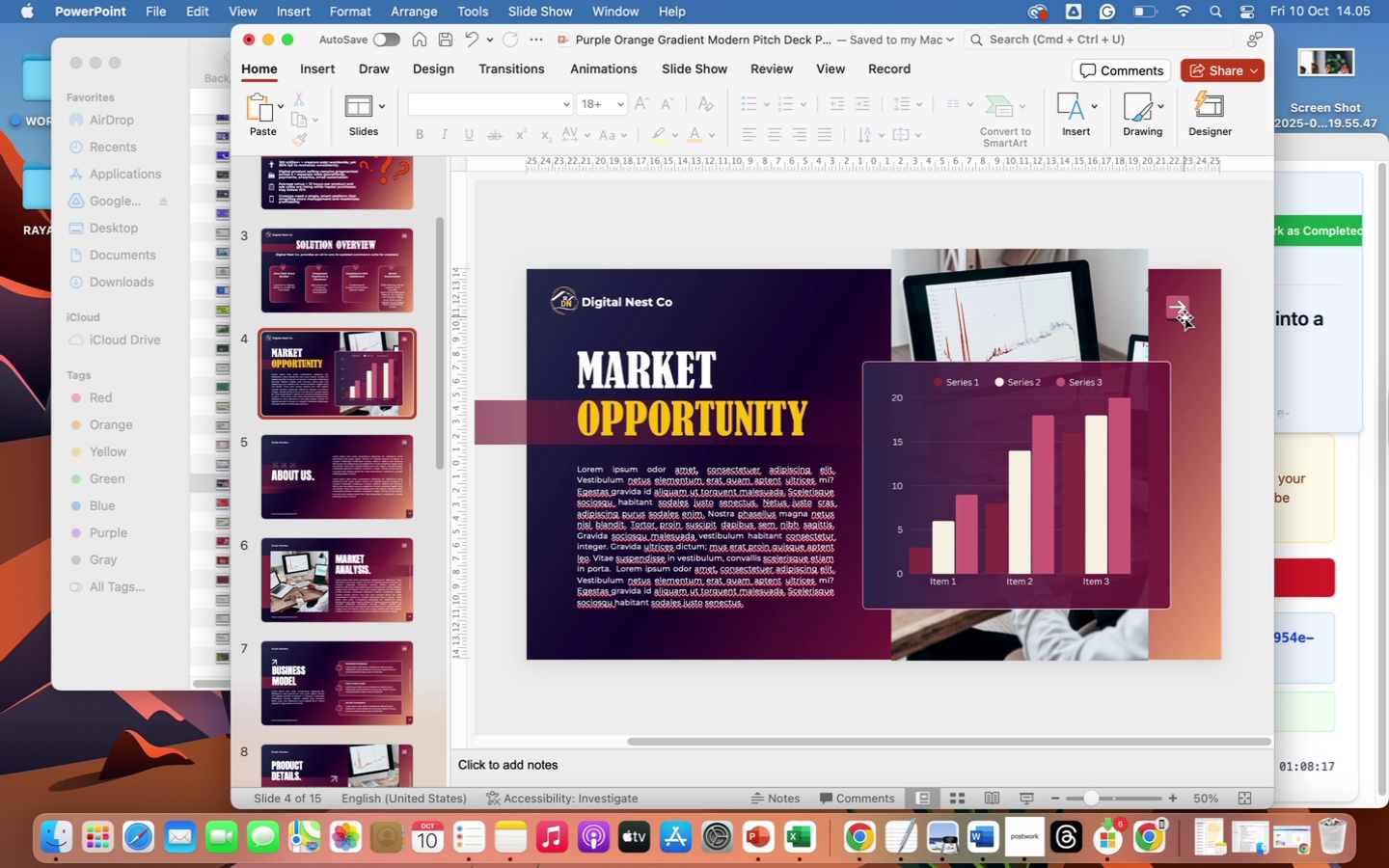 
left_click([1184, 316])
 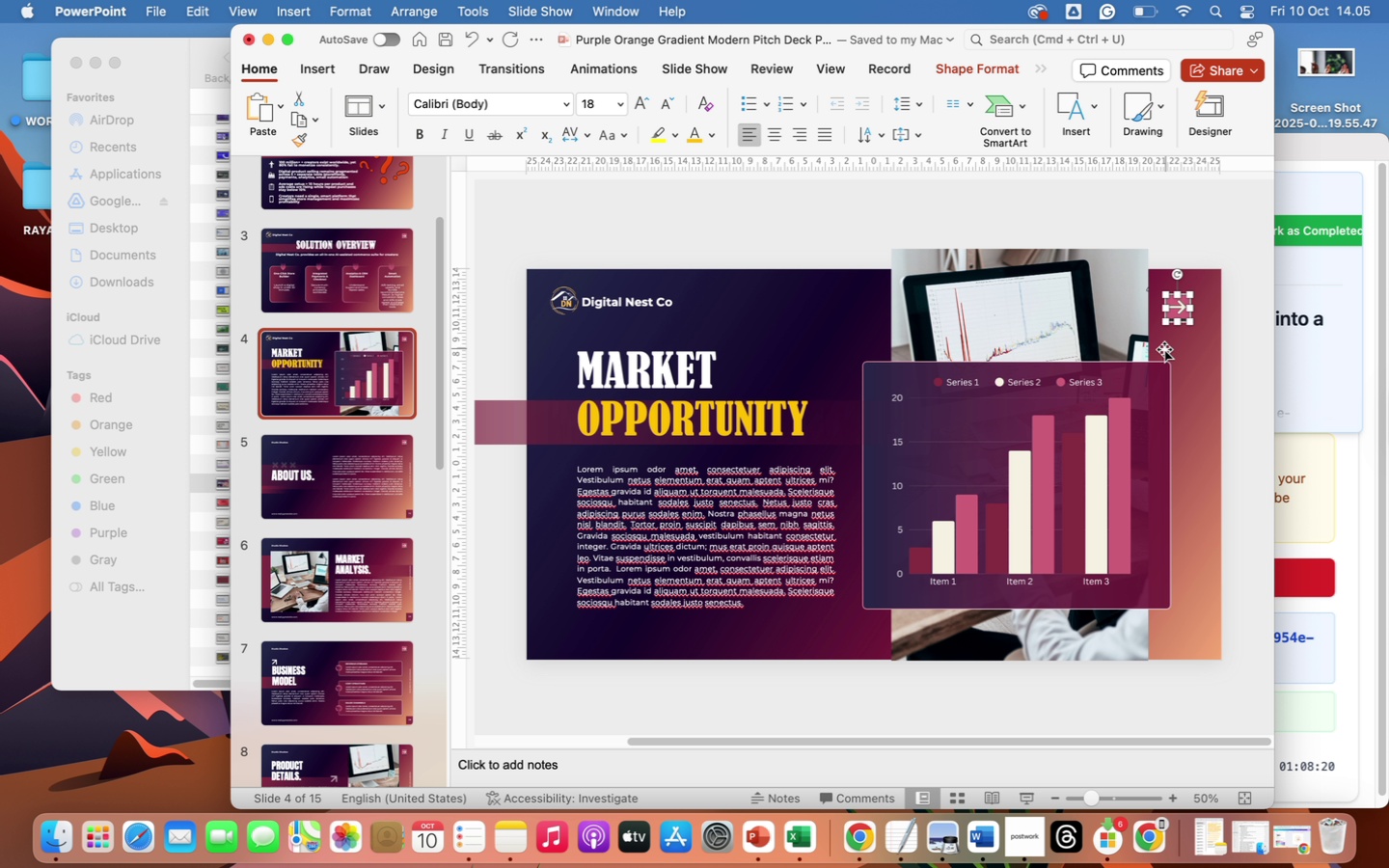 
left_click([1135, 331])
 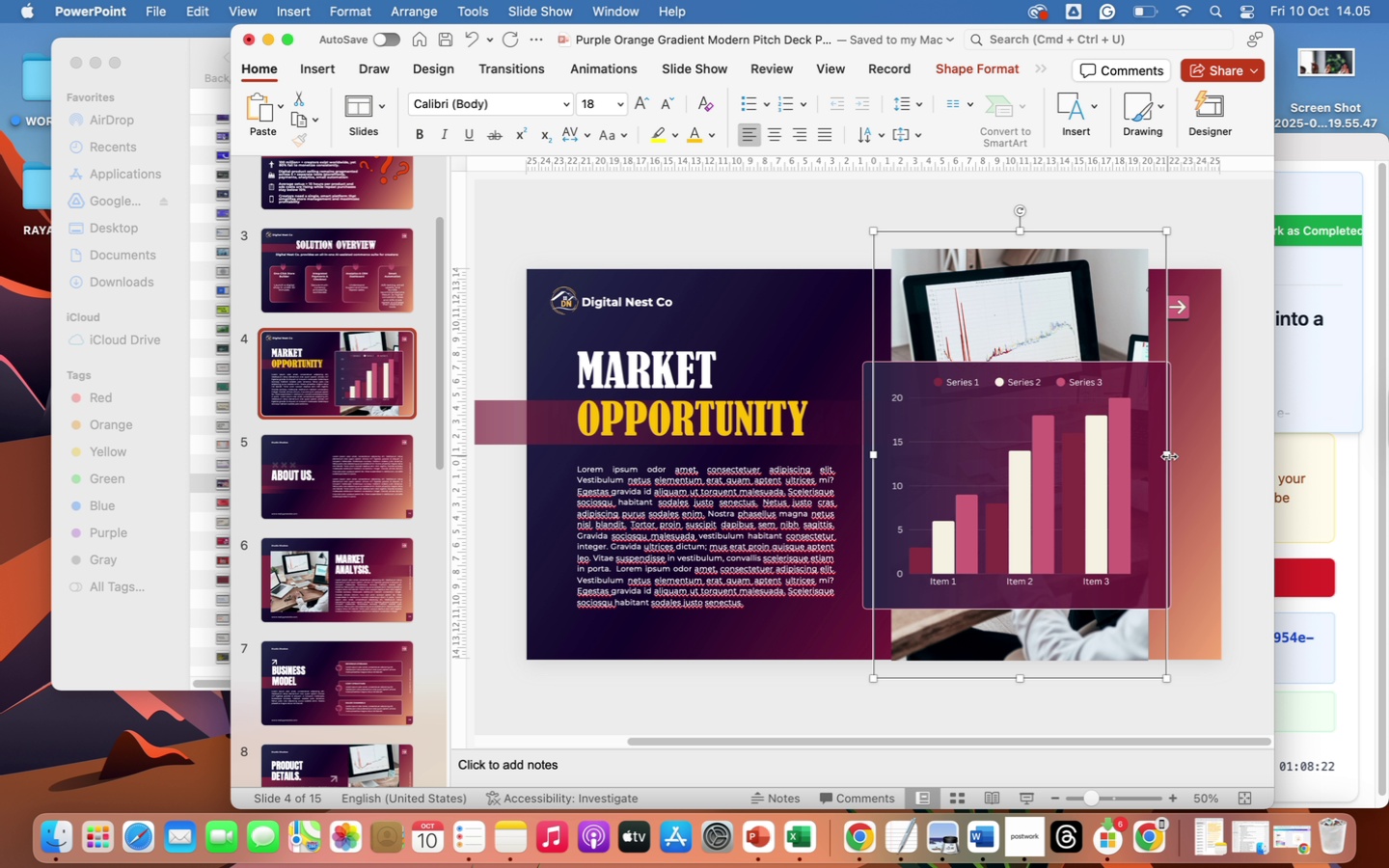 
left_click_drag(start_coordinate=[1168, 456], to_coordinate=[1205, 457])
 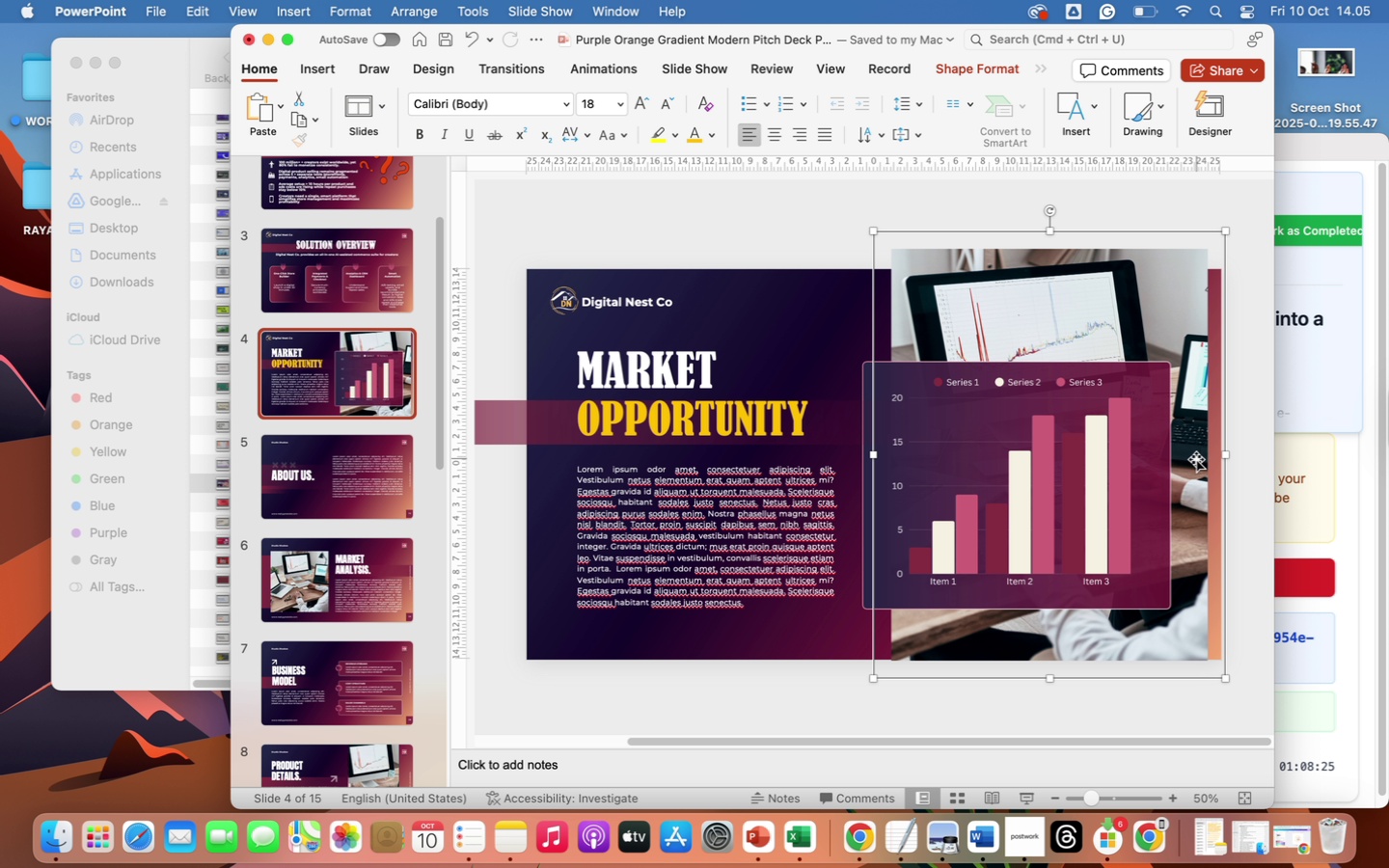 
left_click_drag(start_coordinate=[1193, 459], to_coordinate=[1217, 457])
 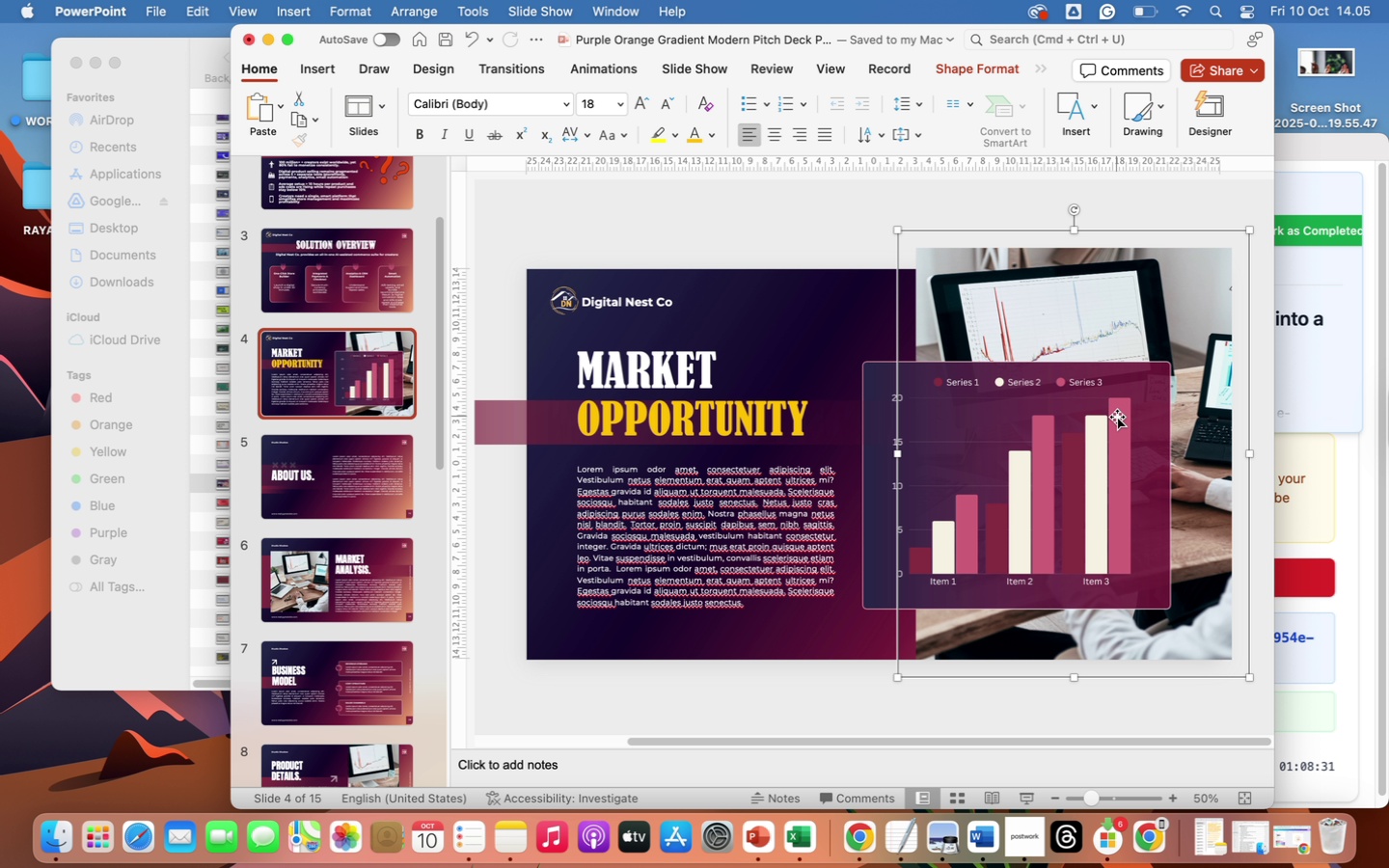 
left_click([1130, 419])
 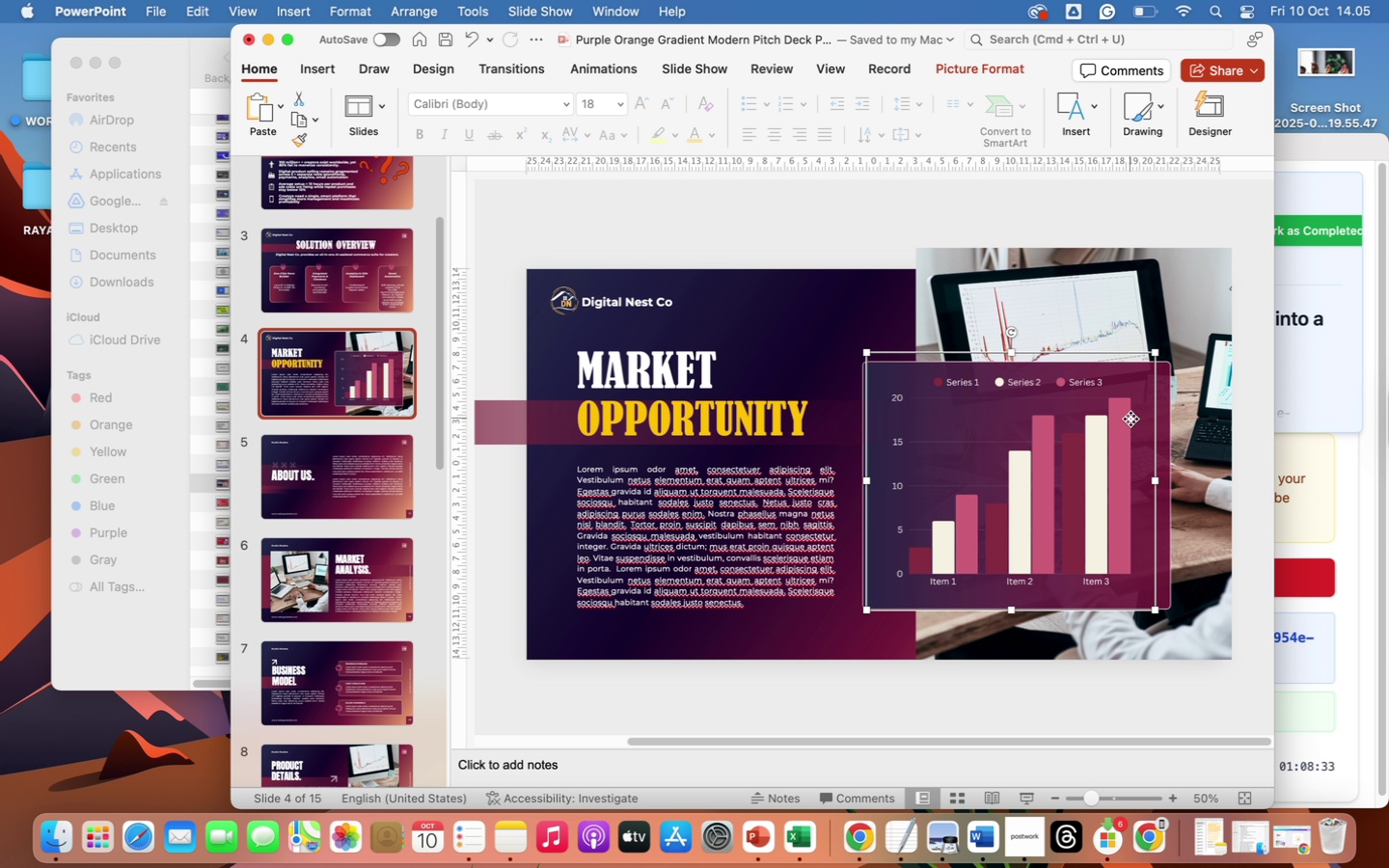 
double_click([1130, 419])
 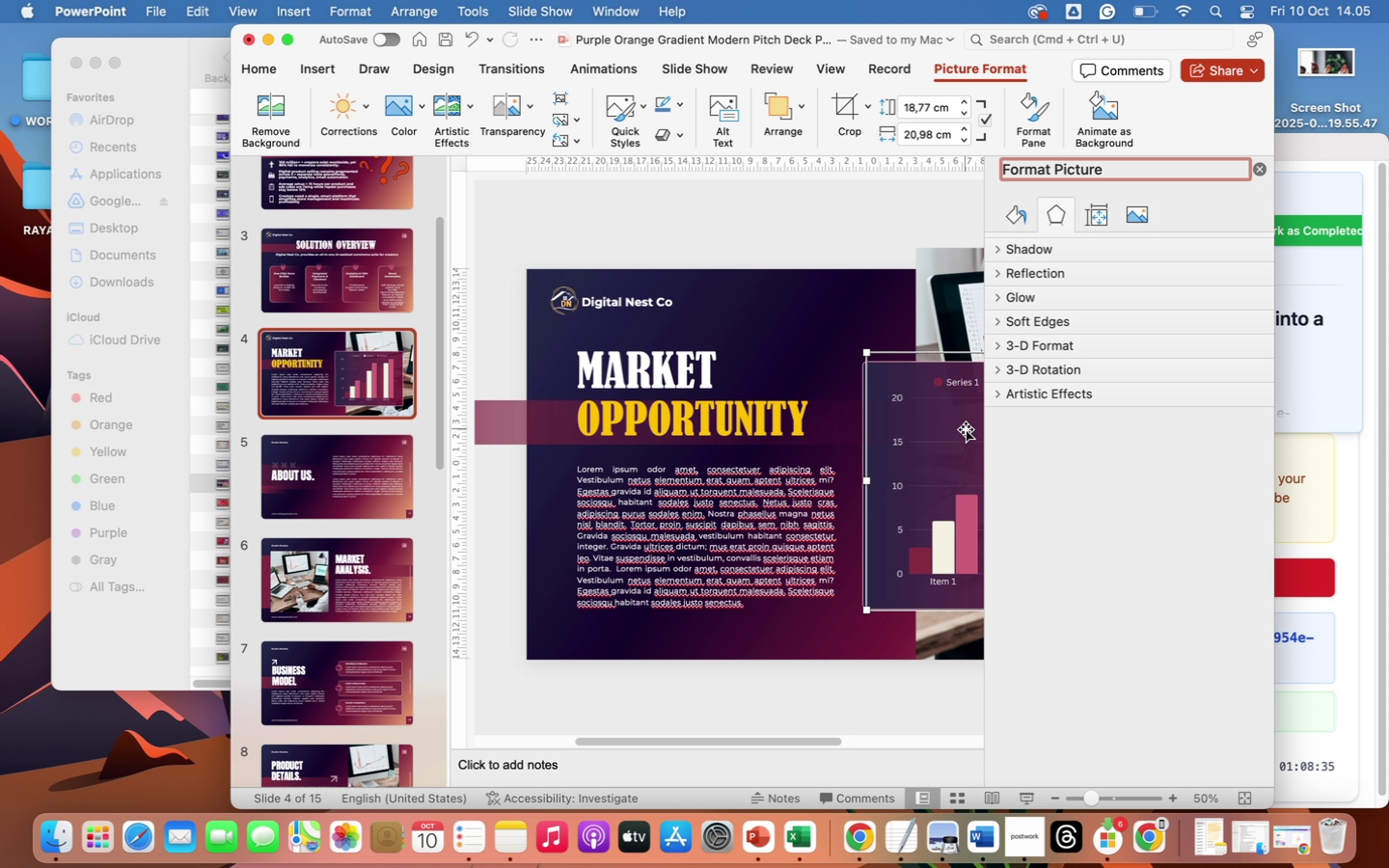 
left_click([944, 422])
 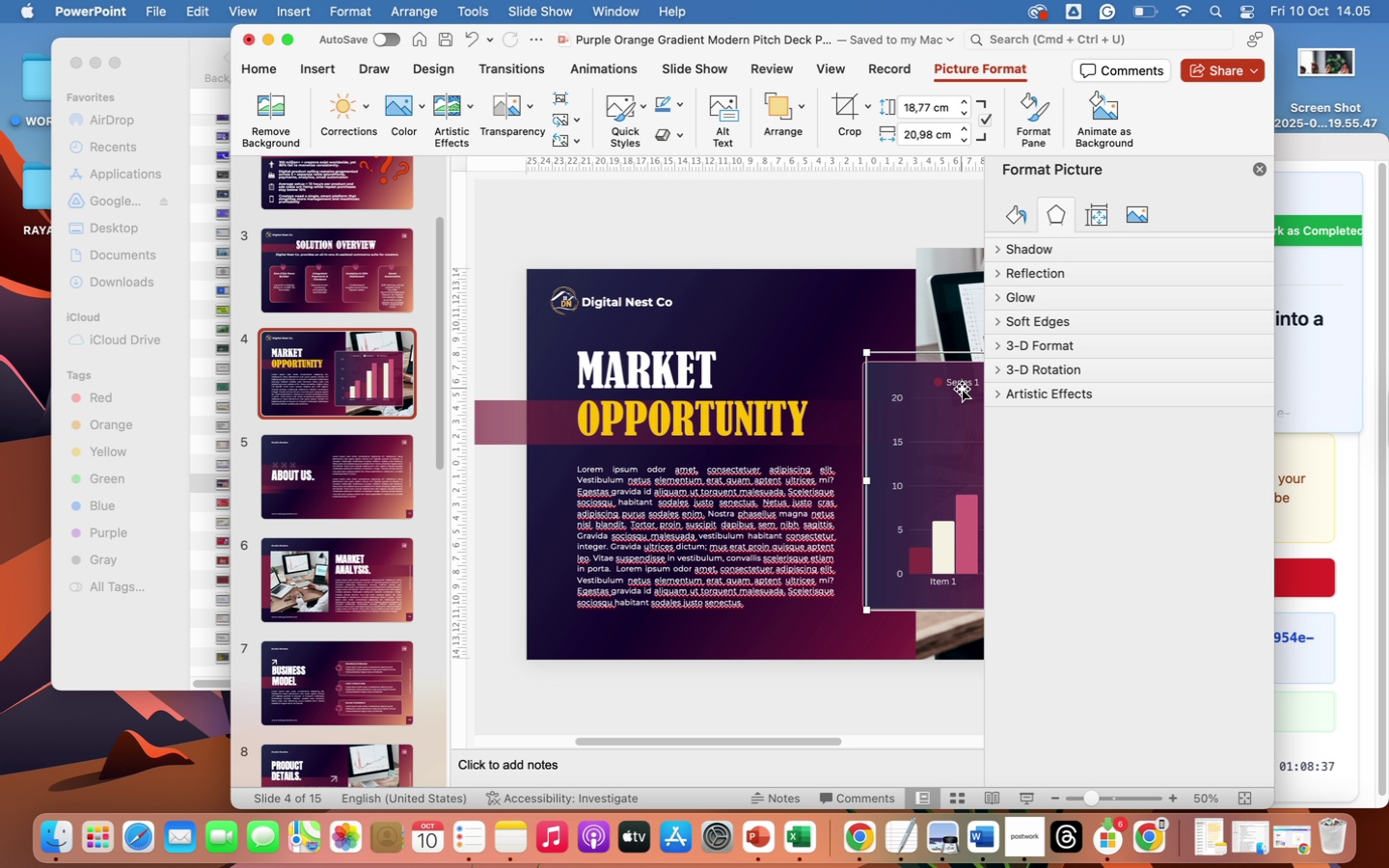 
left_click([962, 389])
 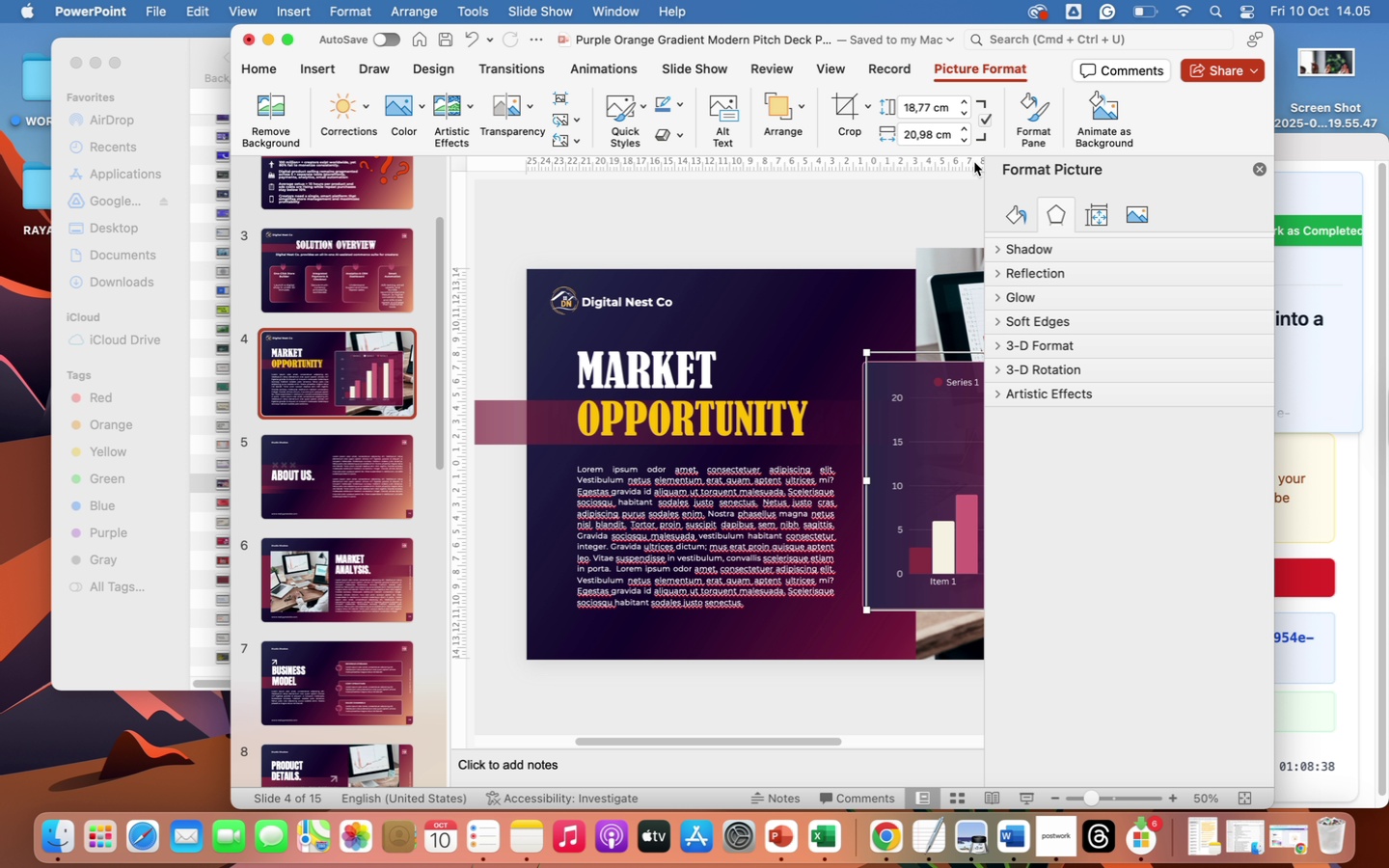 
left_click([914, 213])
 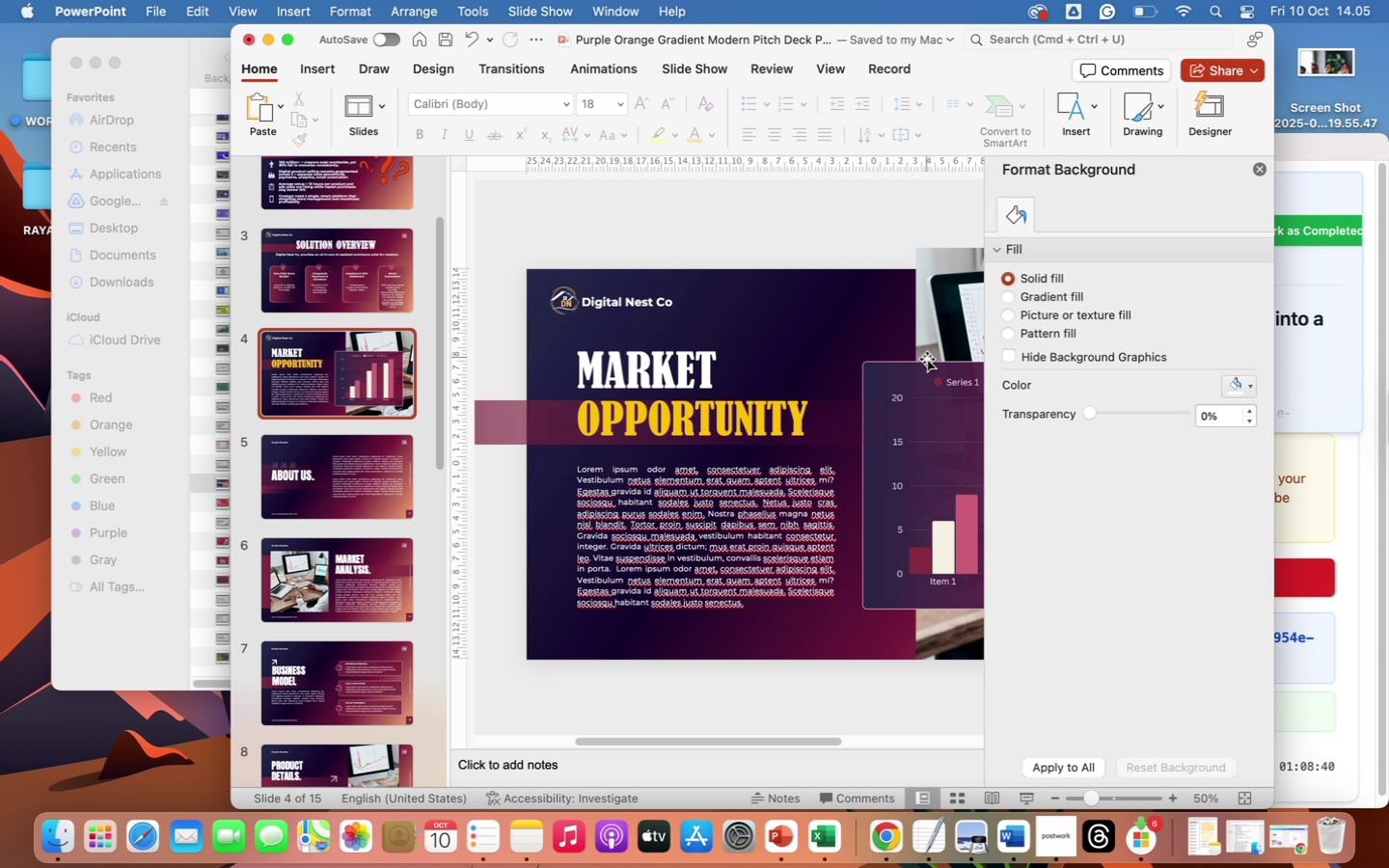 
left_click([932, 382])
 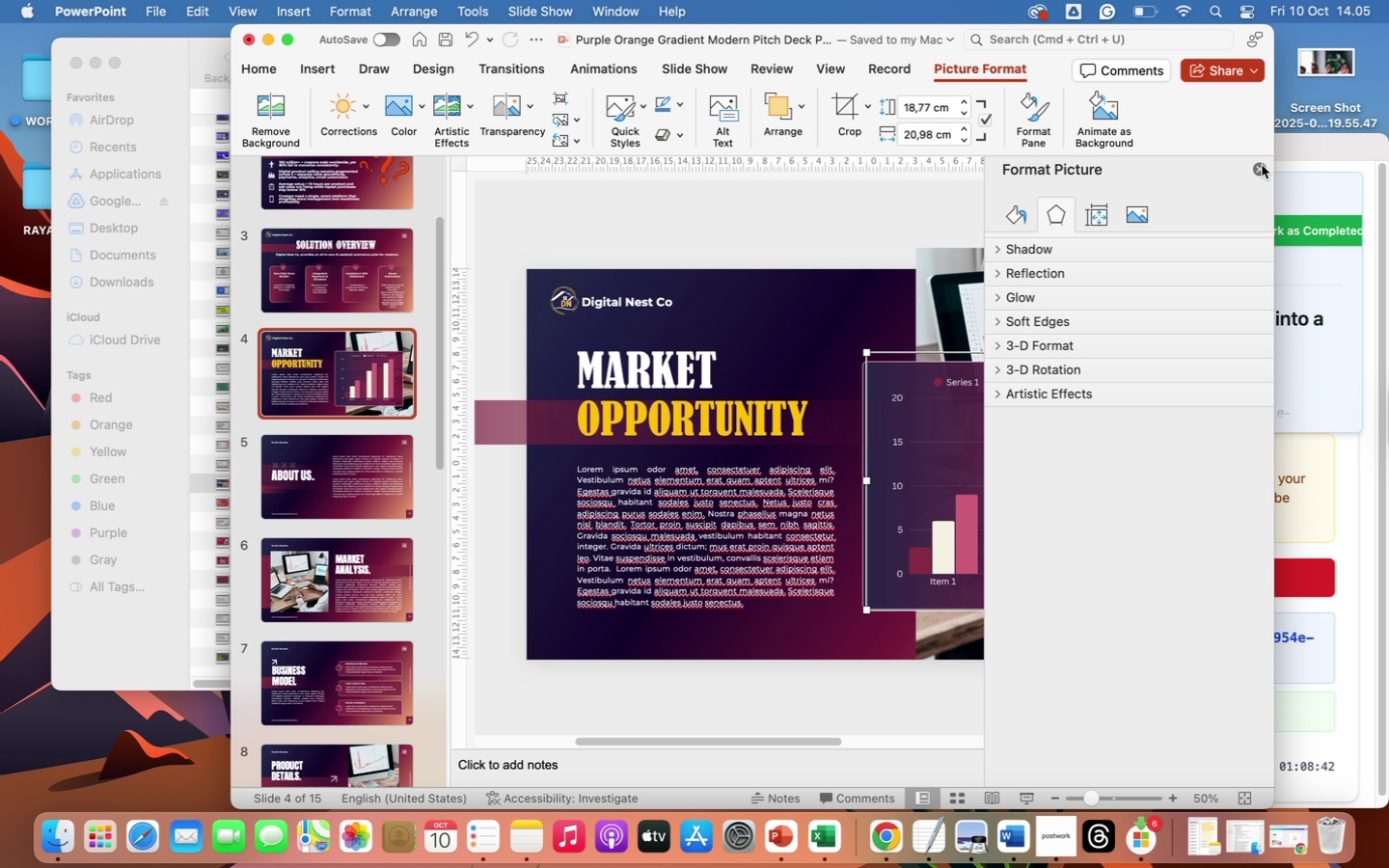 
left_click([1262, 170])
 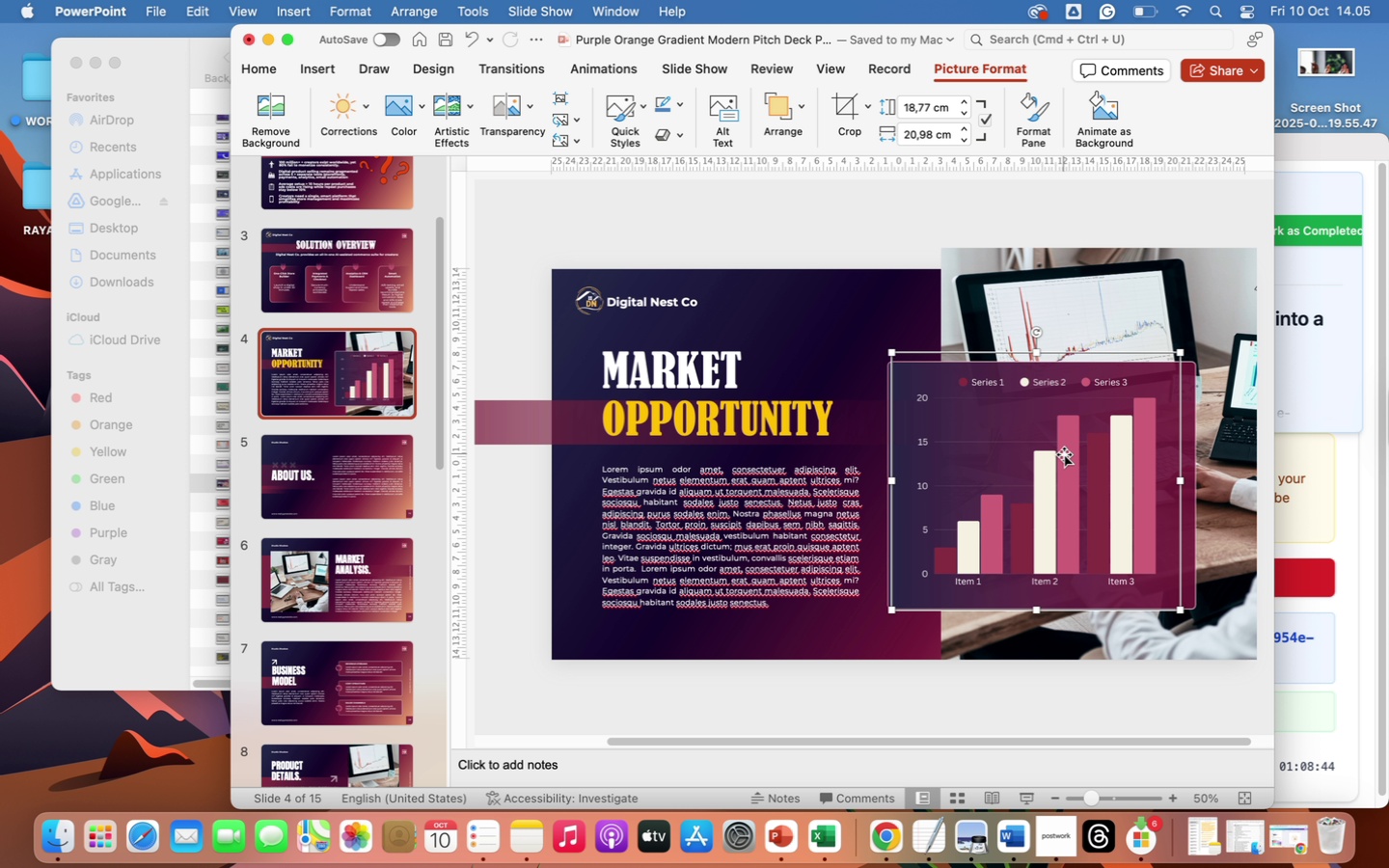 
left_click([1064, 455])
 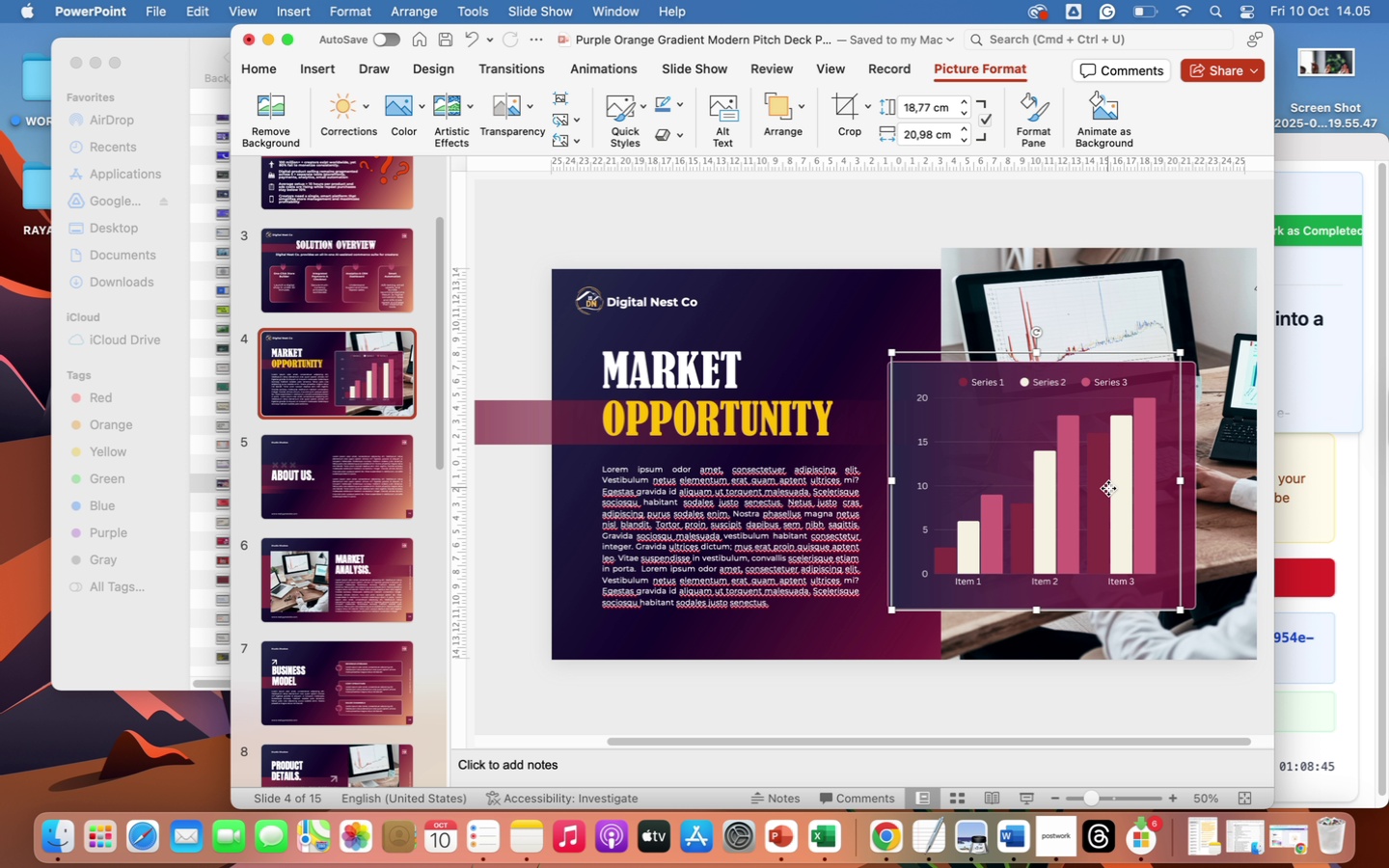 
left_click([1108, 488])
 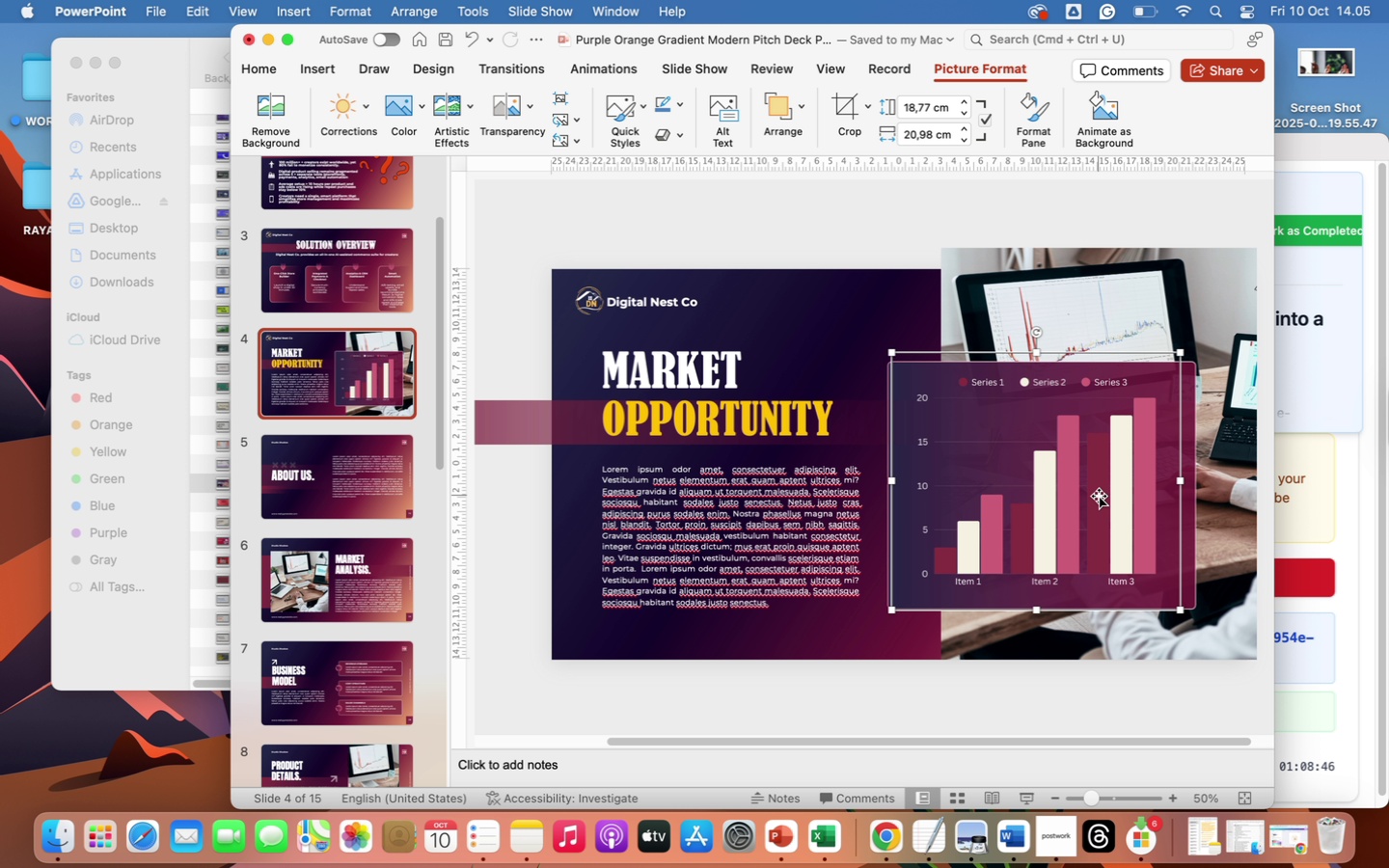 
left_click_drag(start_coordinate=[1096, 502], to_coordinate=[1094, 507])
 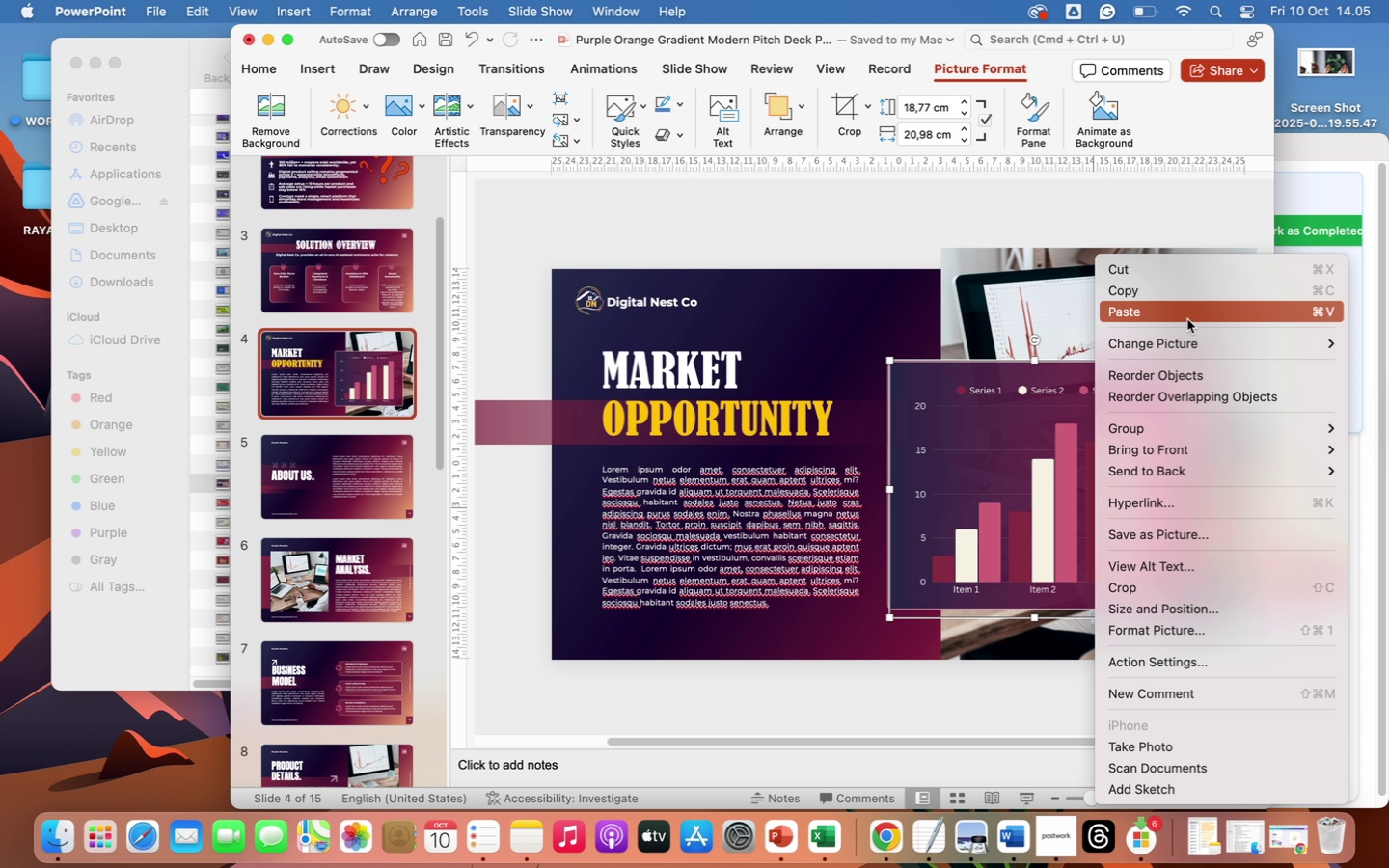 
wait(8.37)
 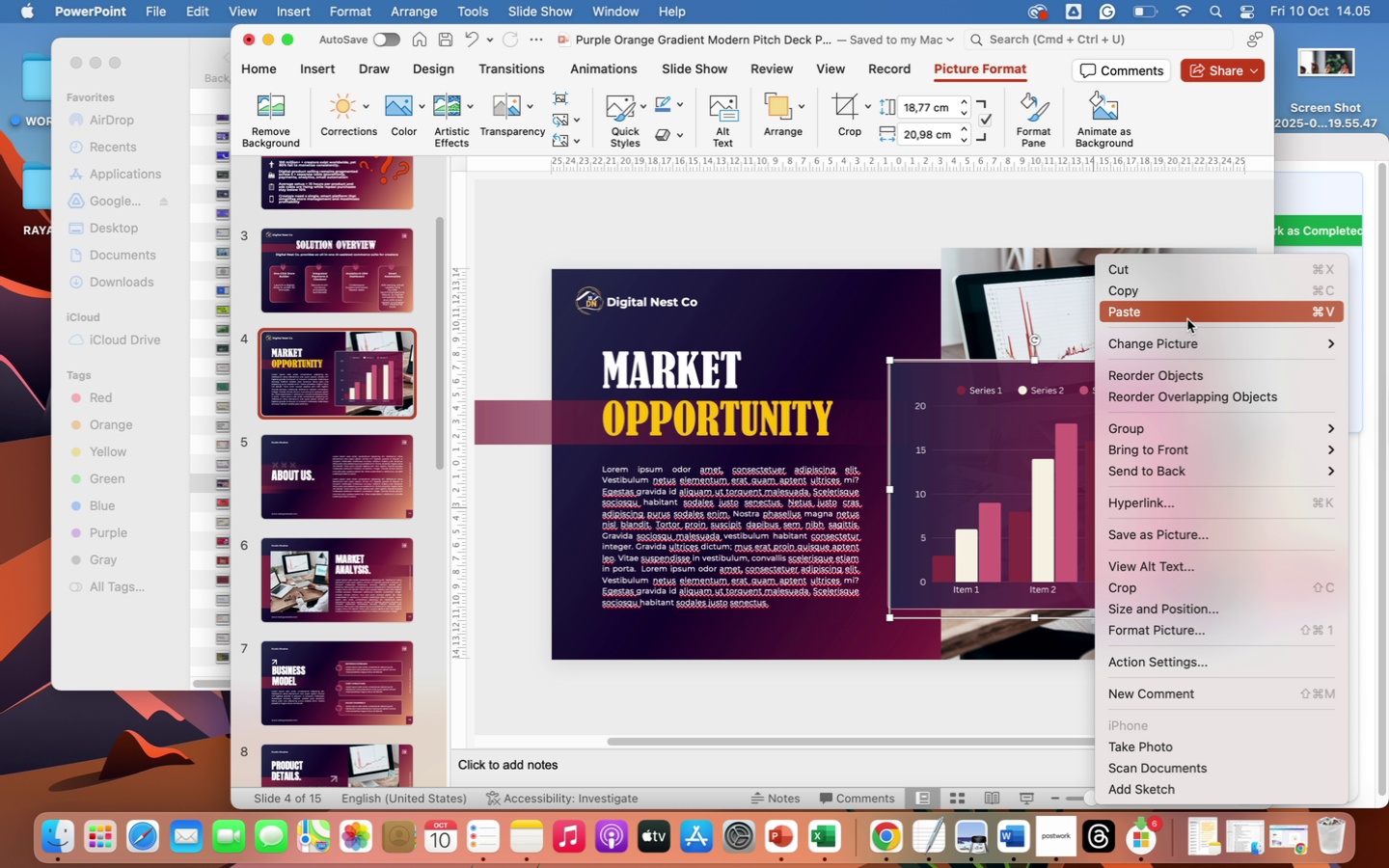 
left_click([1022, 709])
 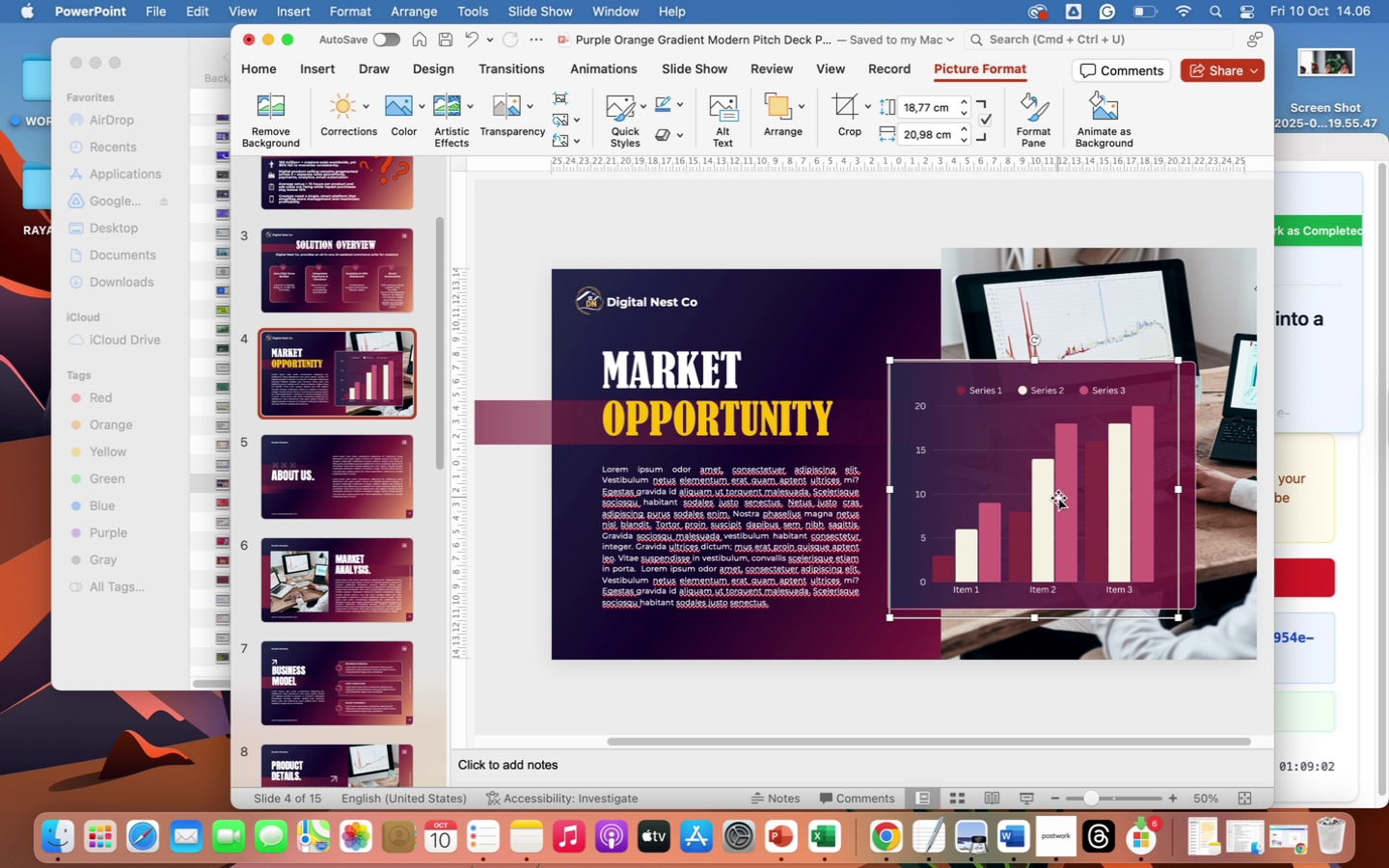 
left_click([1058, 498])
 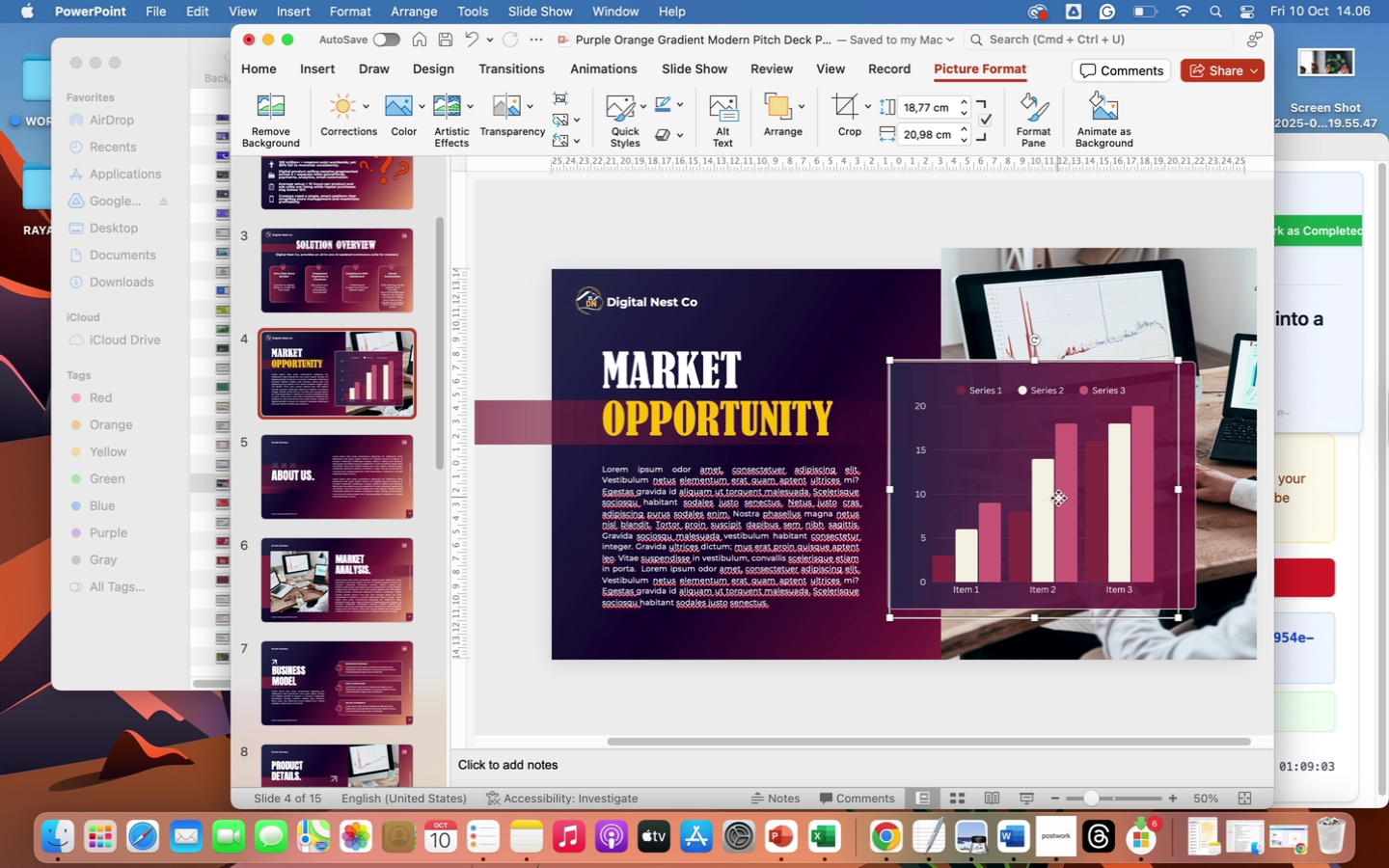 
left_click_drag(start_coordinate=[1058, 498], to_coordinate=[1099, 523])
 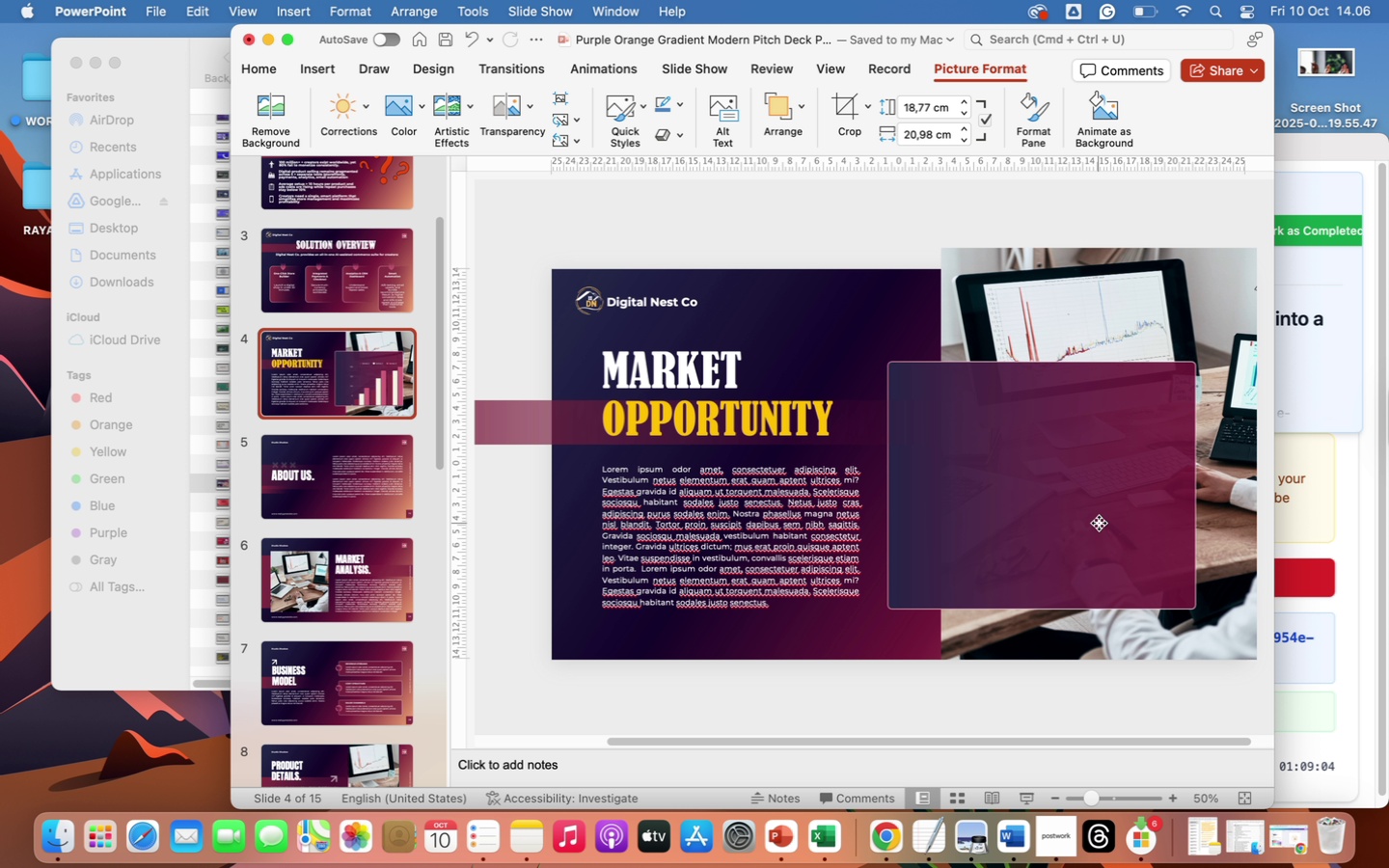 
key(Backspace)
 